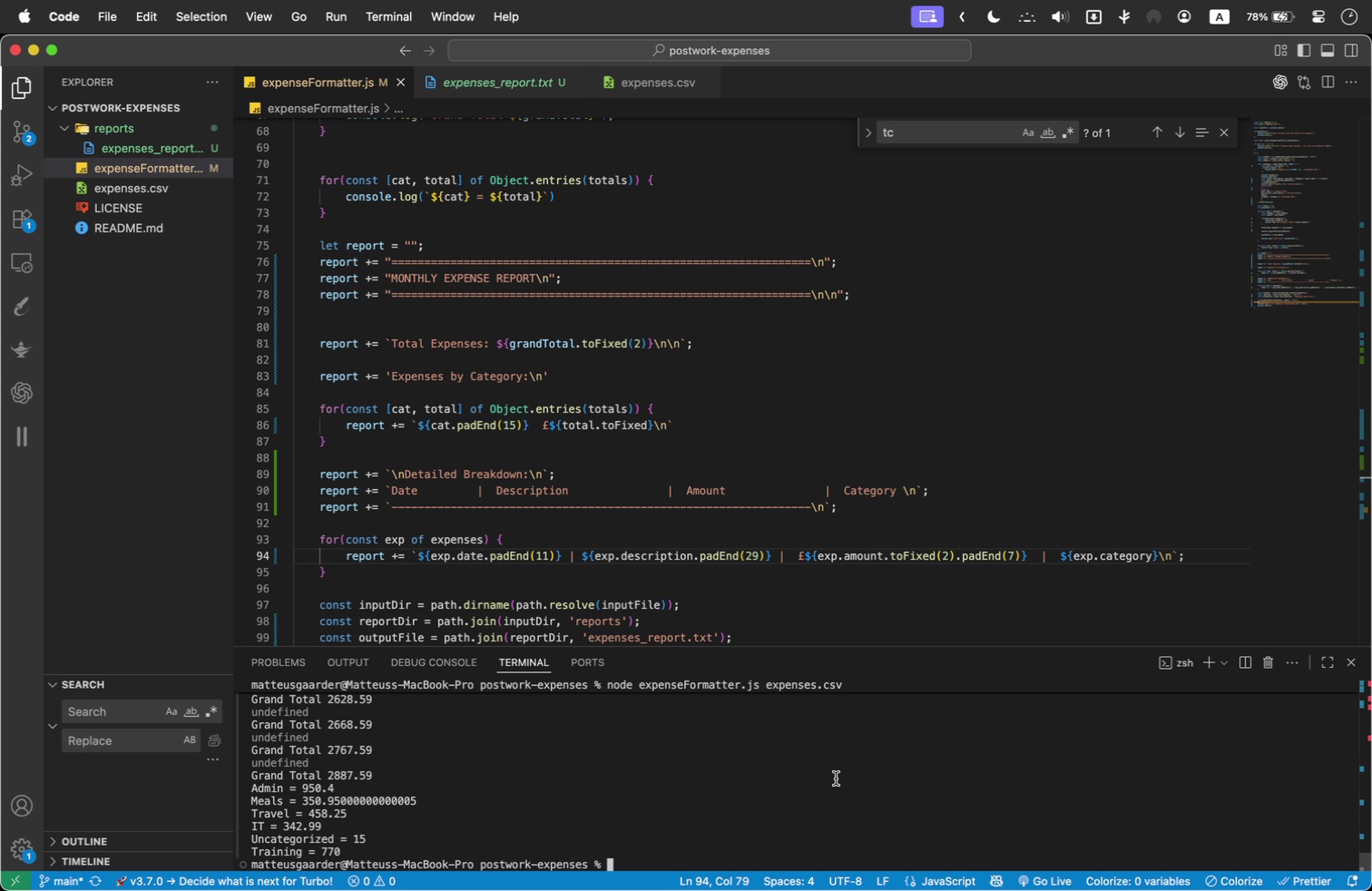 
key(ArrowUp)
 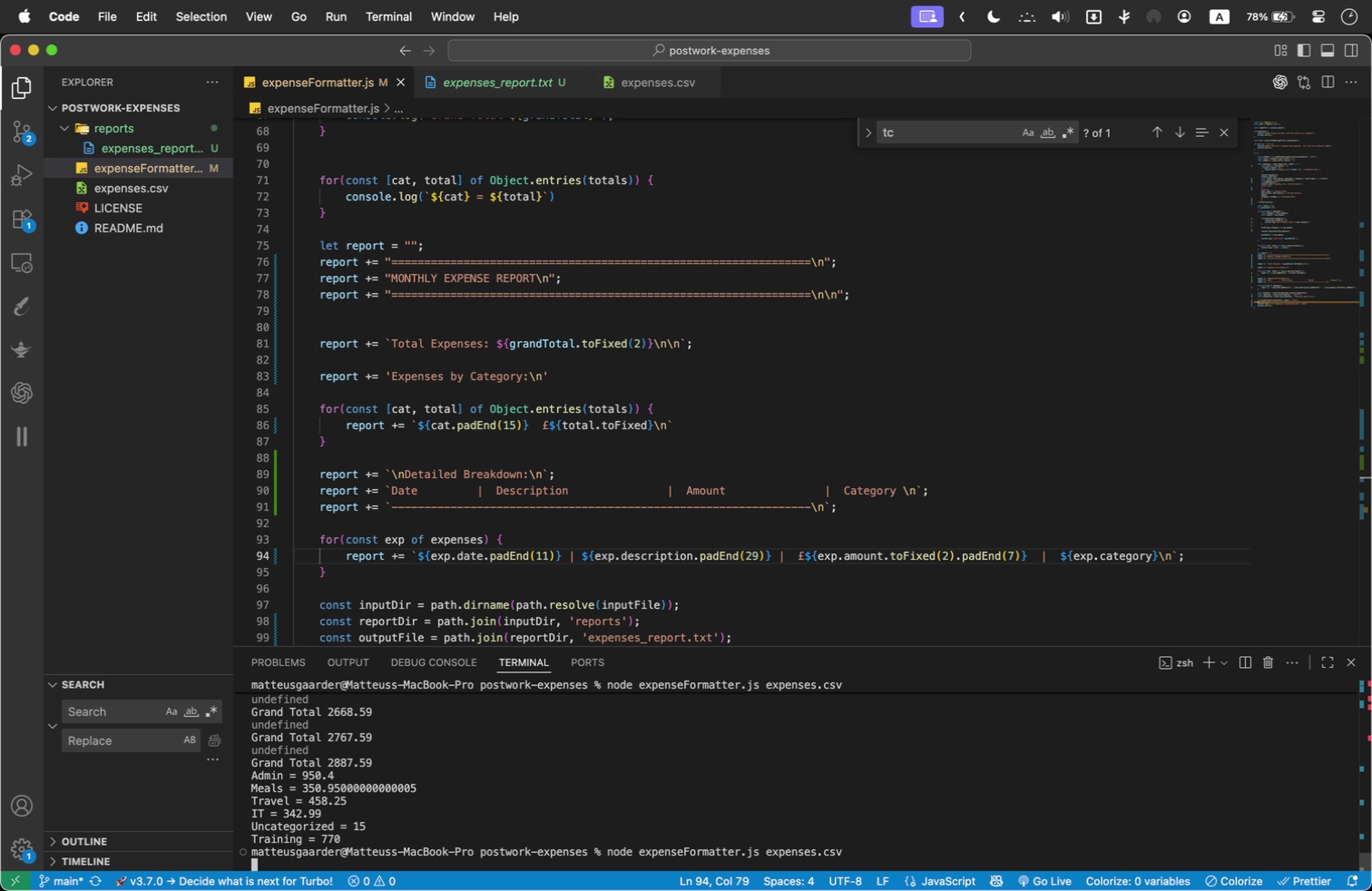 
key(Enter)
 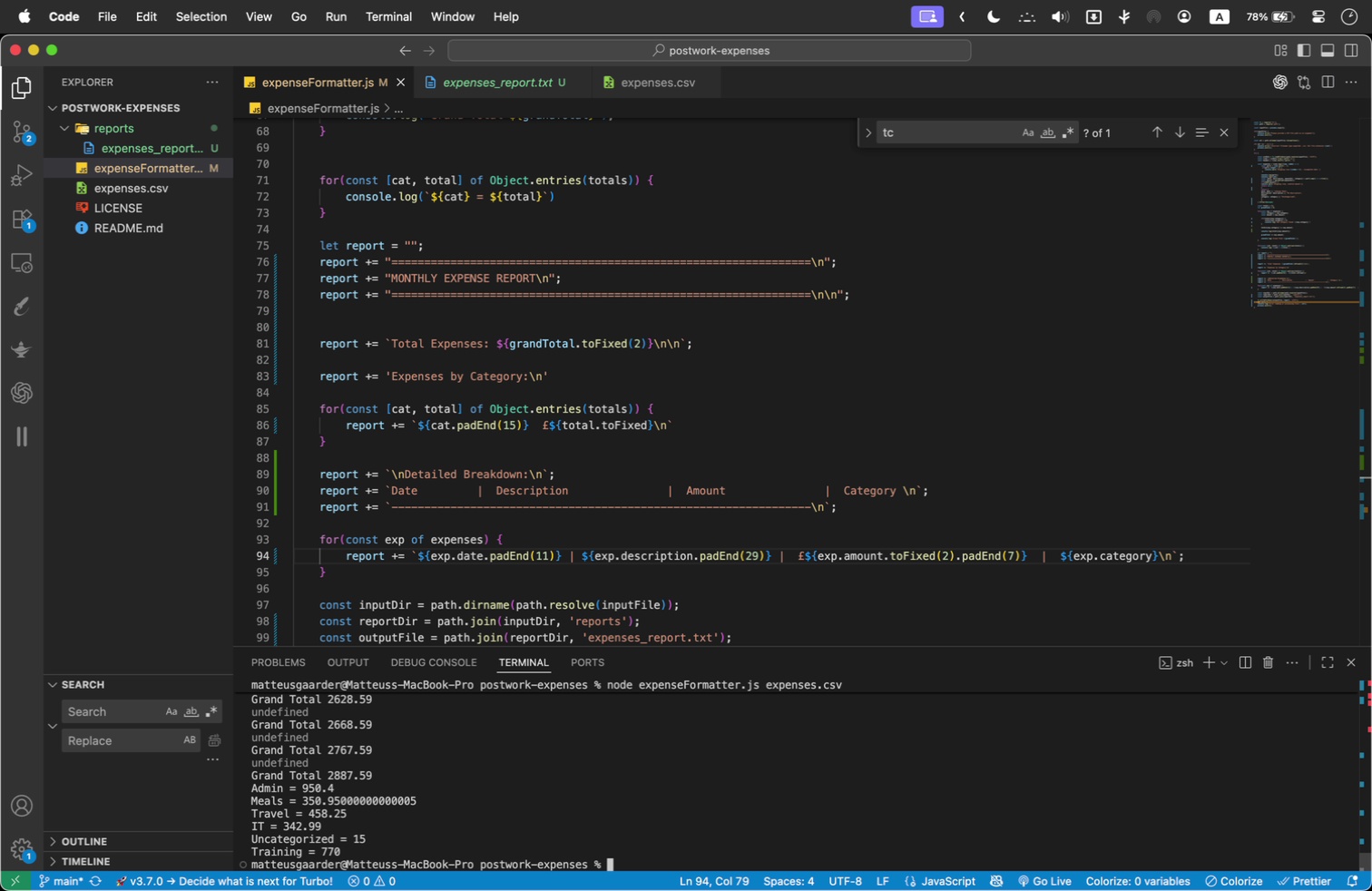 
wait(8.71)
 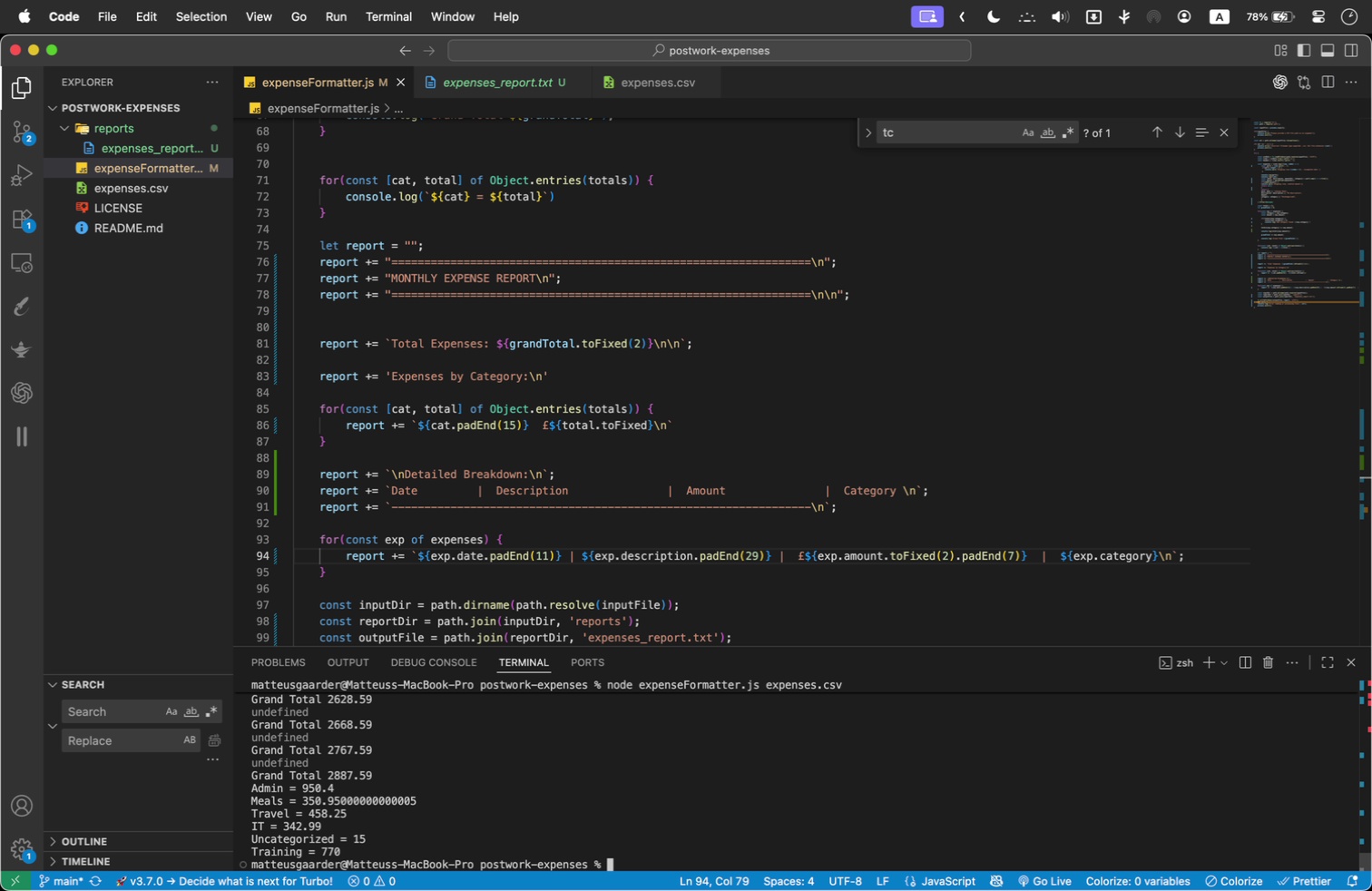 
left_click([147, 147])
 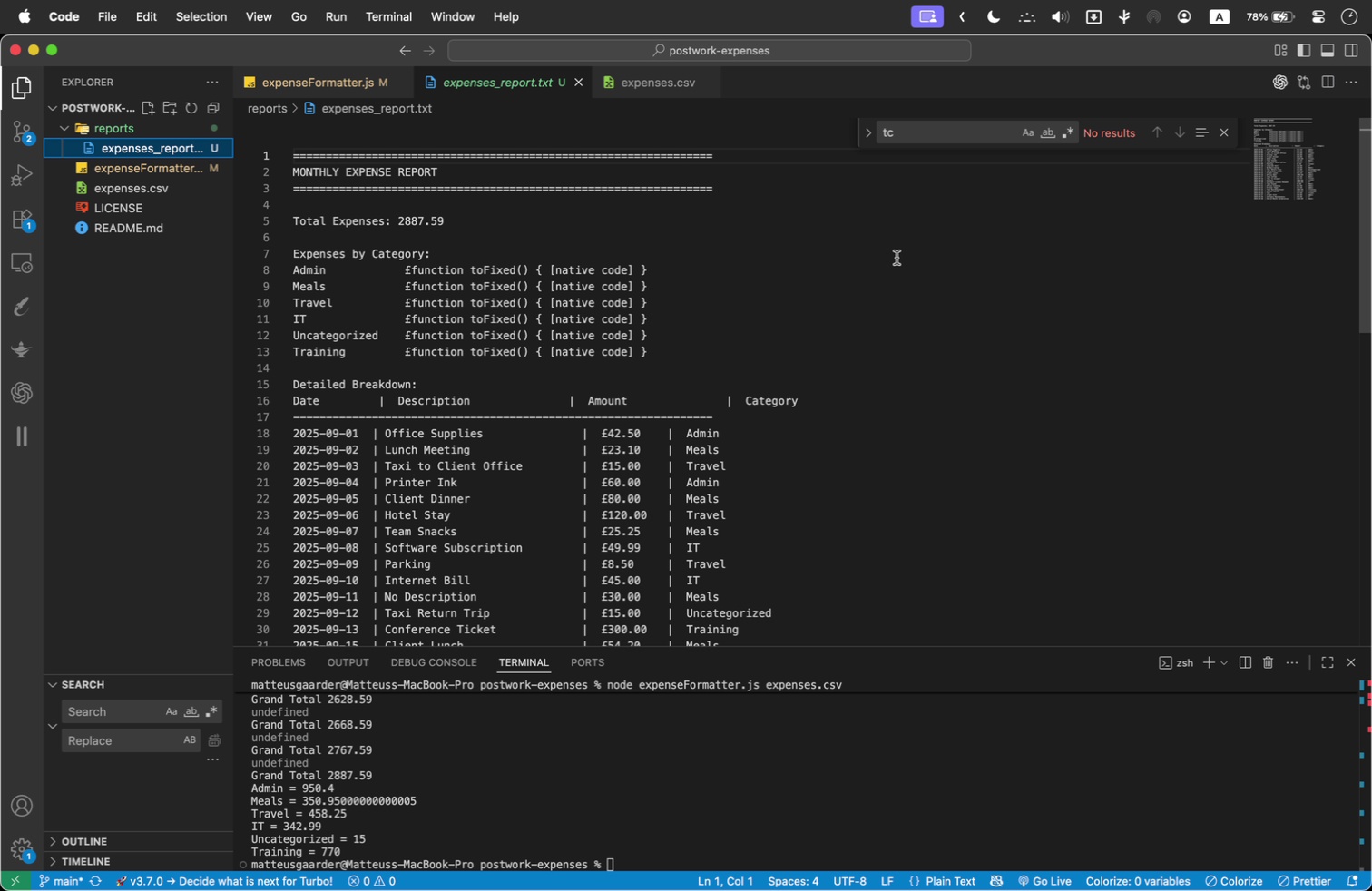 
scroll: coordinate [815, 387], scroll_direction: down, amount: 2.0
 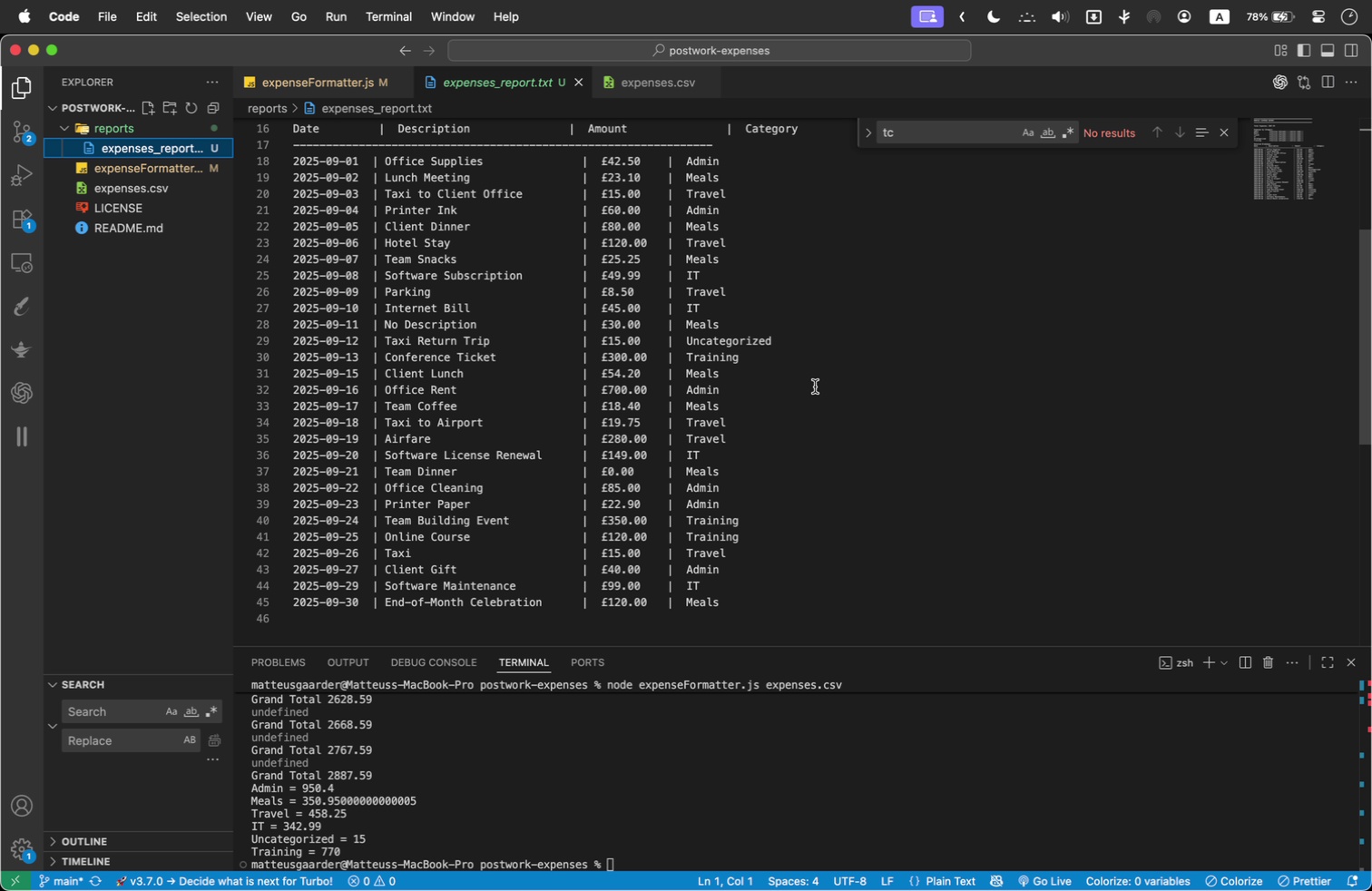 
scroll: coordinate [815, 387], scroll_direction: up, amount: 1.0
 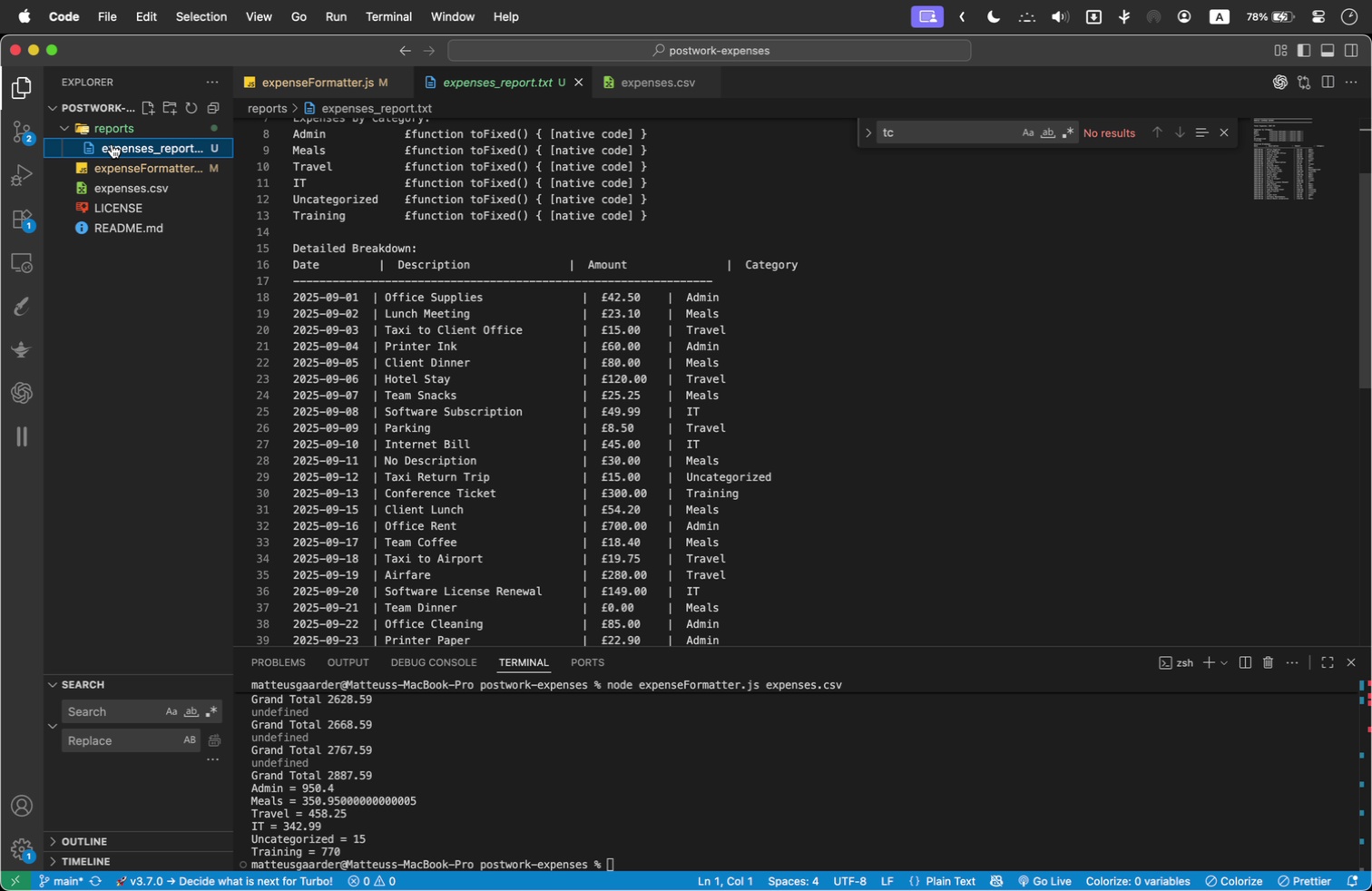 
left_click([148, 173])
 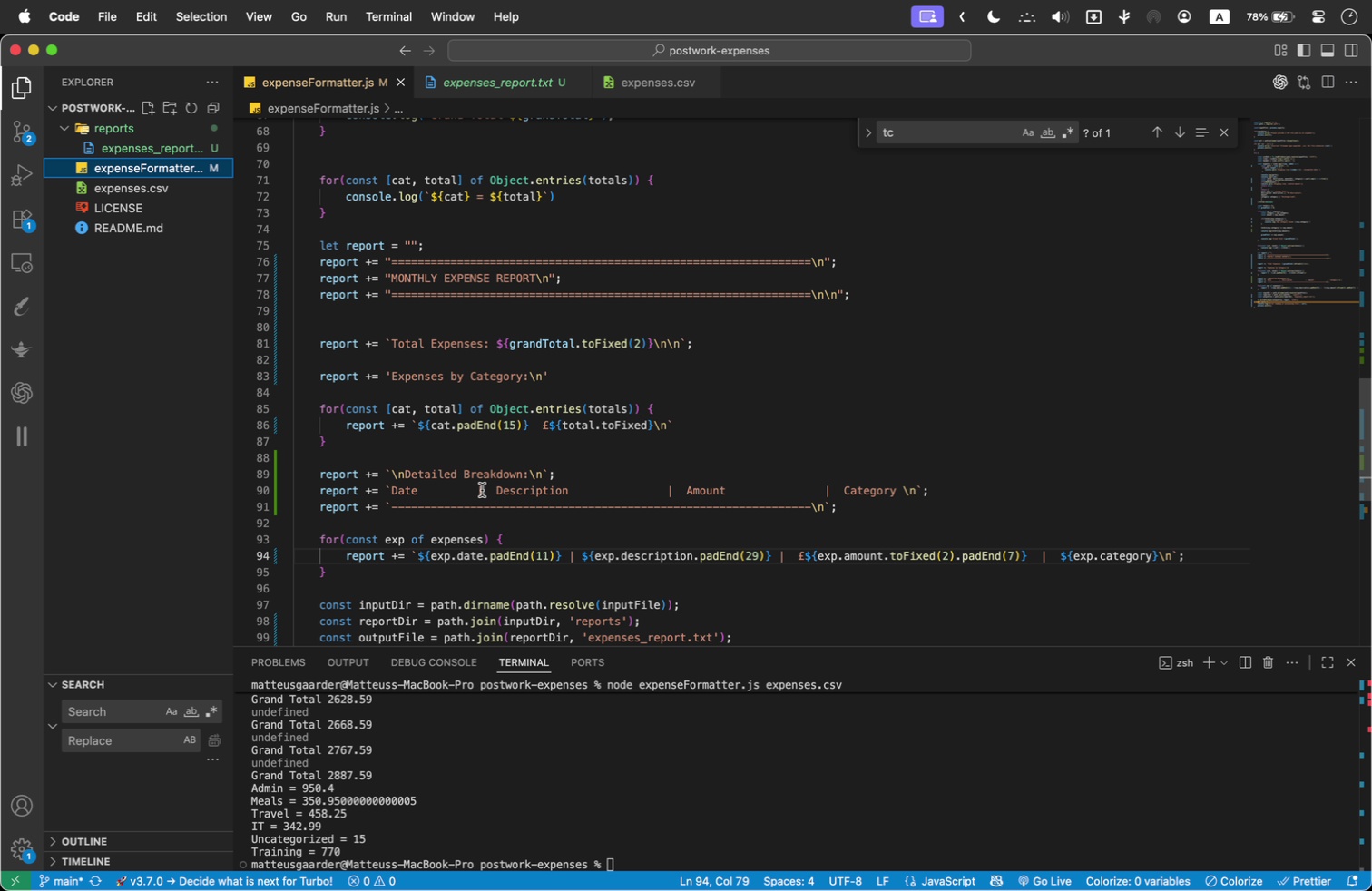 
left_click([474, 489])
 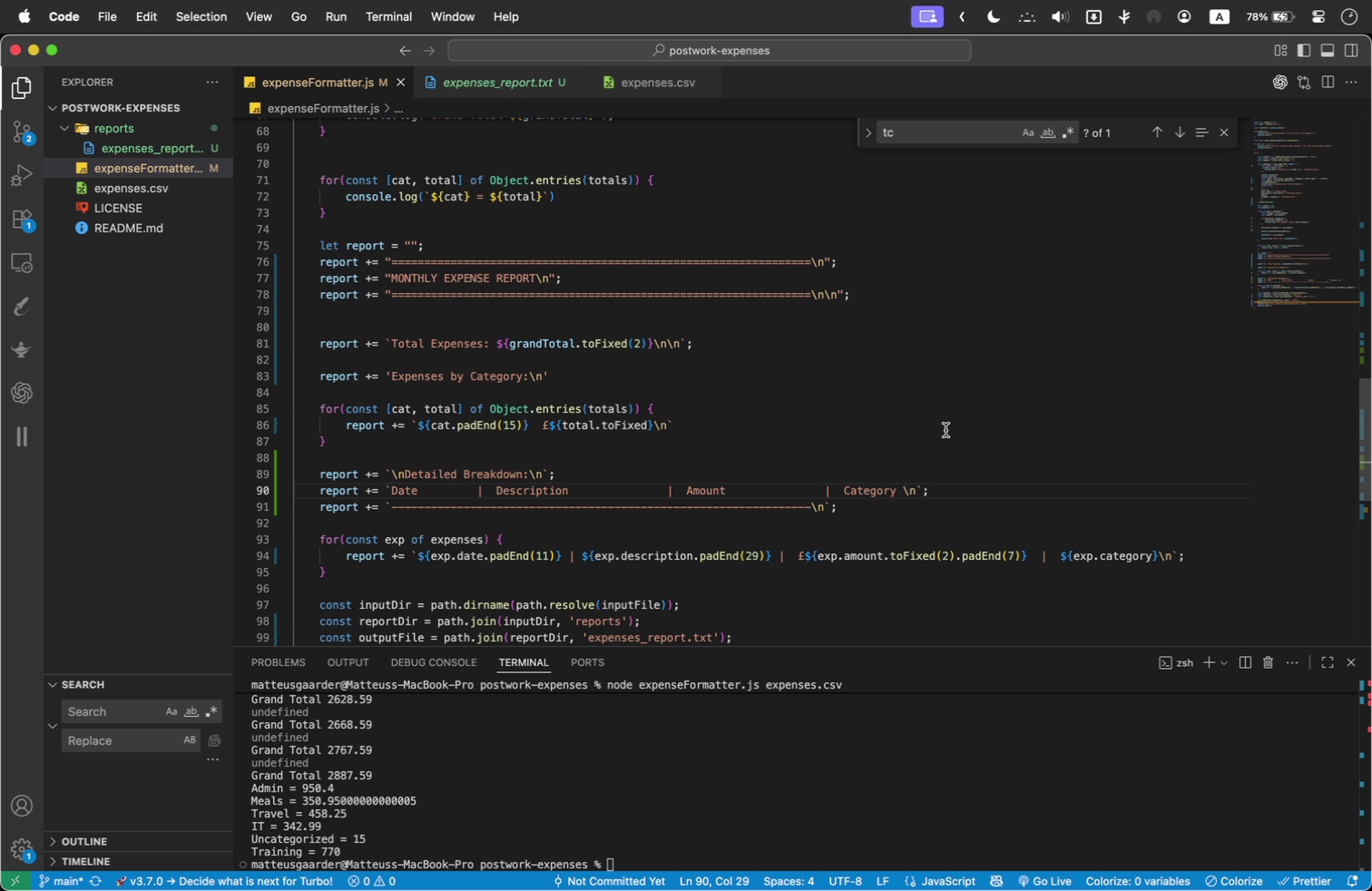 
key(Backspace)
 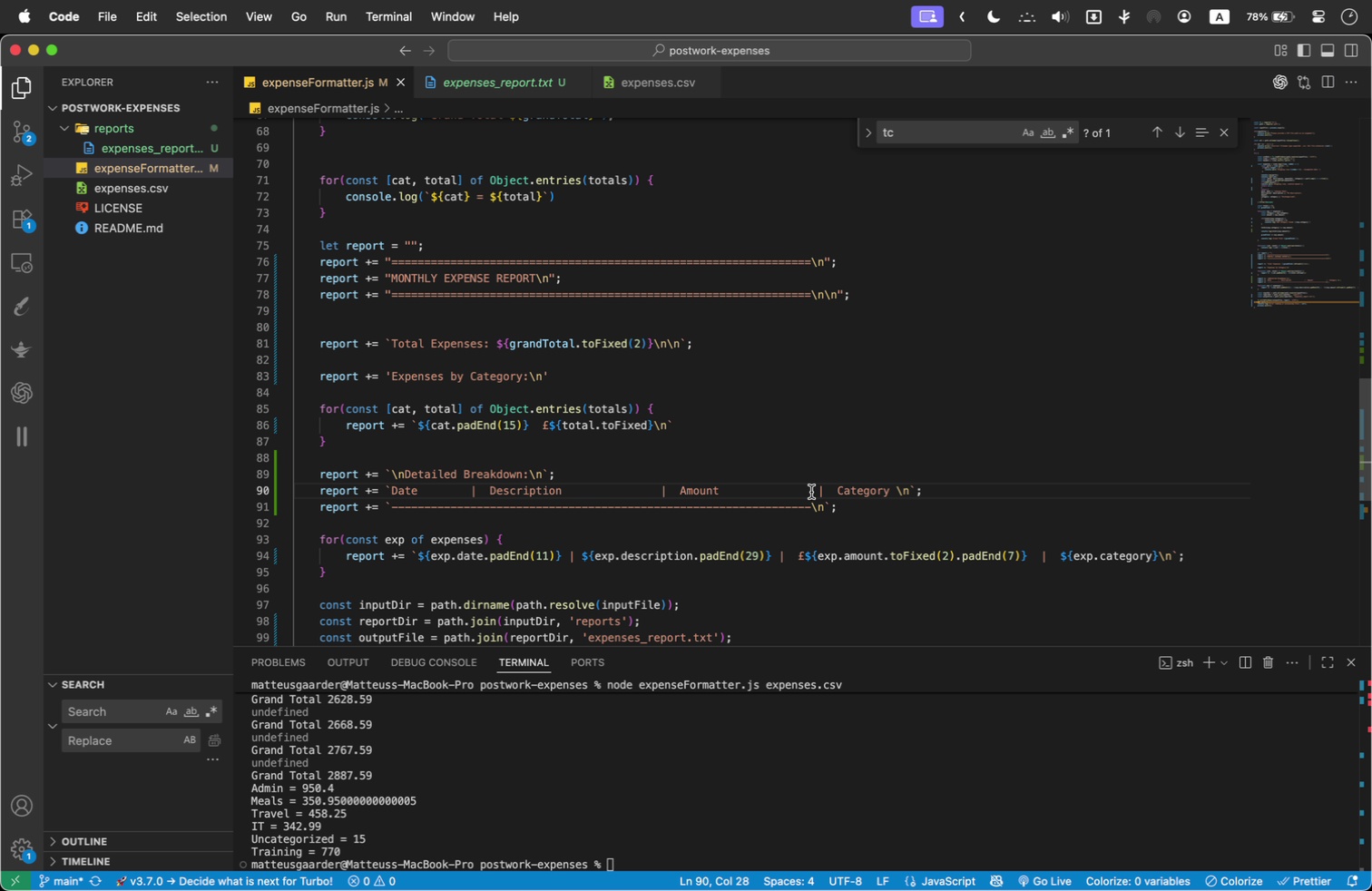 
left_click([811, 492])
 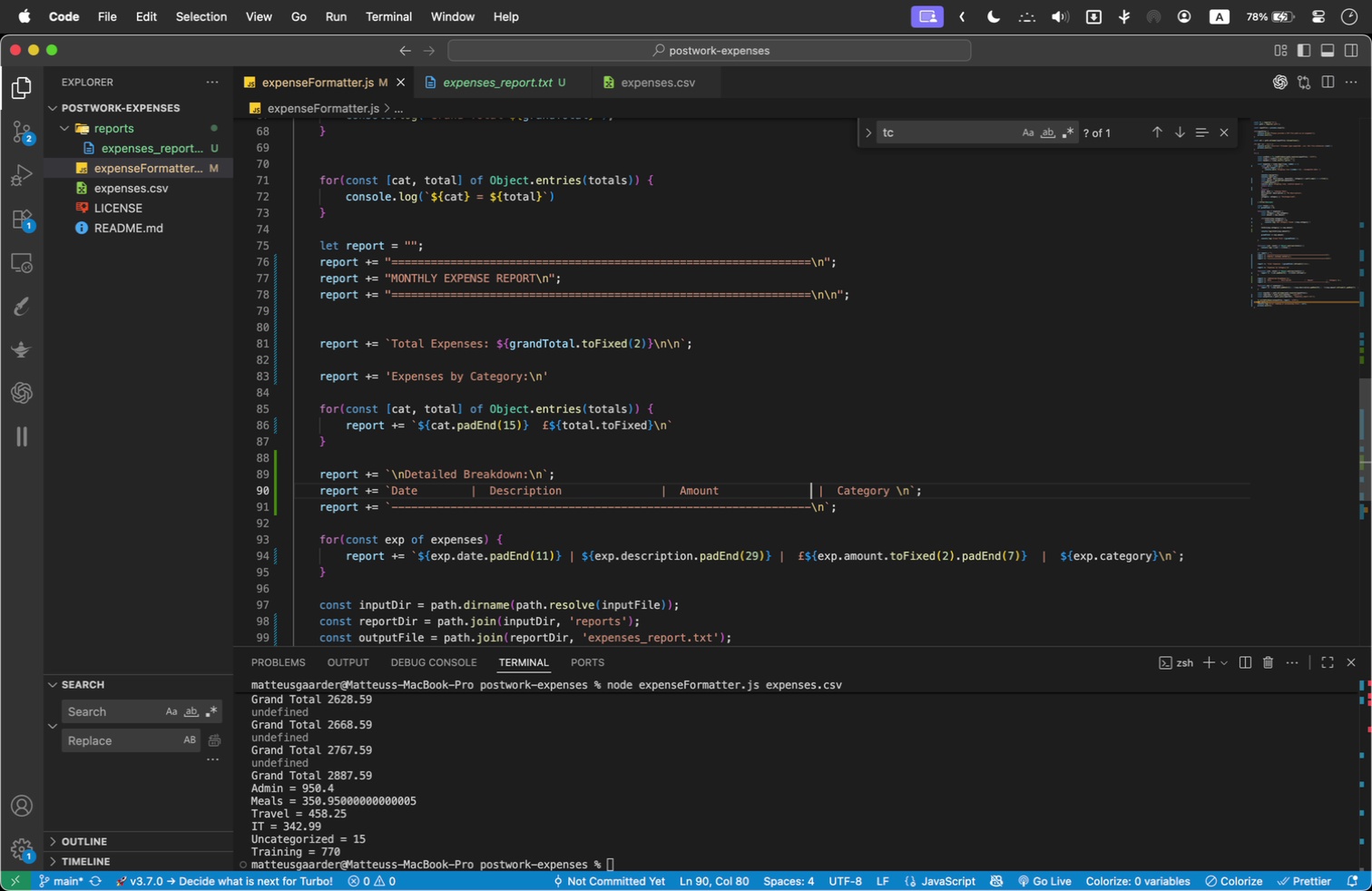 
key(Backspace)
 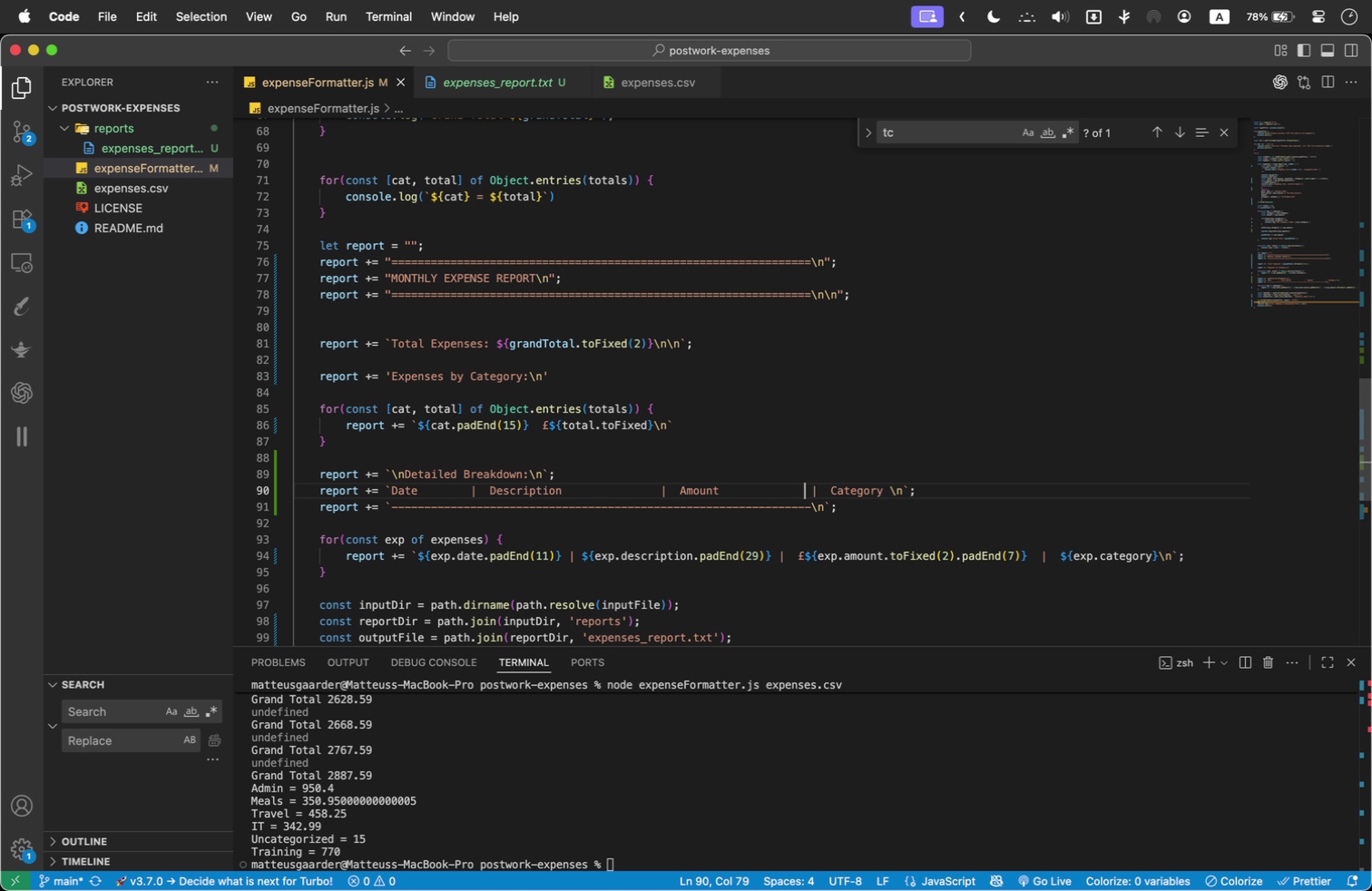 
key(Backspace)
 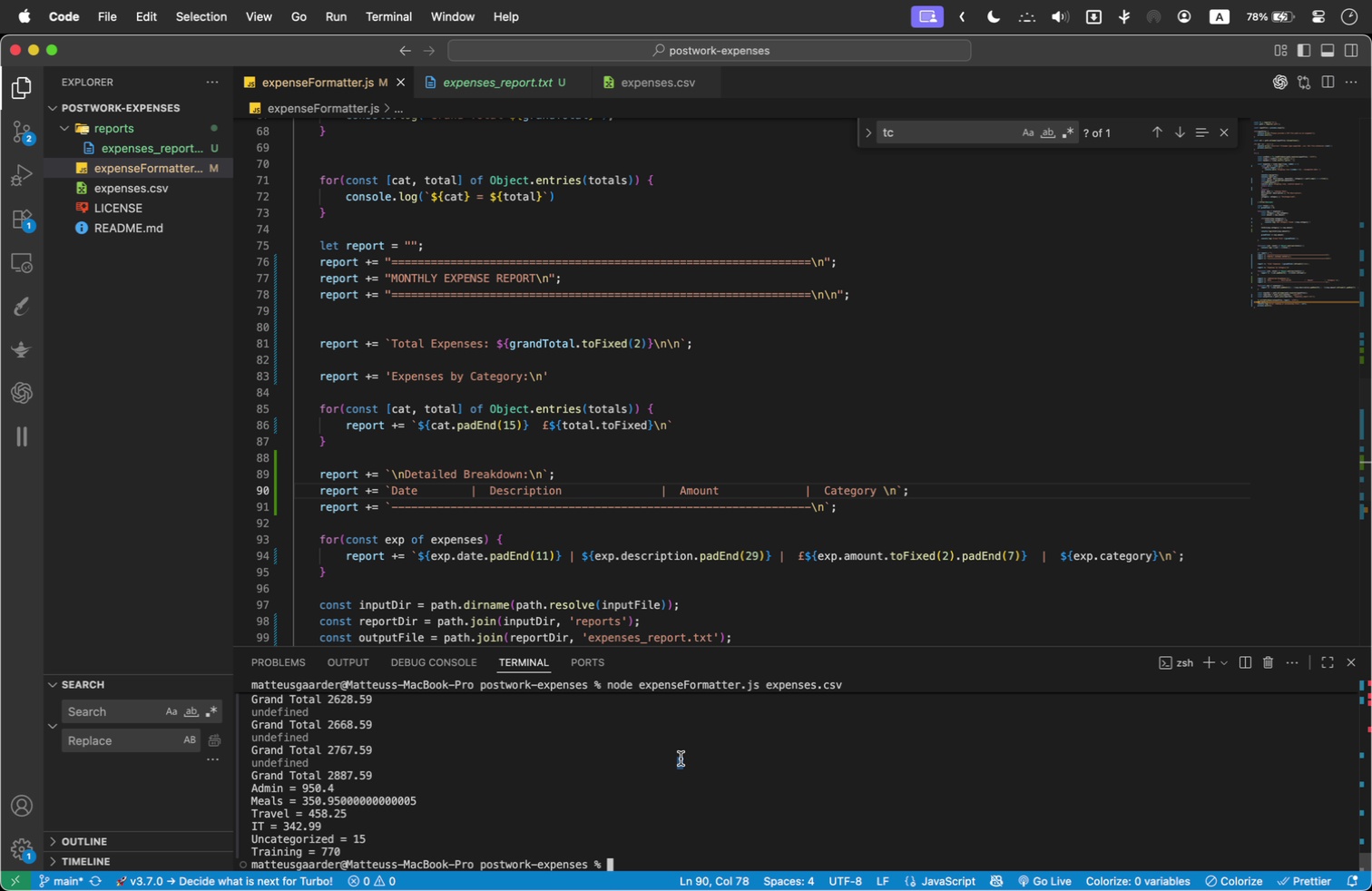 
key(ArrowUp)
 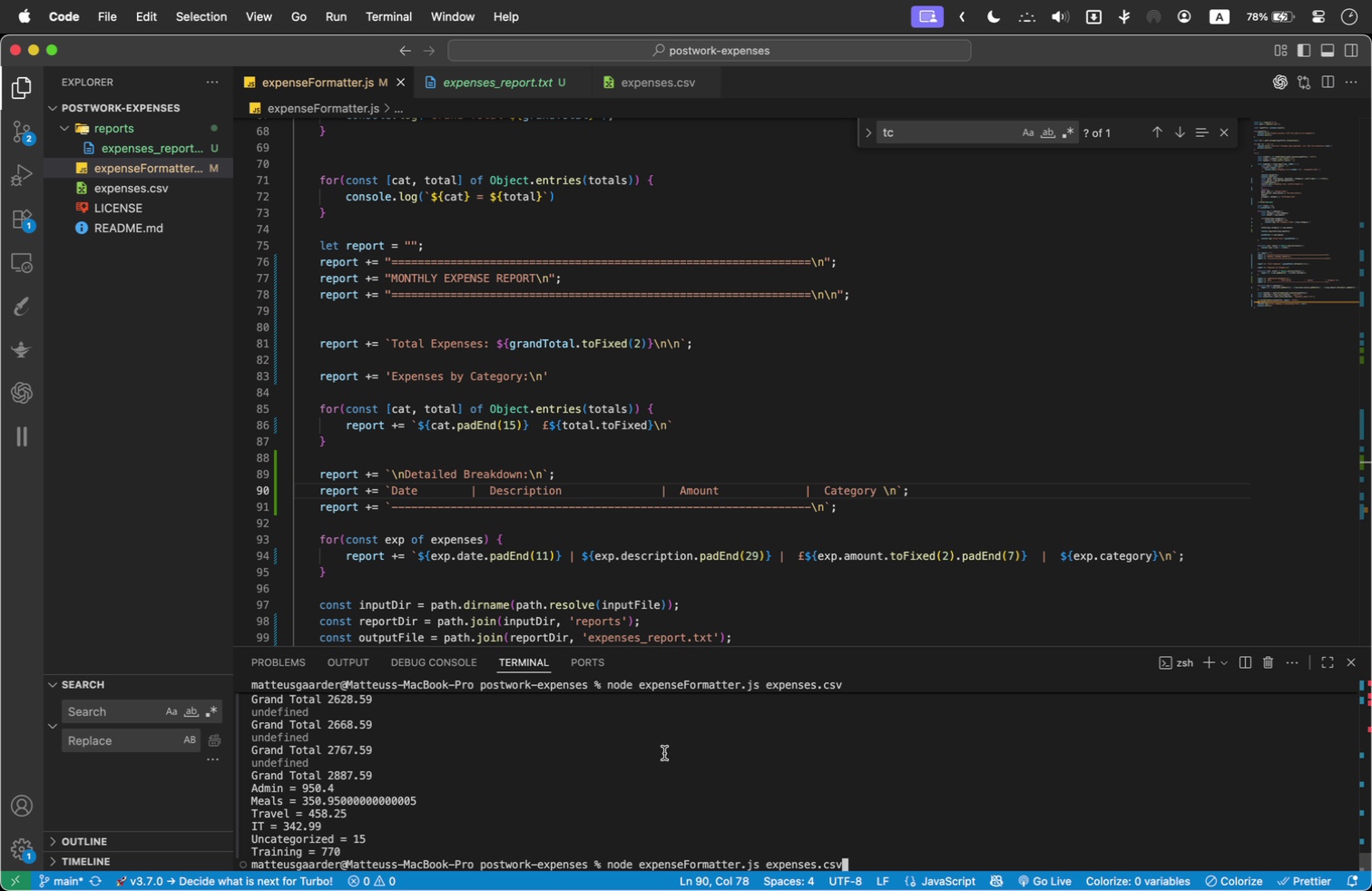 
key(ArrowUp)
 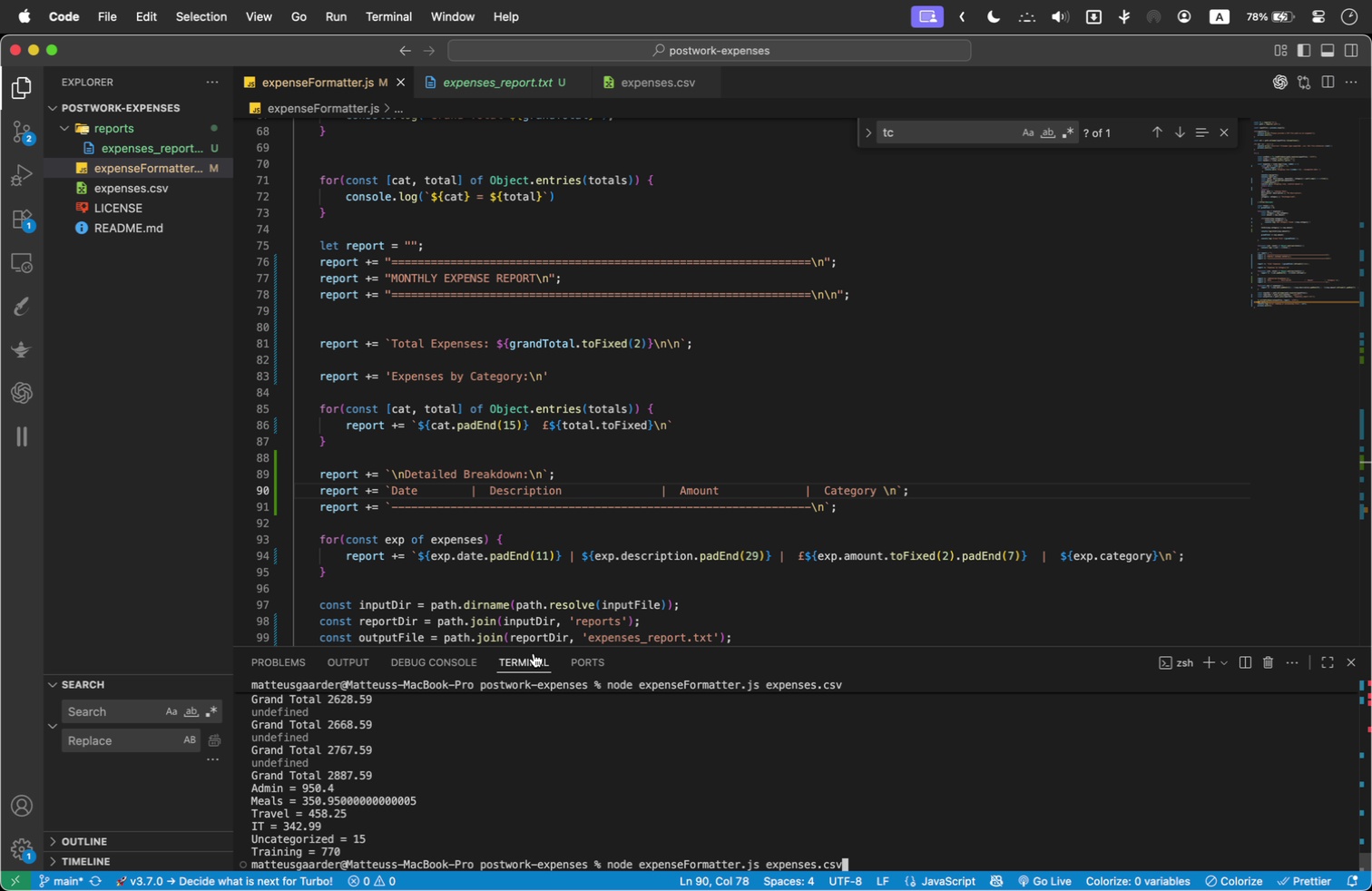 
key(Enter)
 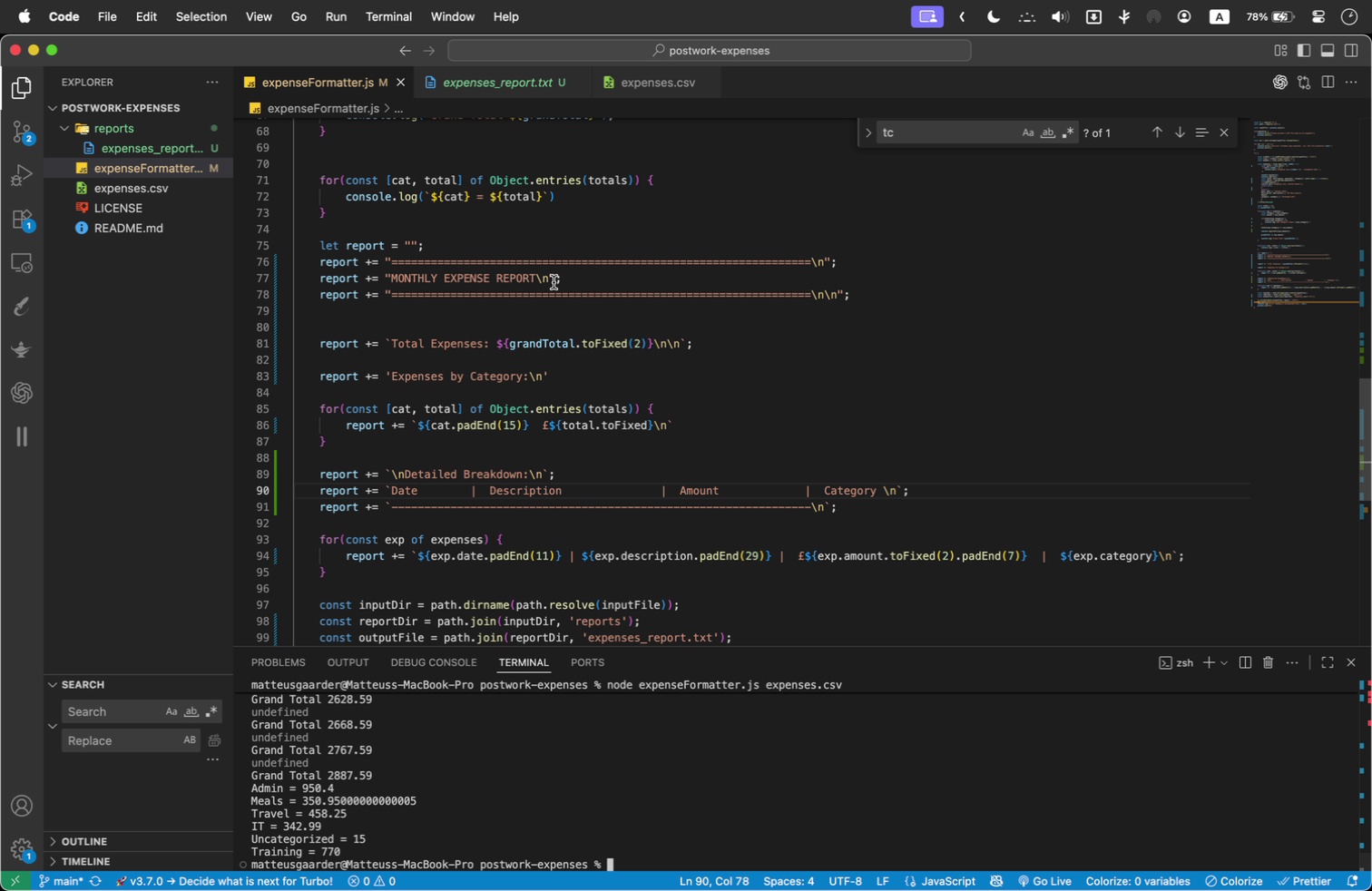 
scroll: coordinate [553, 280], scroll_direction: up, amount: 1.0
 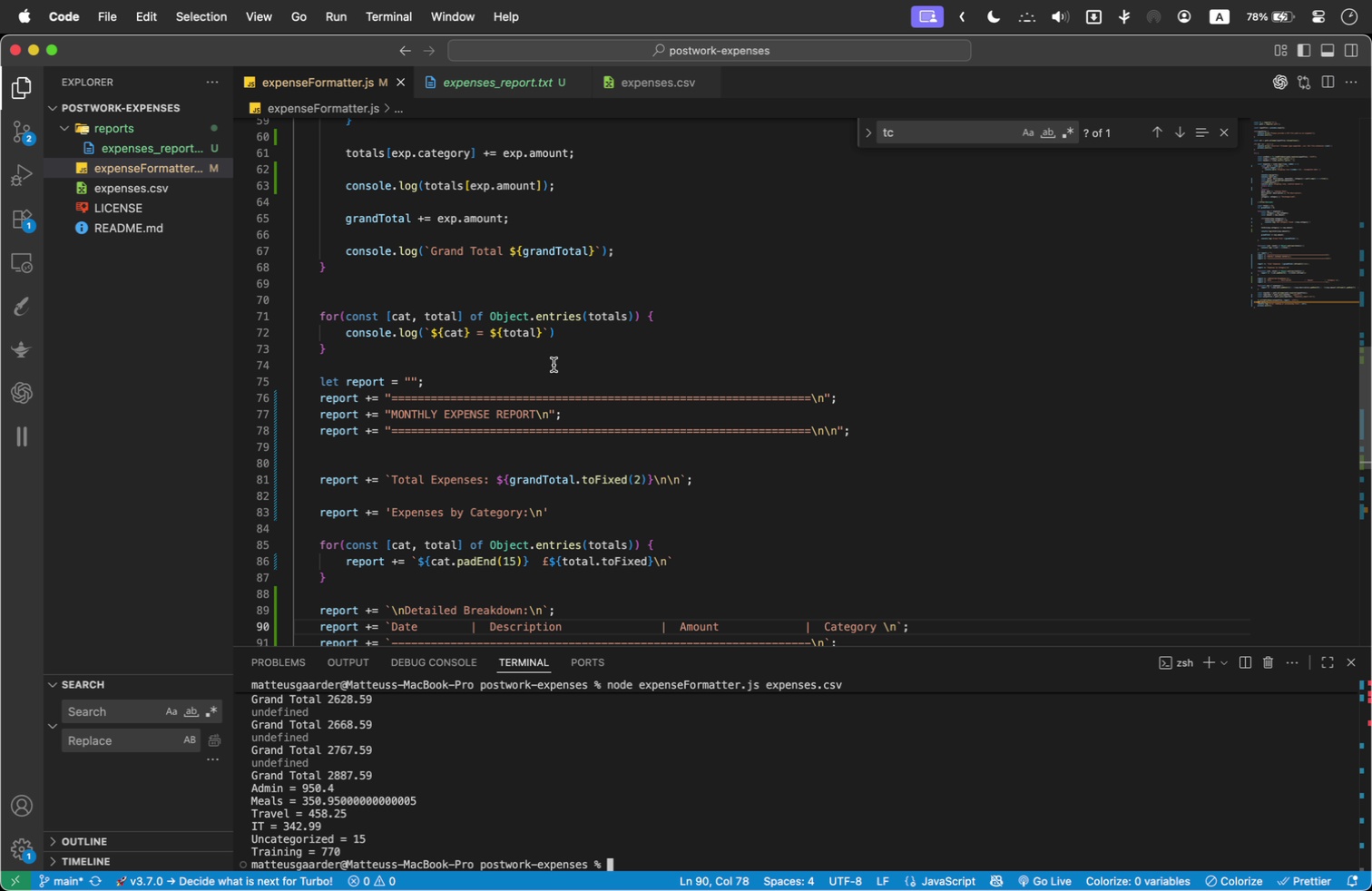 
wait(9.12)
 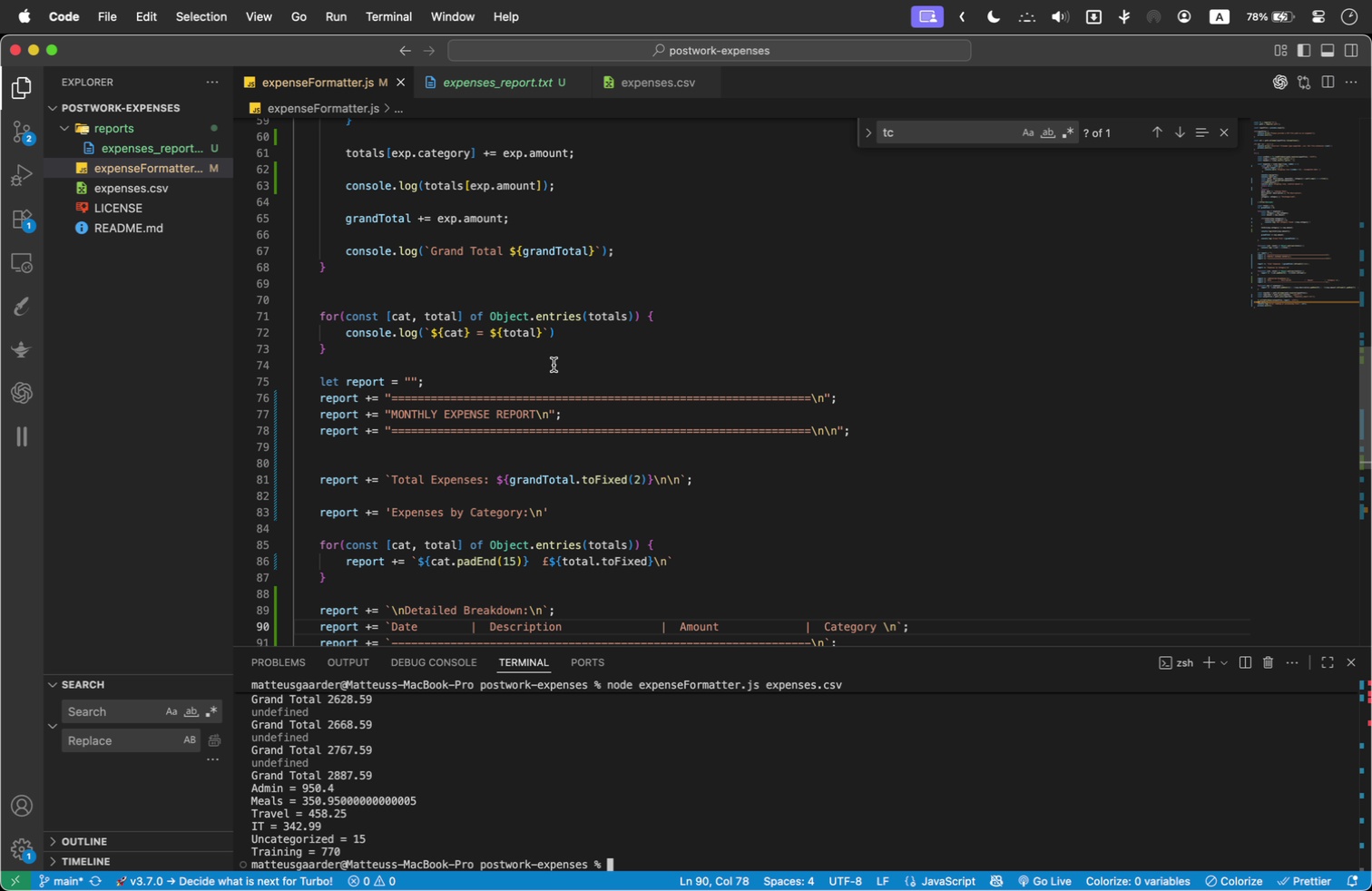 
left_click_drag(start_coordinate=[344, 331], to_coordinate=[423, 329])
 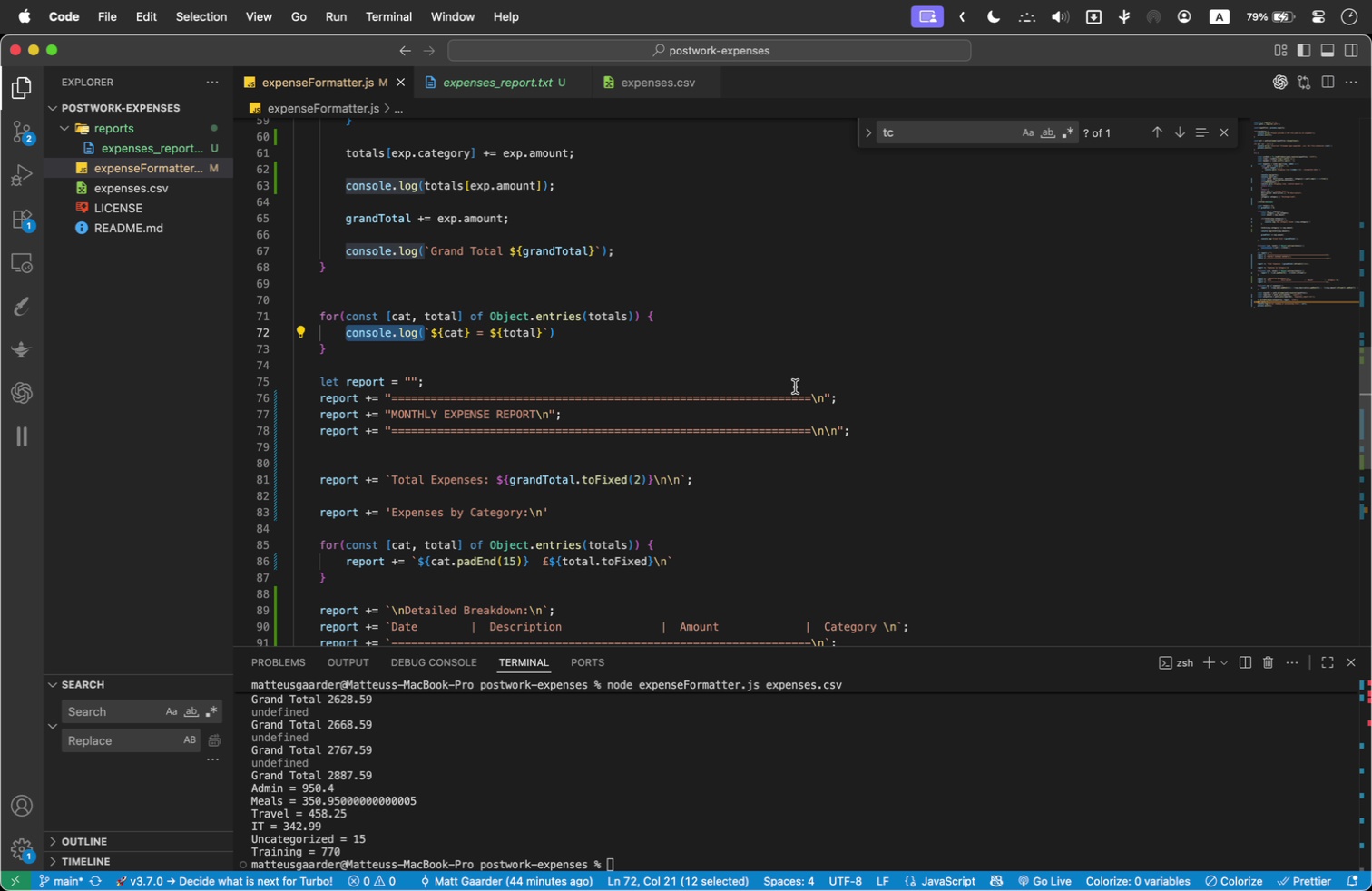 
type(report += )
 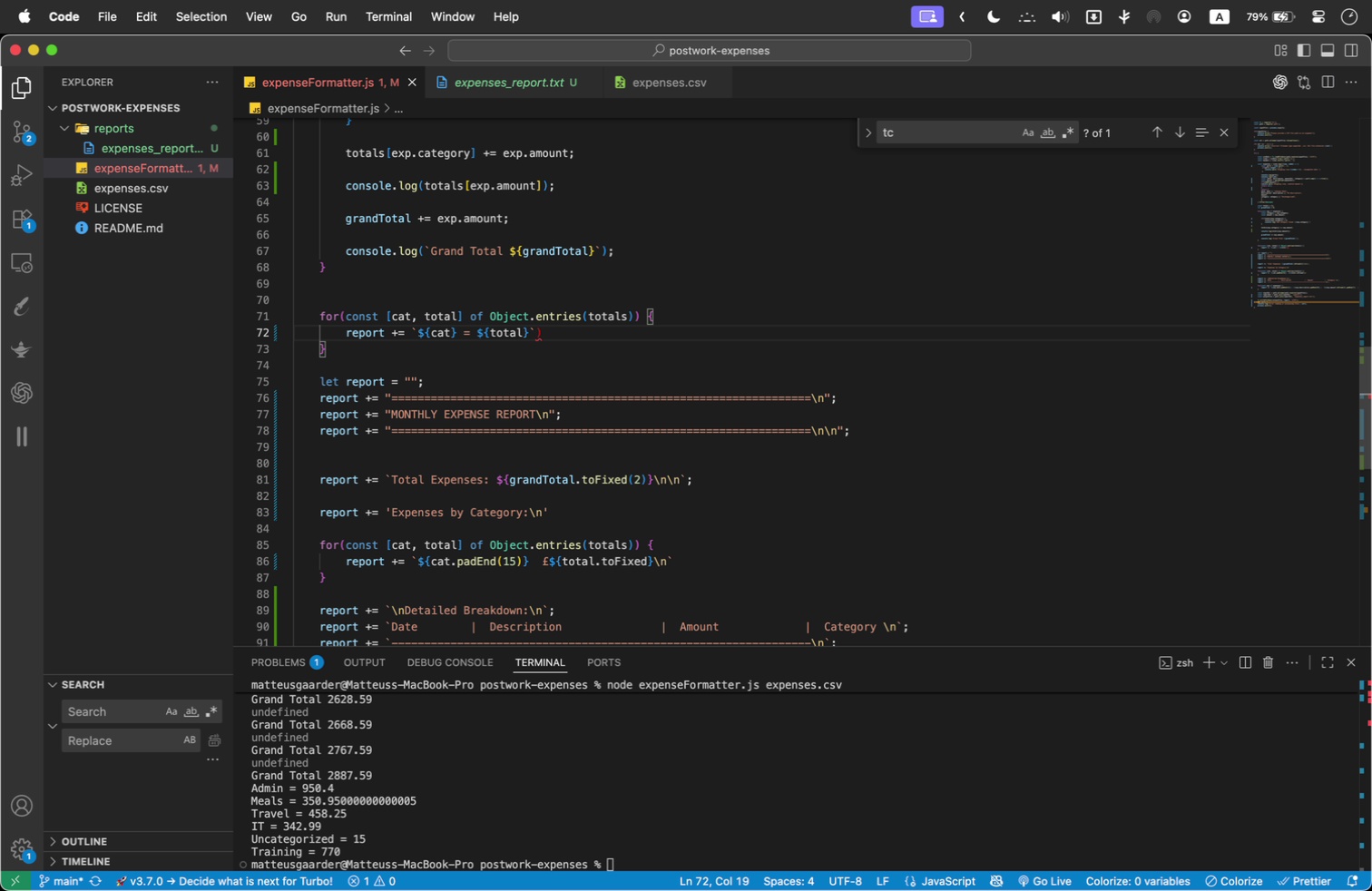 
left_click([556, 334])
 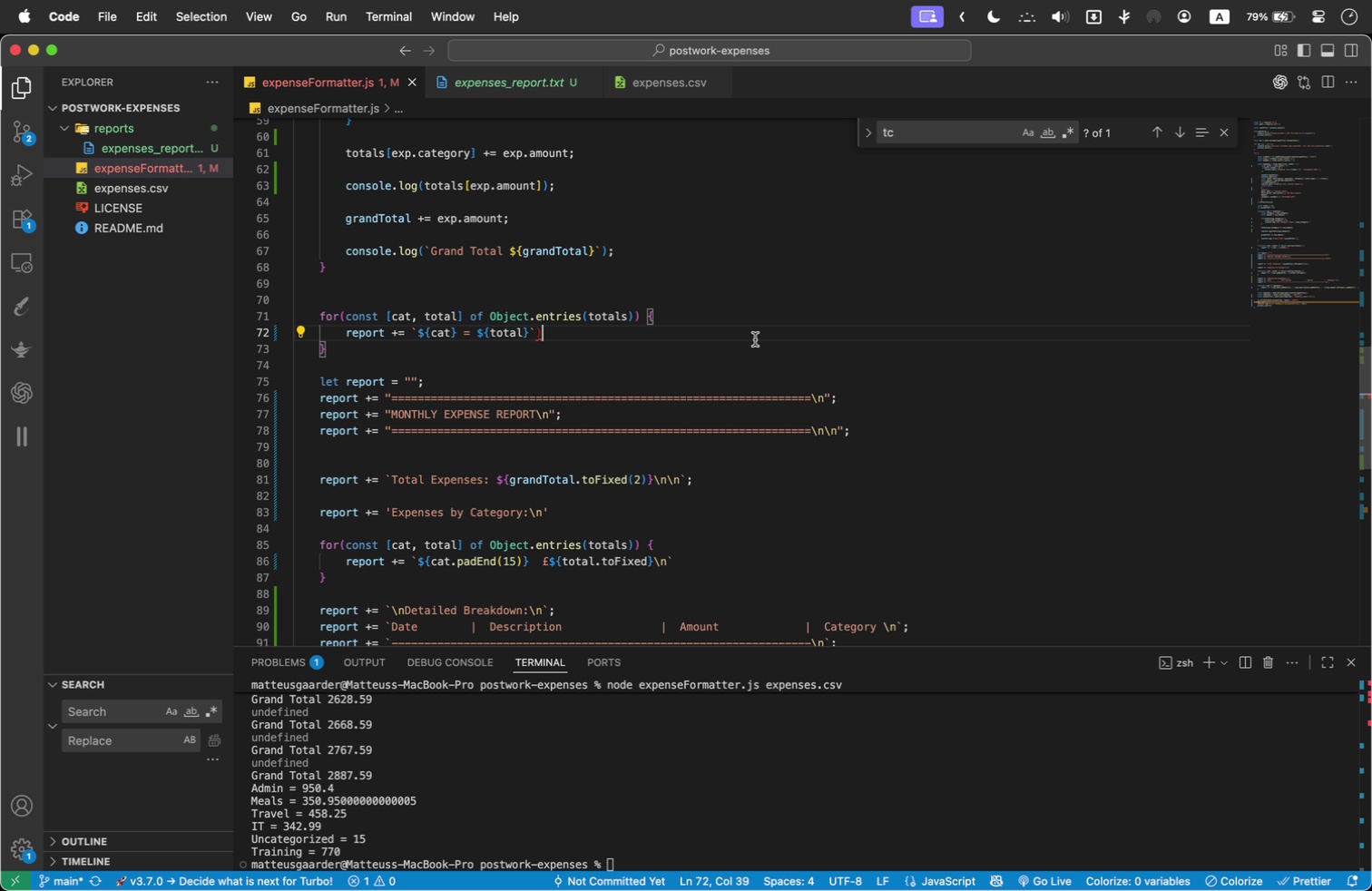 
key(Backspace)
 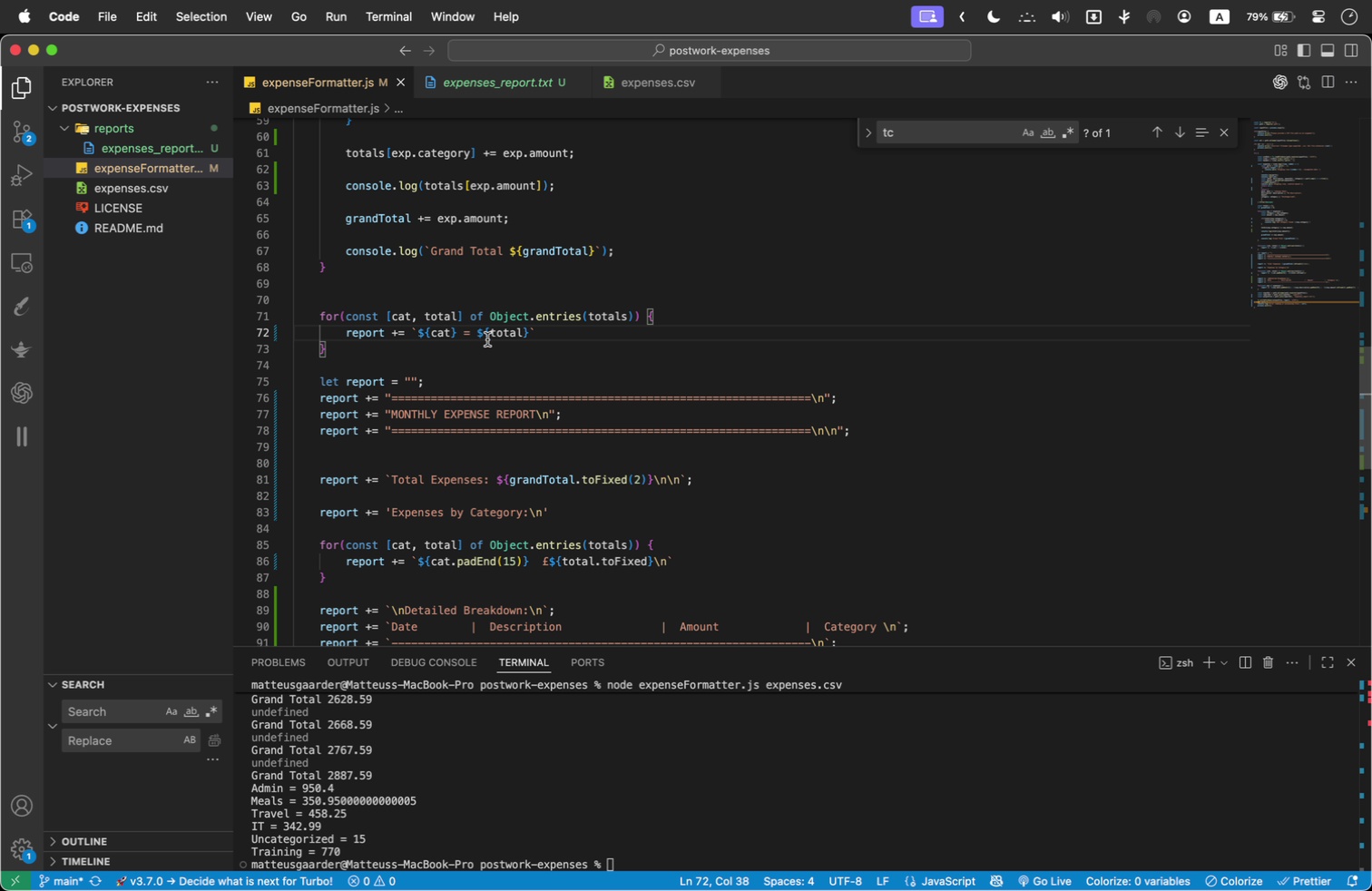 
left_click([479, 329])
 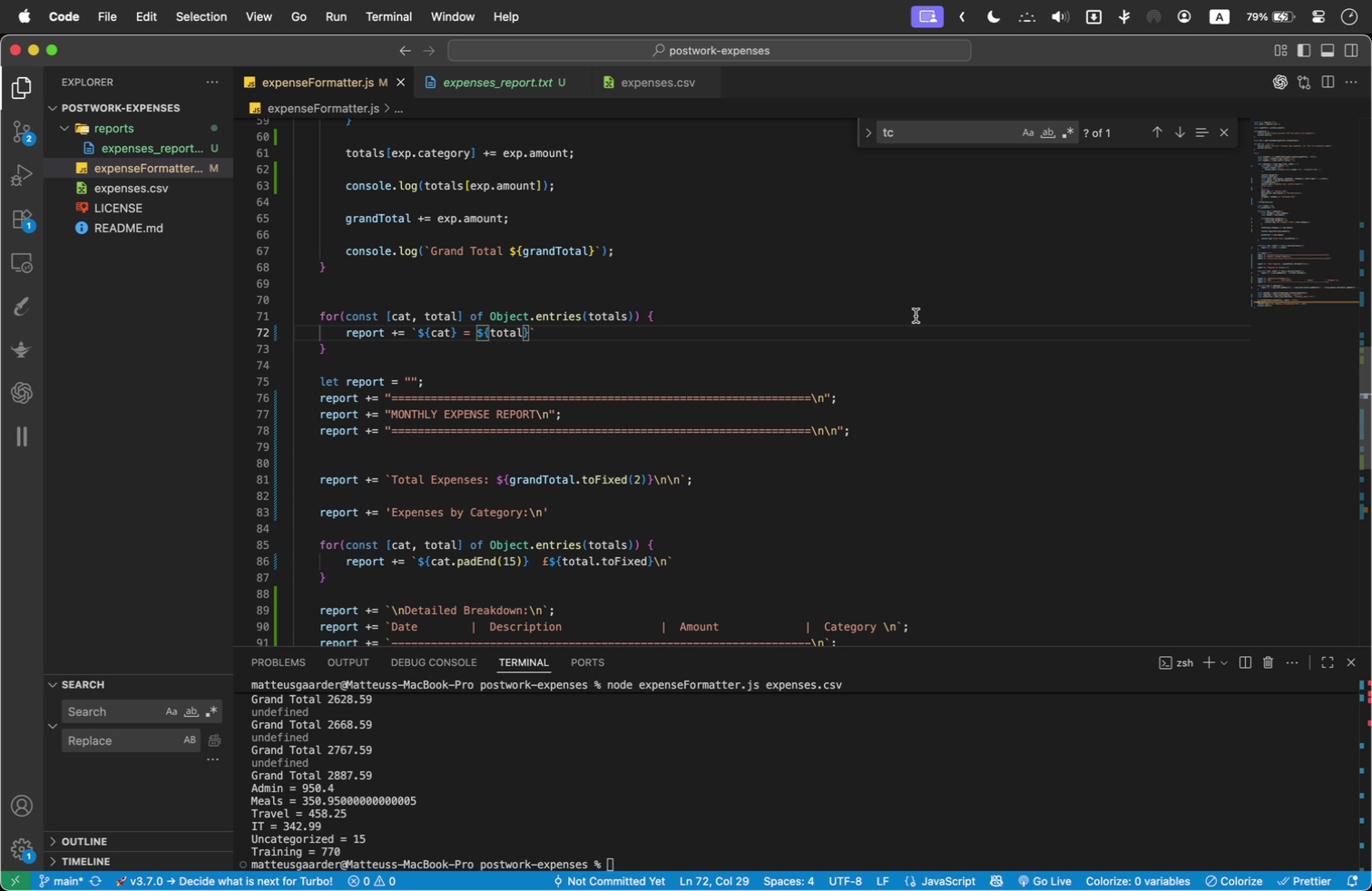 
key(Shift+3)
 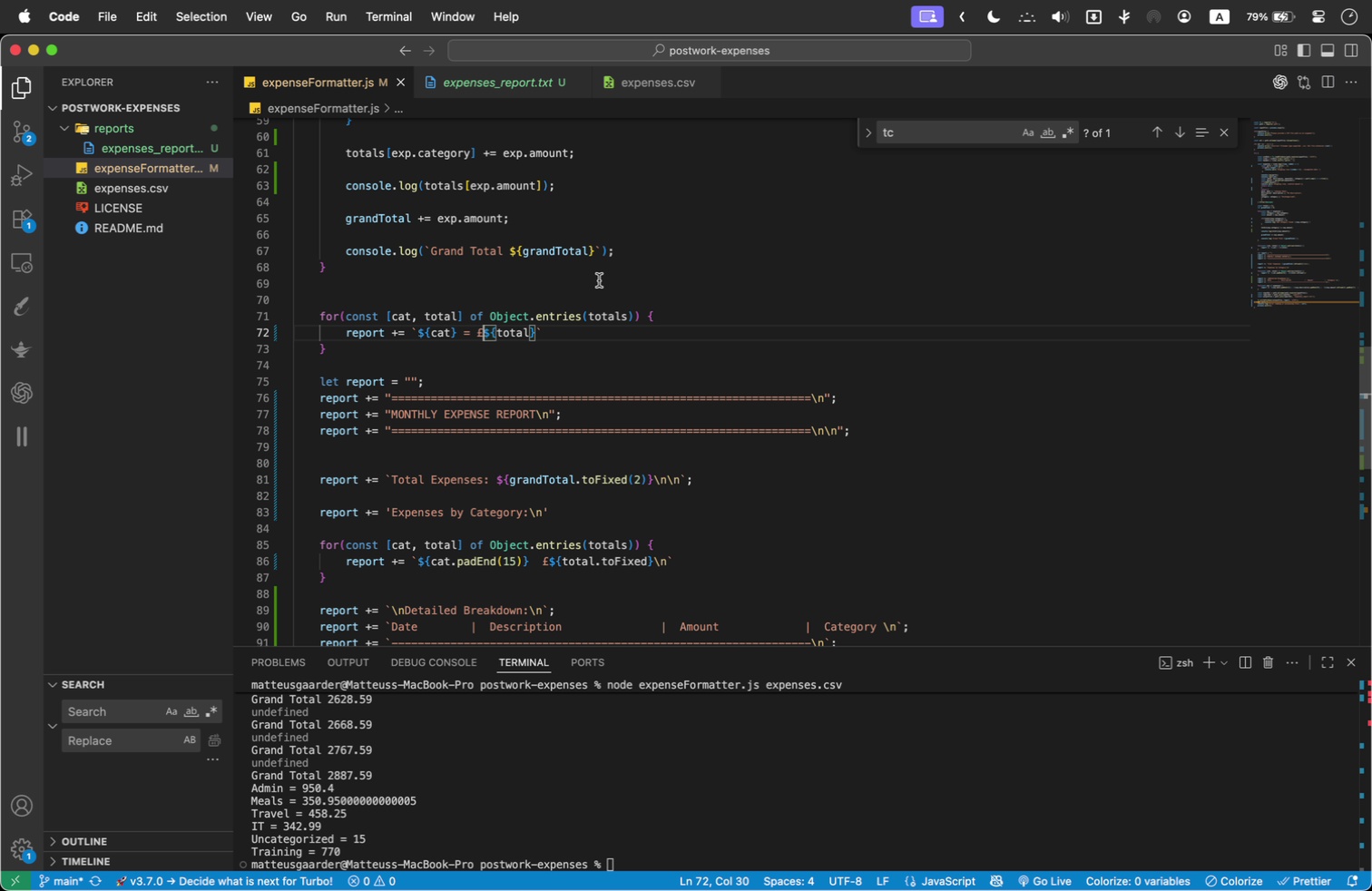 
wait(5.57)
 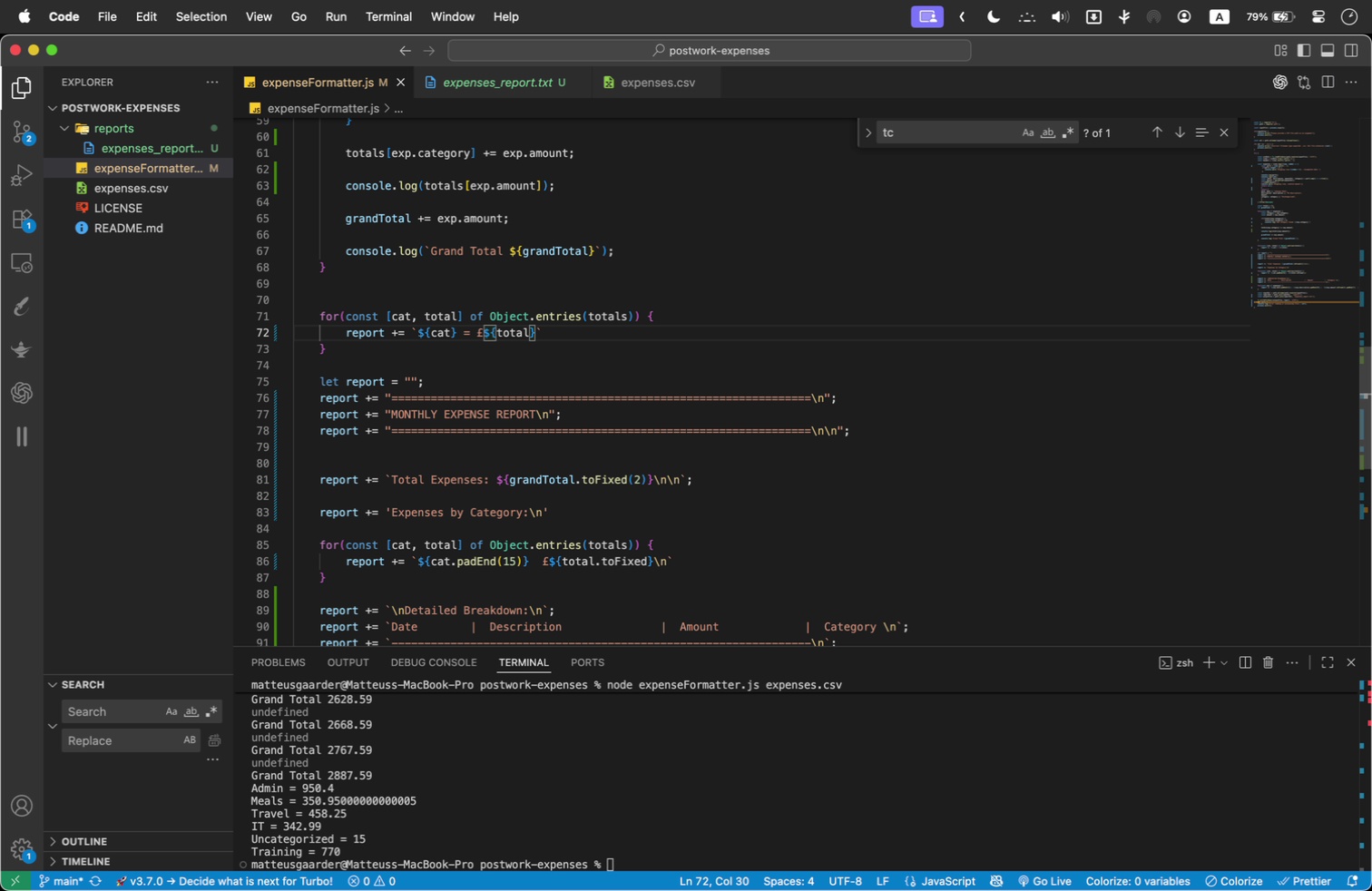 
left_click([531, 324])
 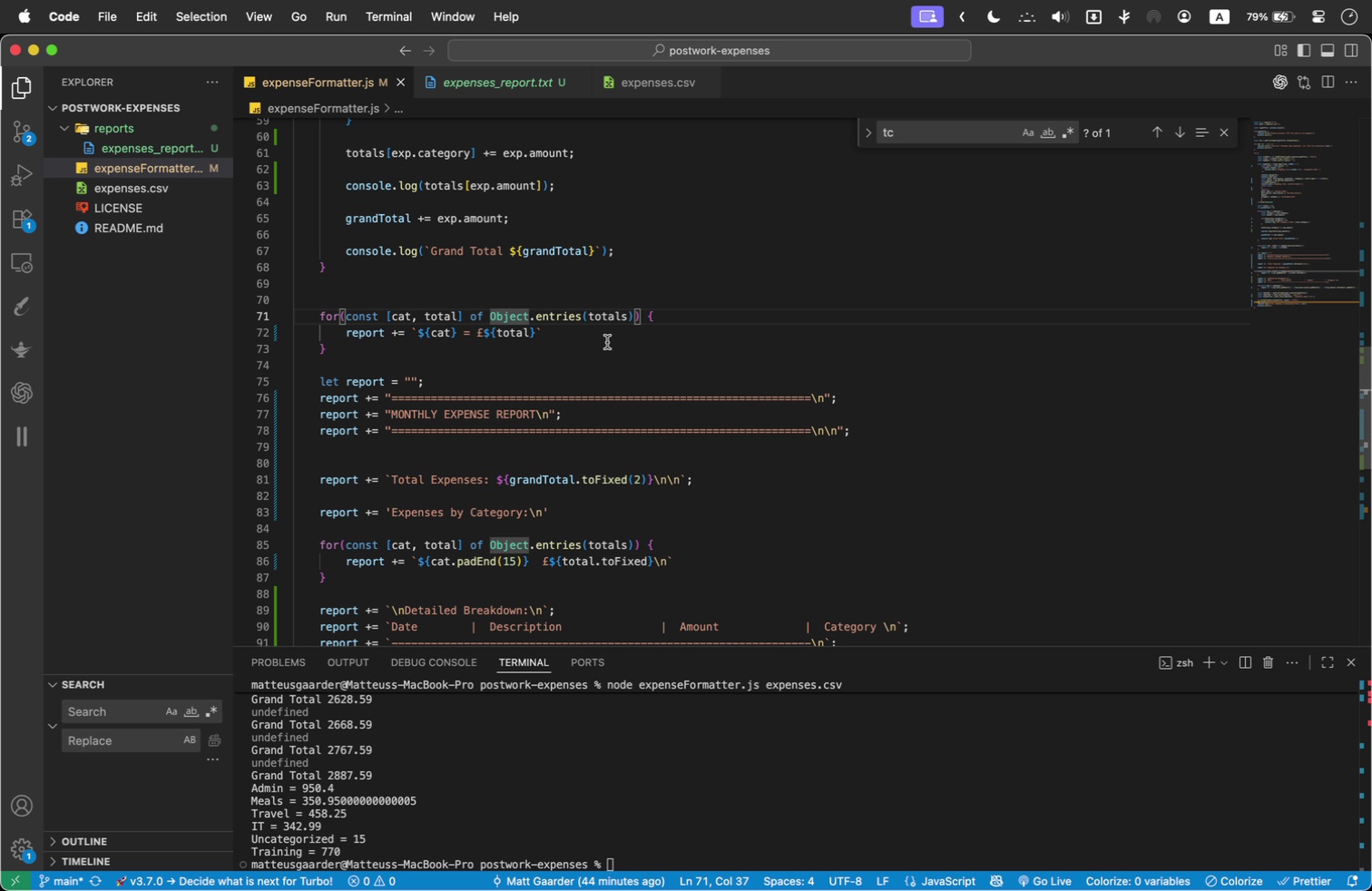 
key(ArrowDown)
 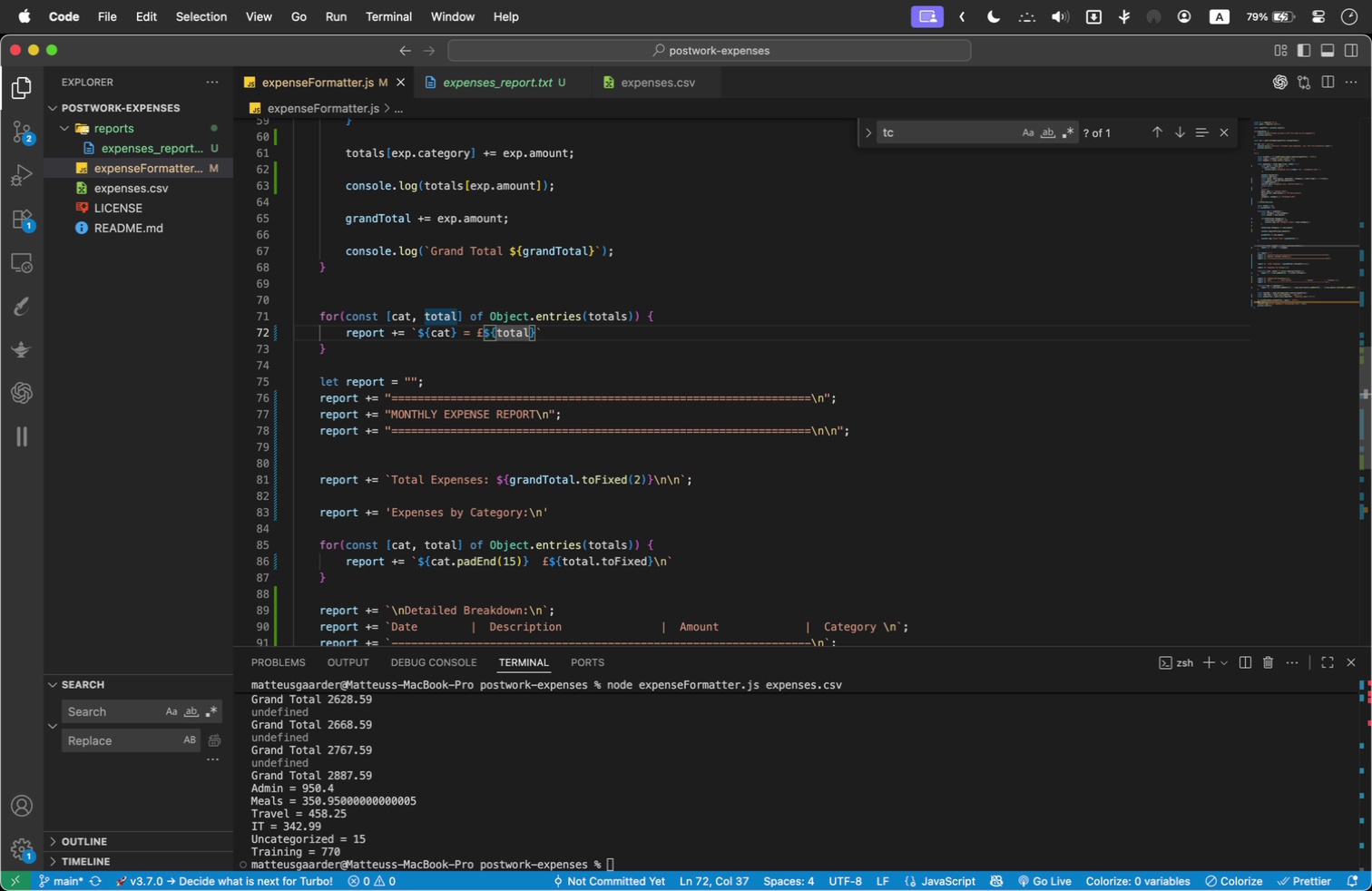 
type(.toFix)
 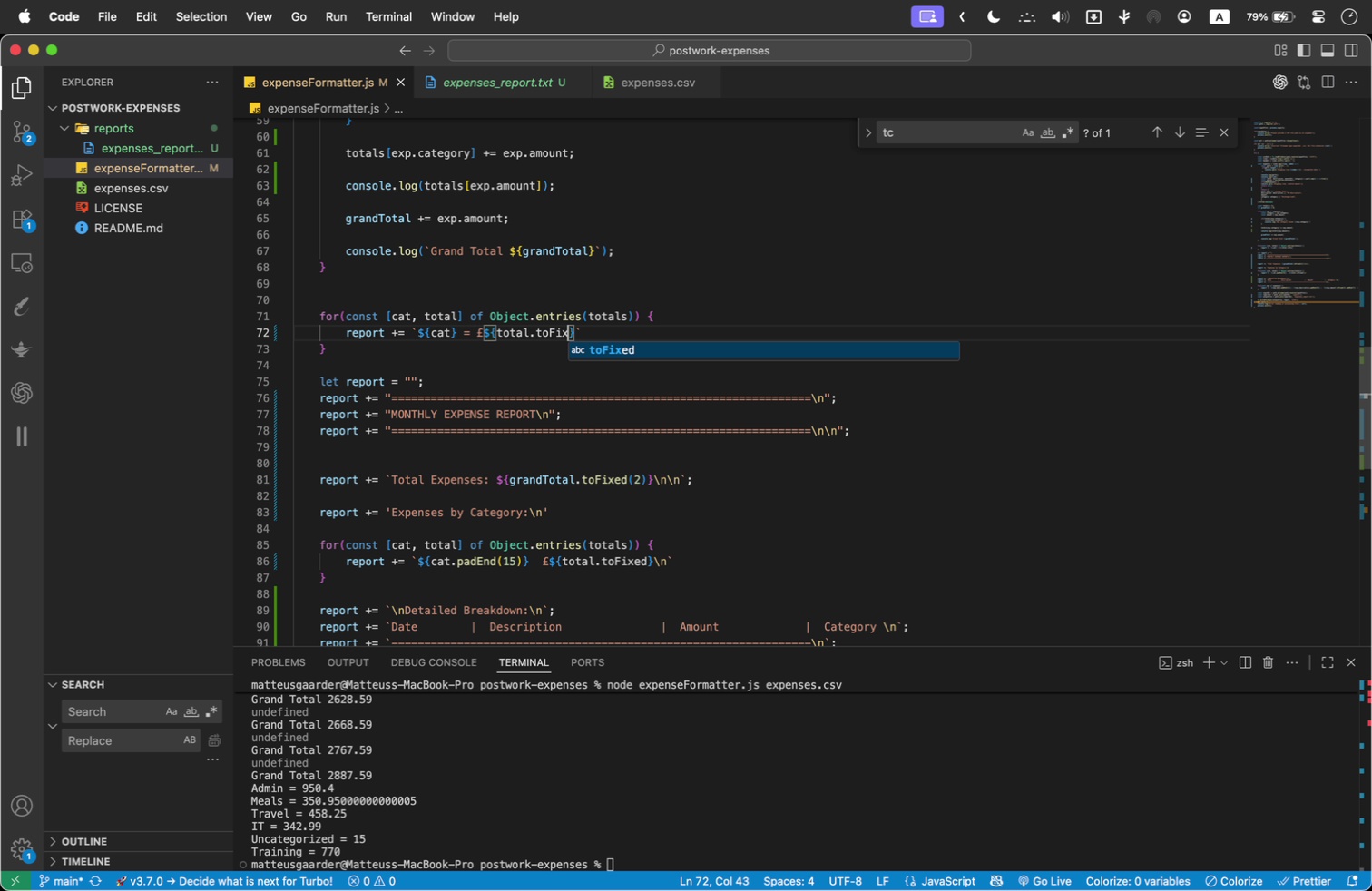 
key(Enter)
 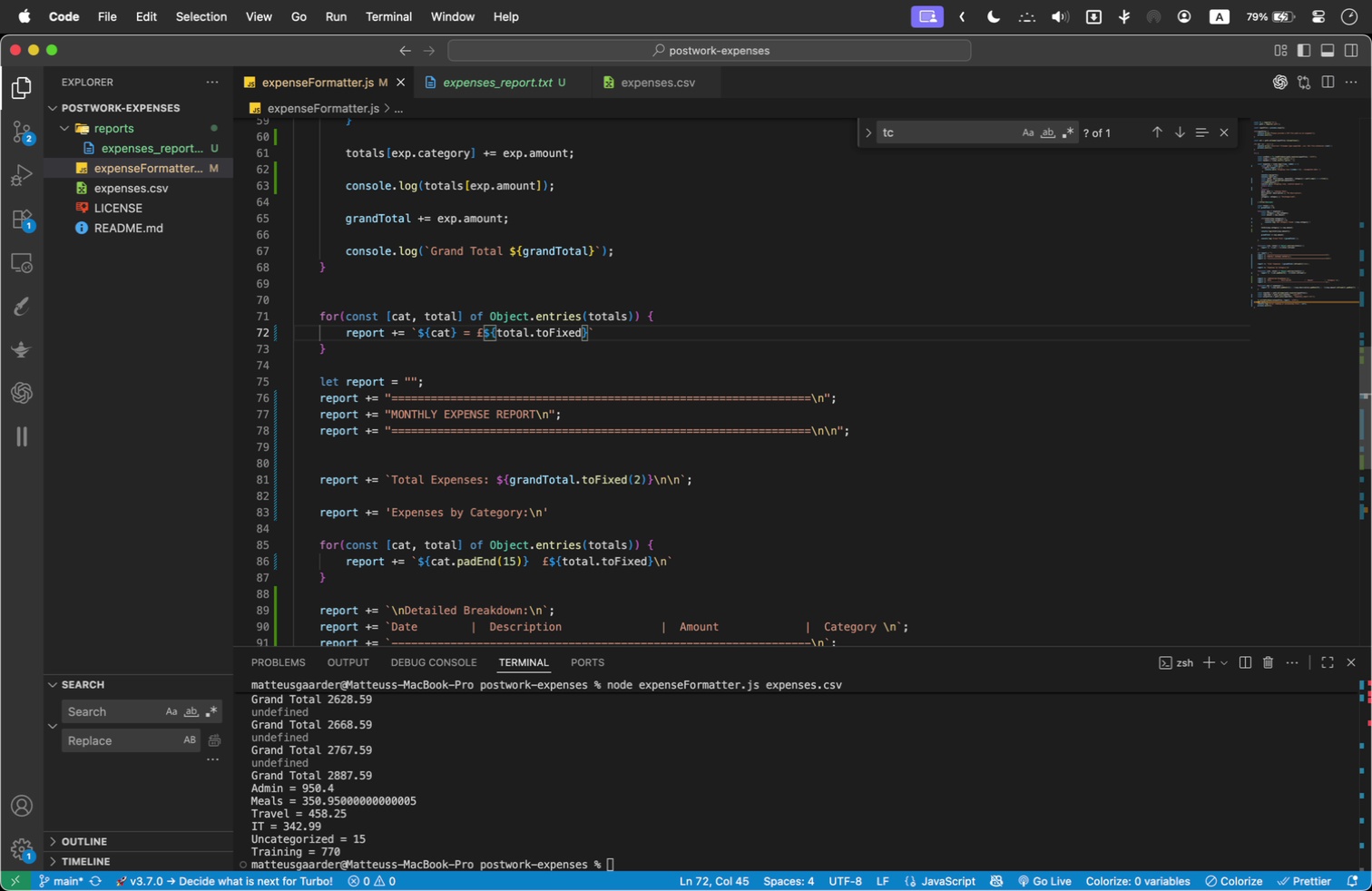 
type((2)
 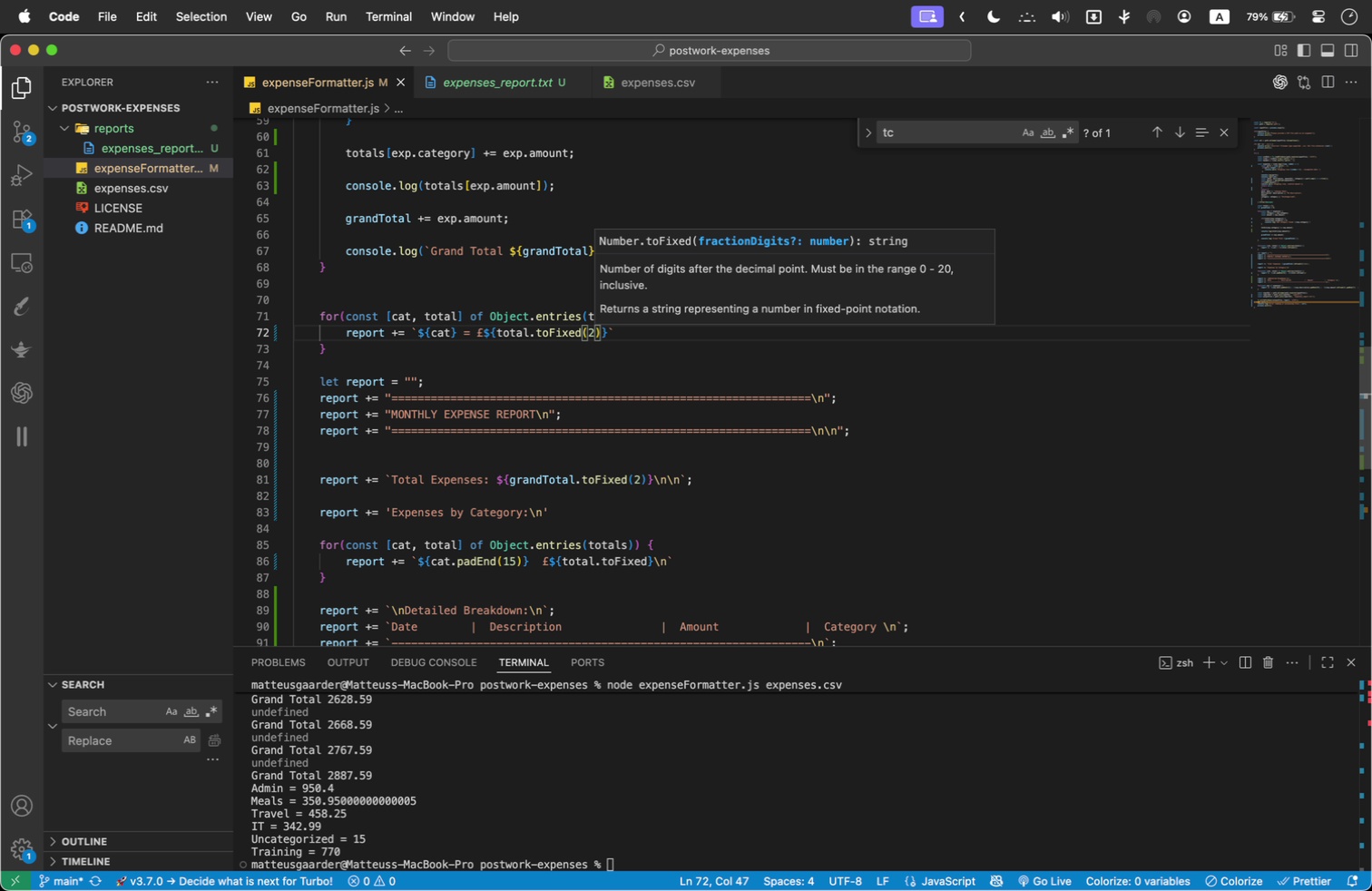 
key(ArrowRight)
 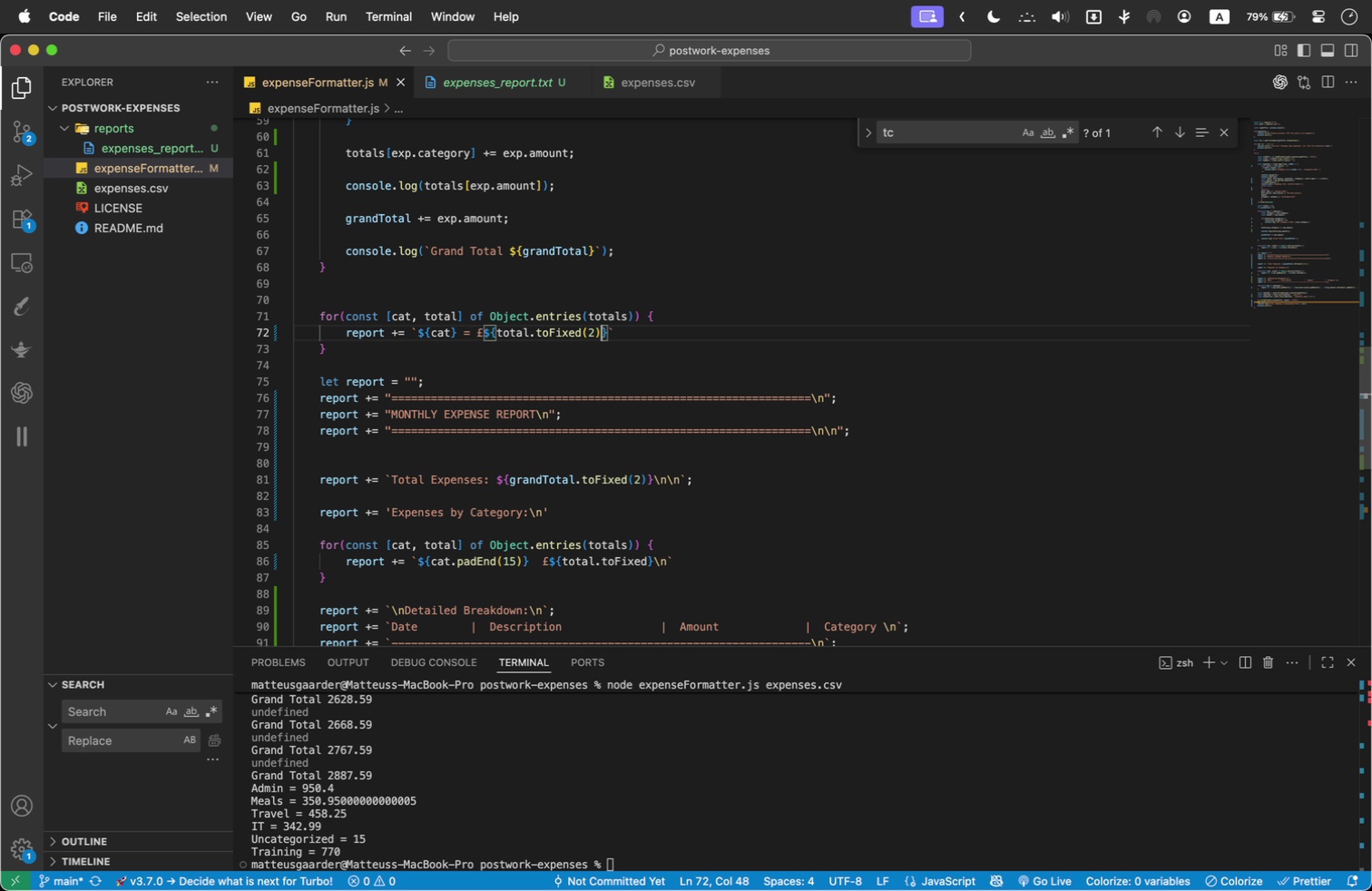 
key(ArrowRight)
 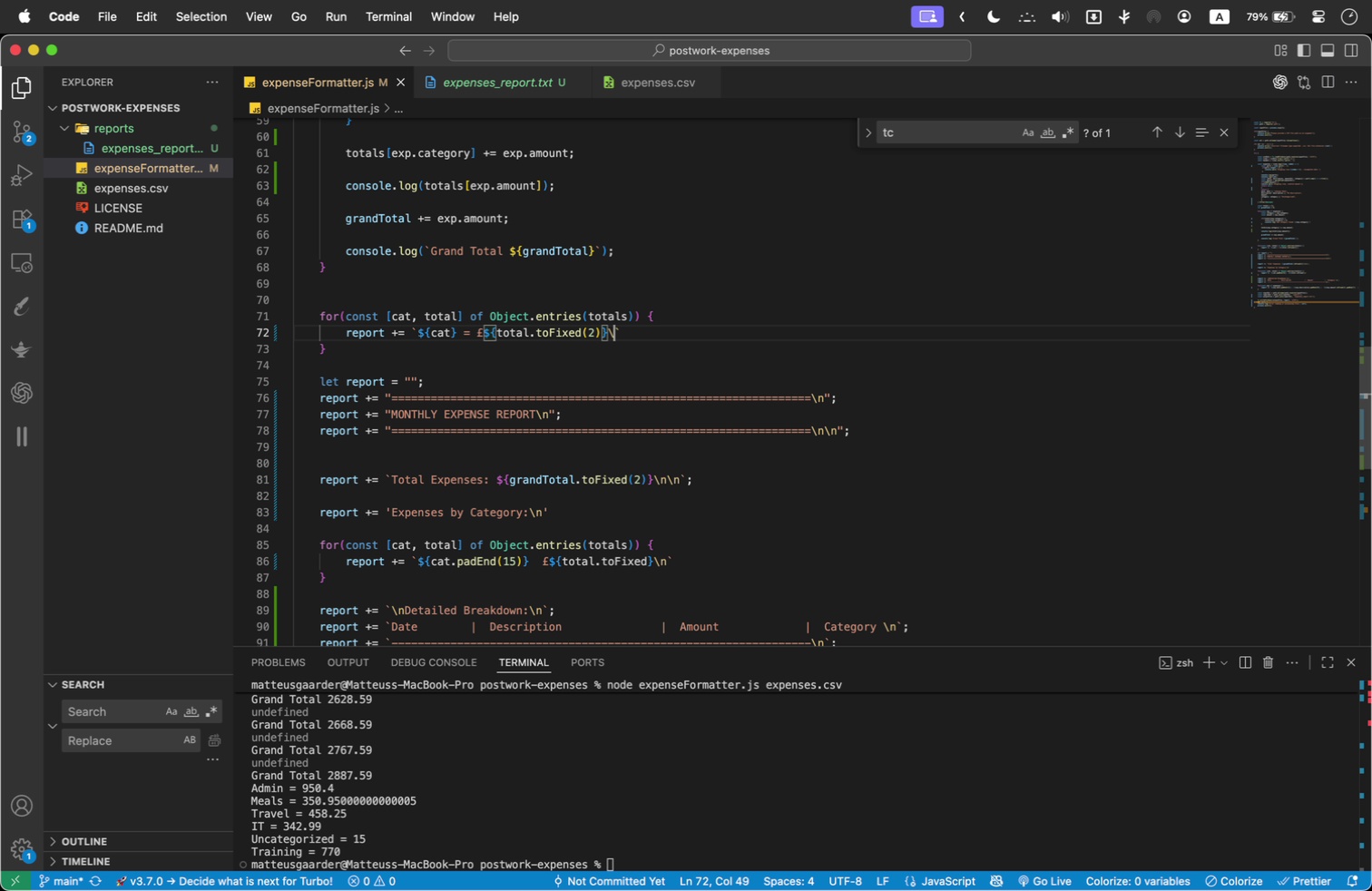 
key(Backslash)
 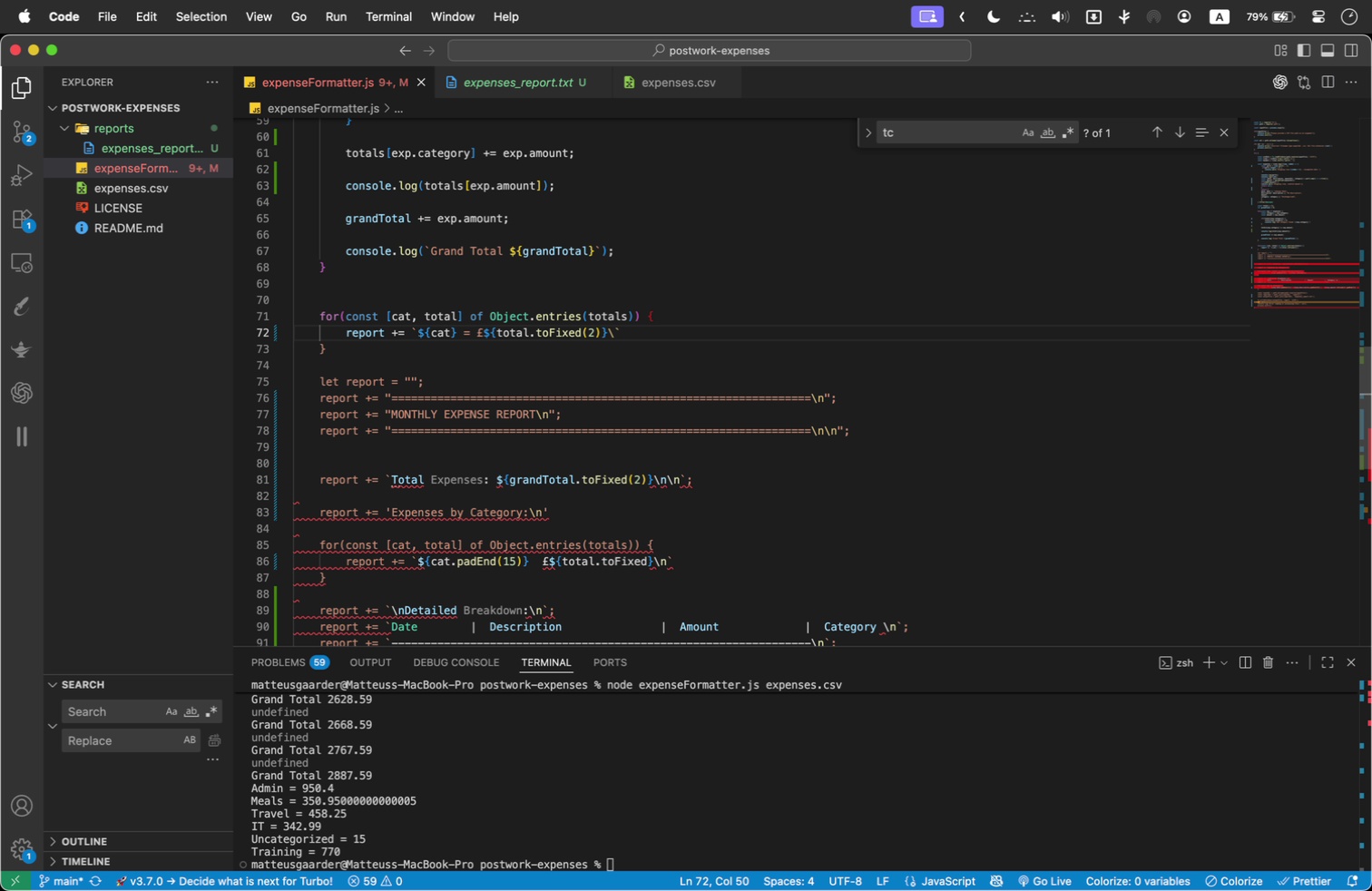 
key(N)
 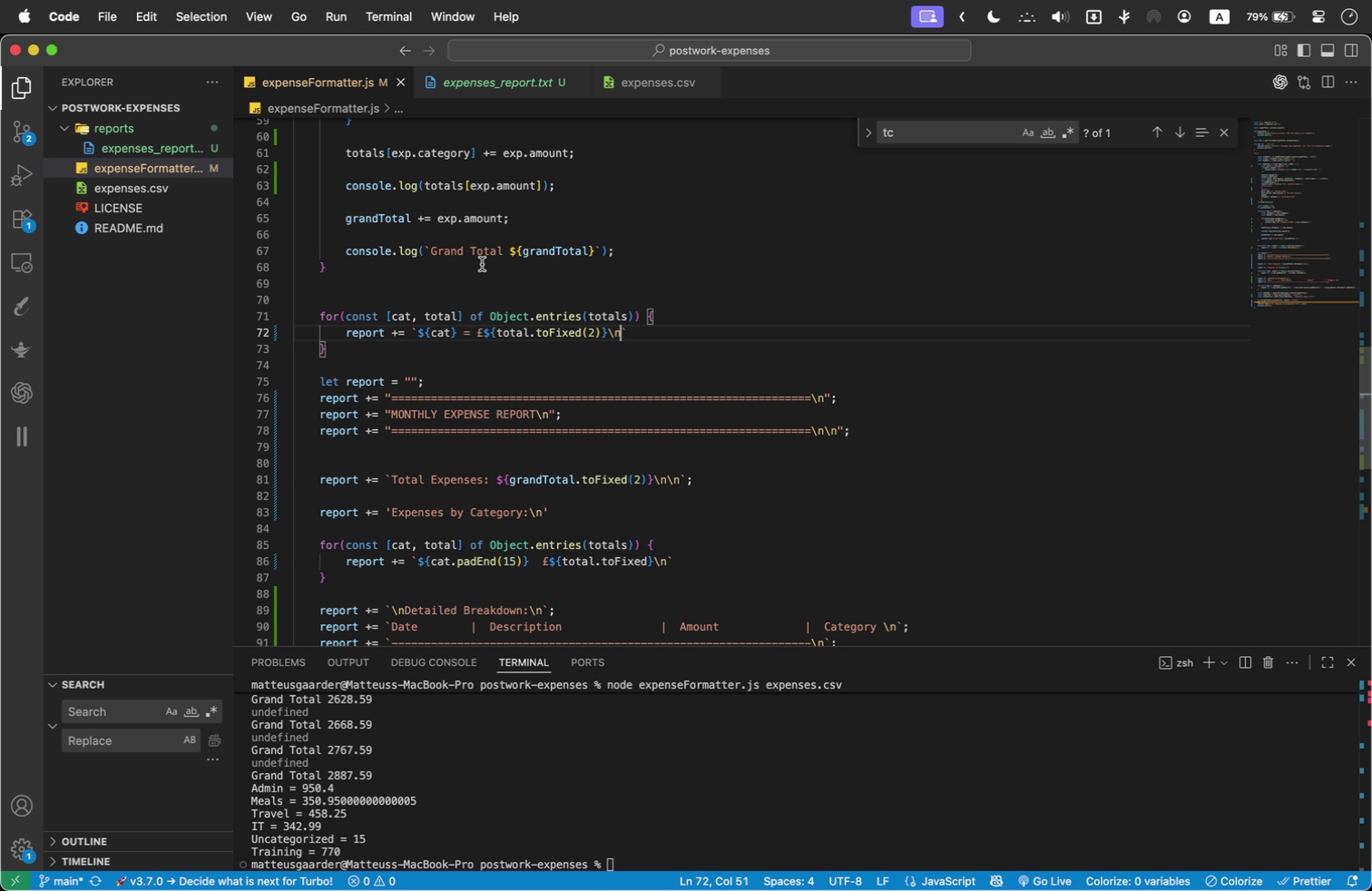 
wait(5.58)
 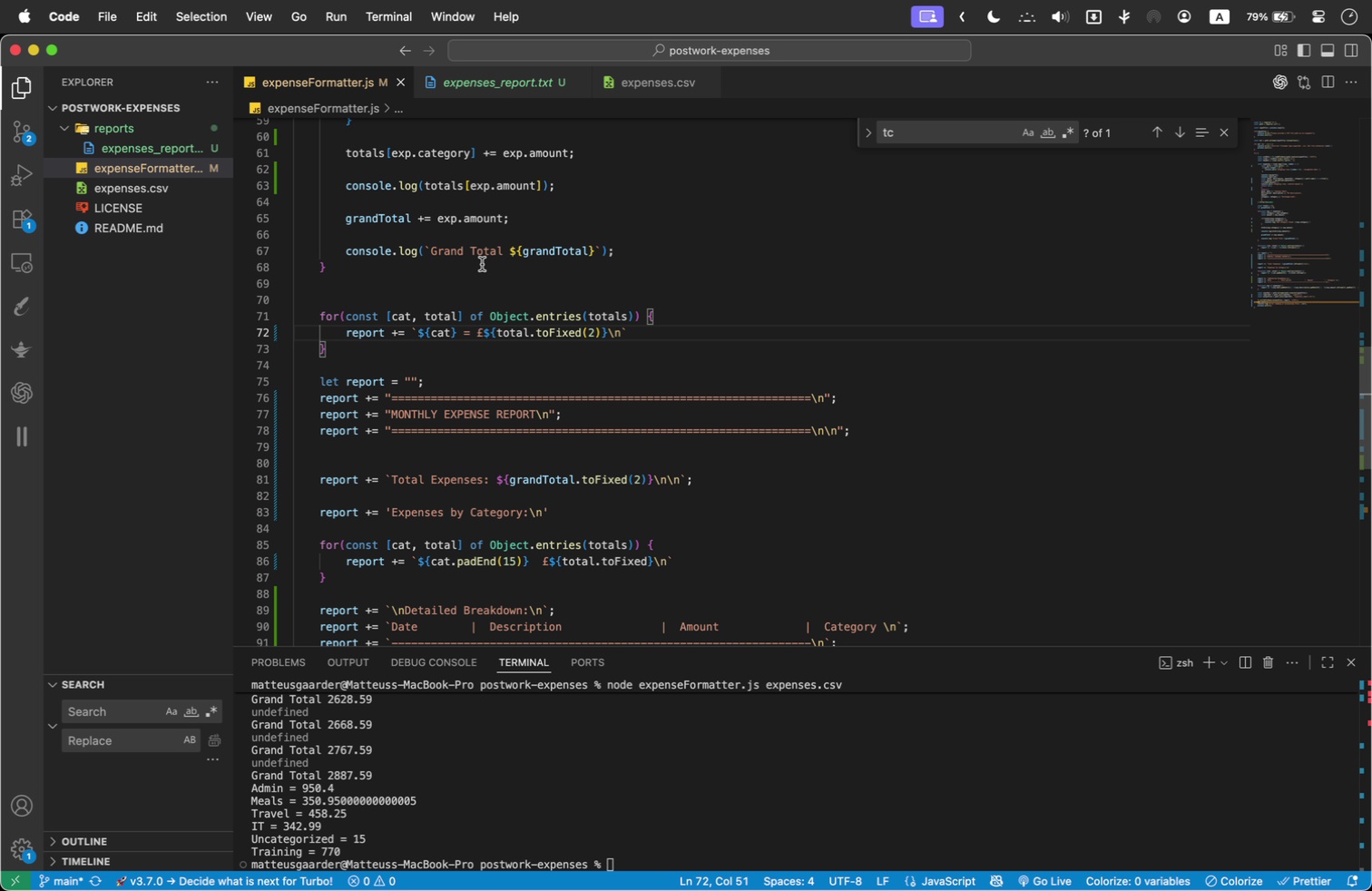 
left_click([452, 328])
 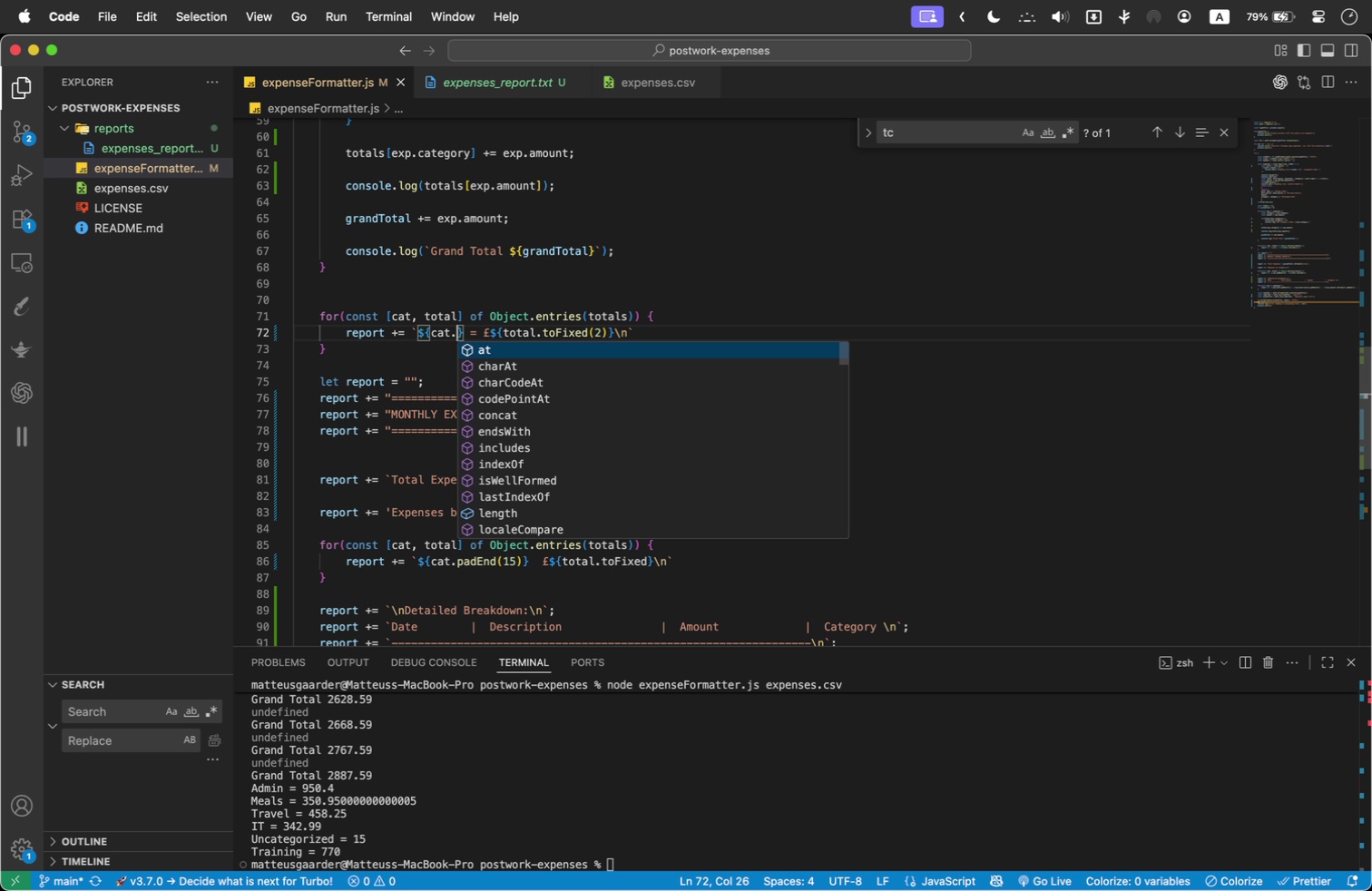 
type(.pad)
 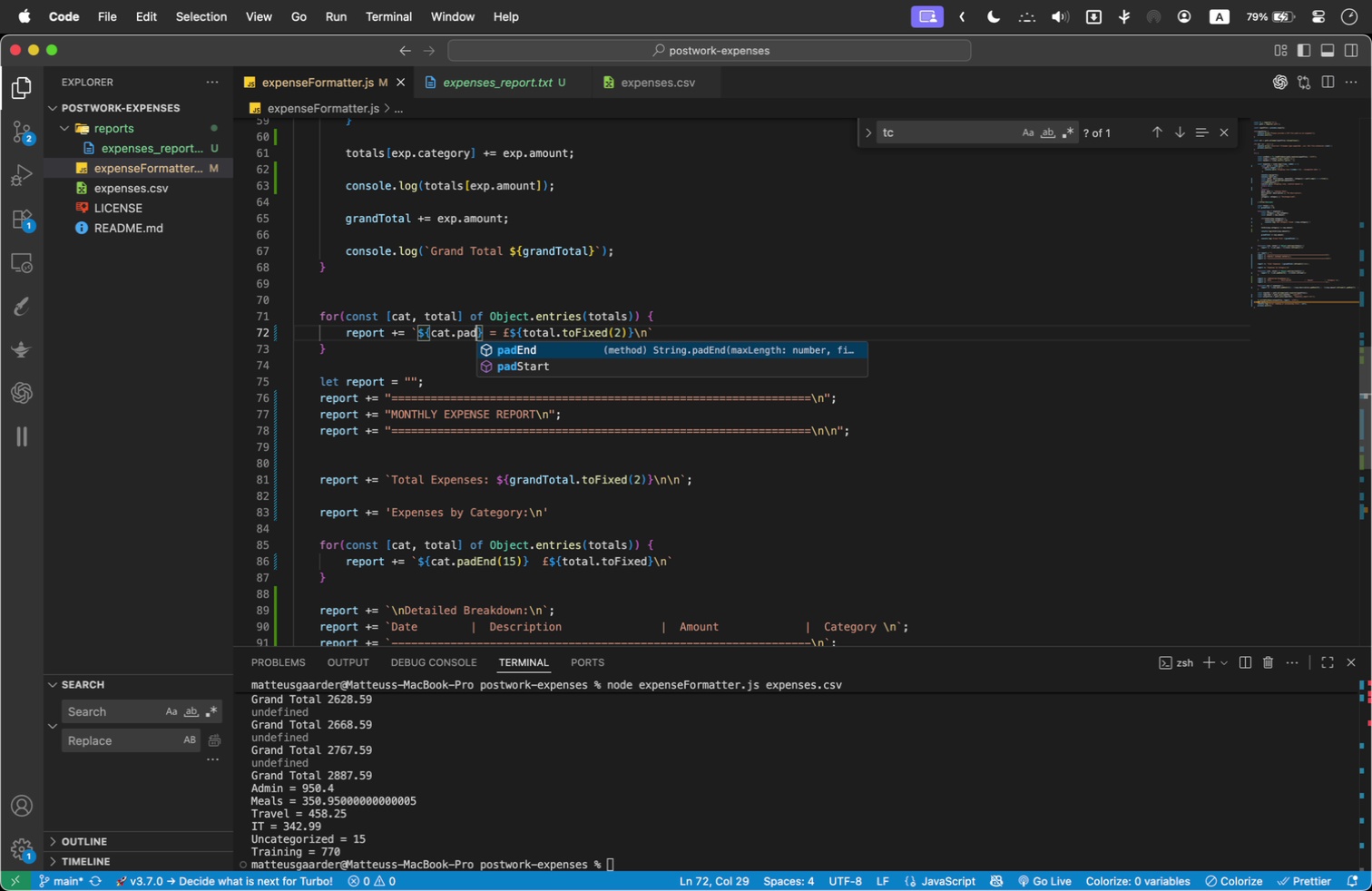 
key(Enter)
 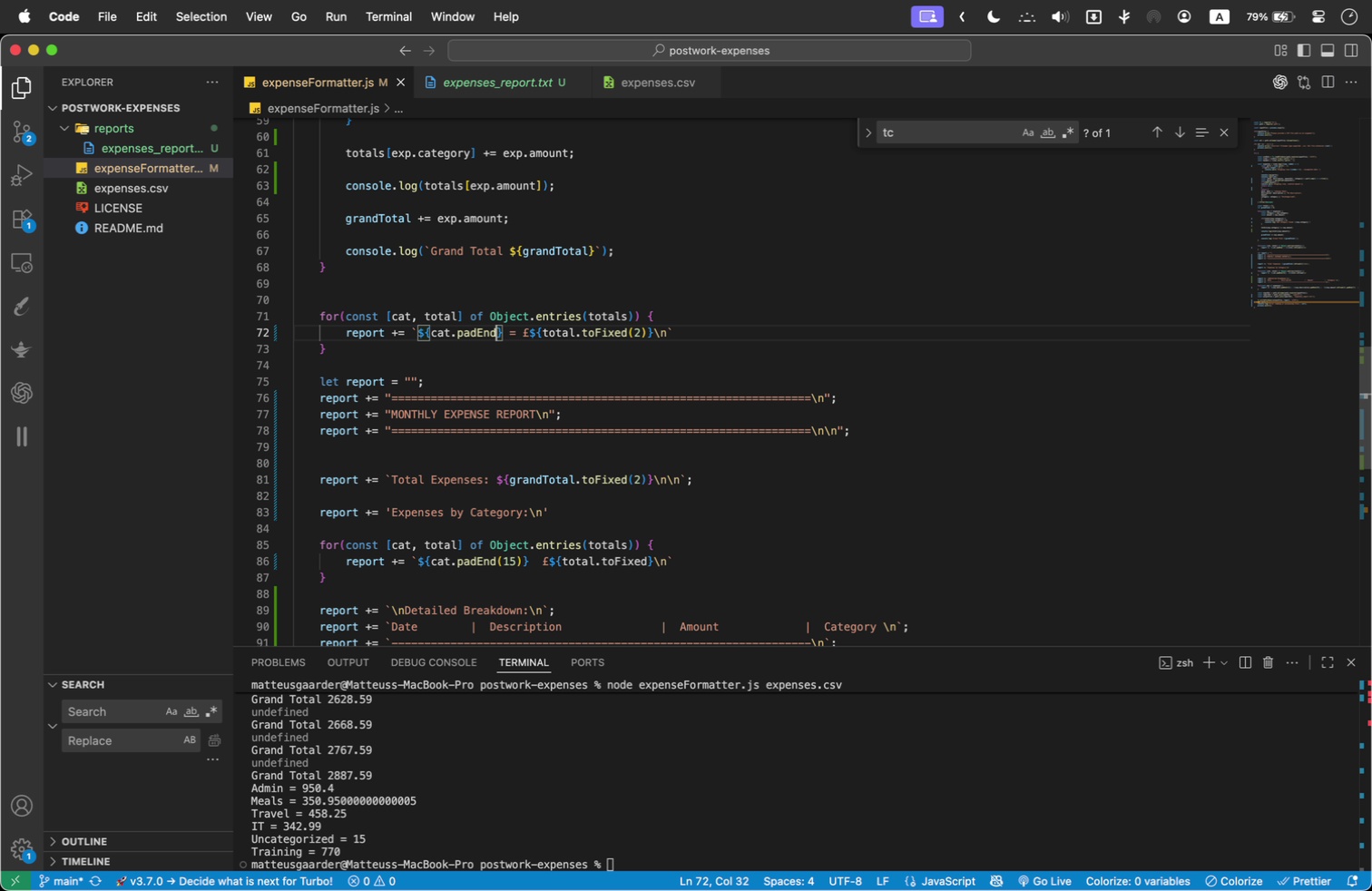 
type(10)
key(Backspace)
key(Backspace)
type((10)
 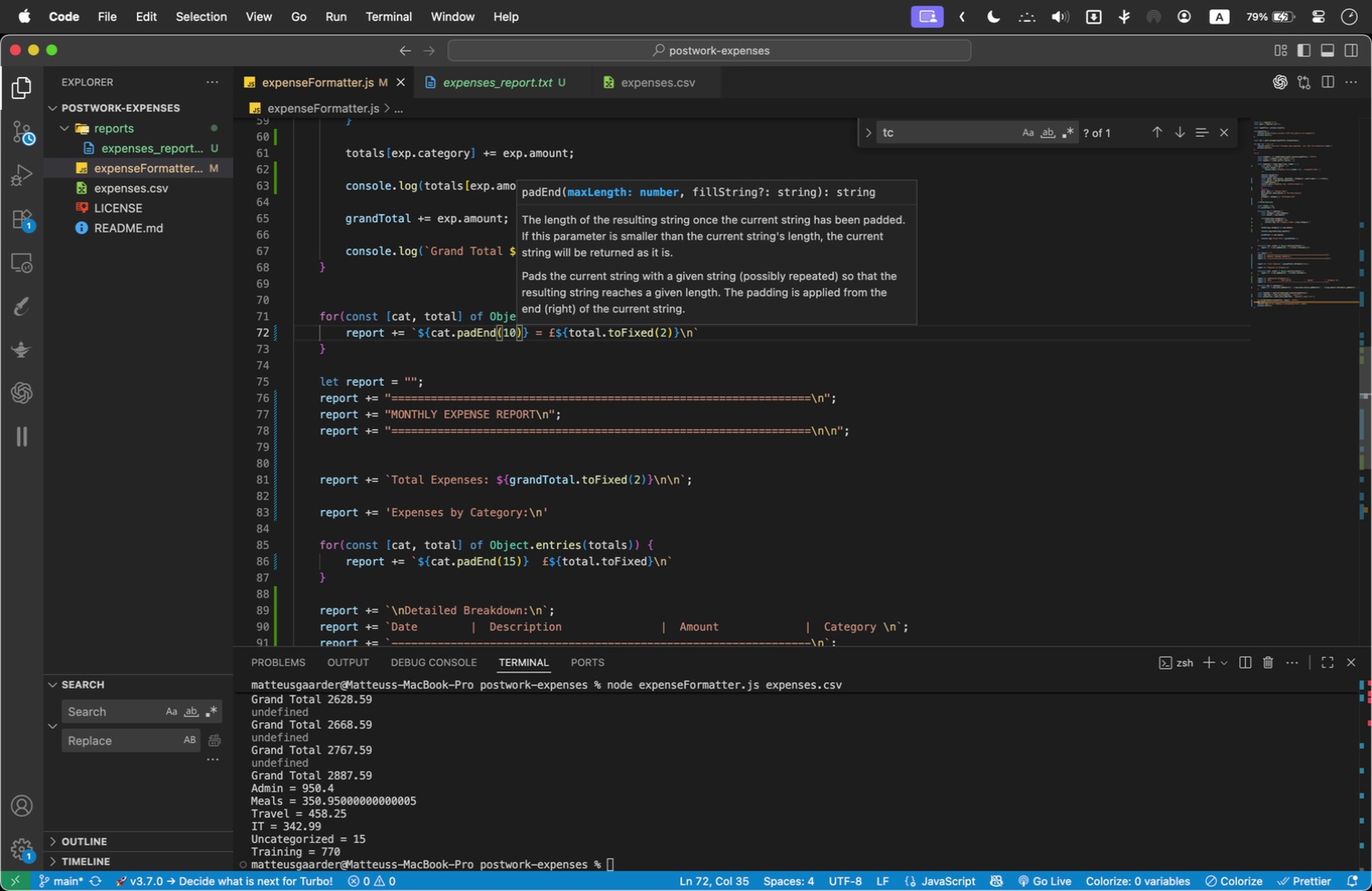 
left_click([425, 288])
 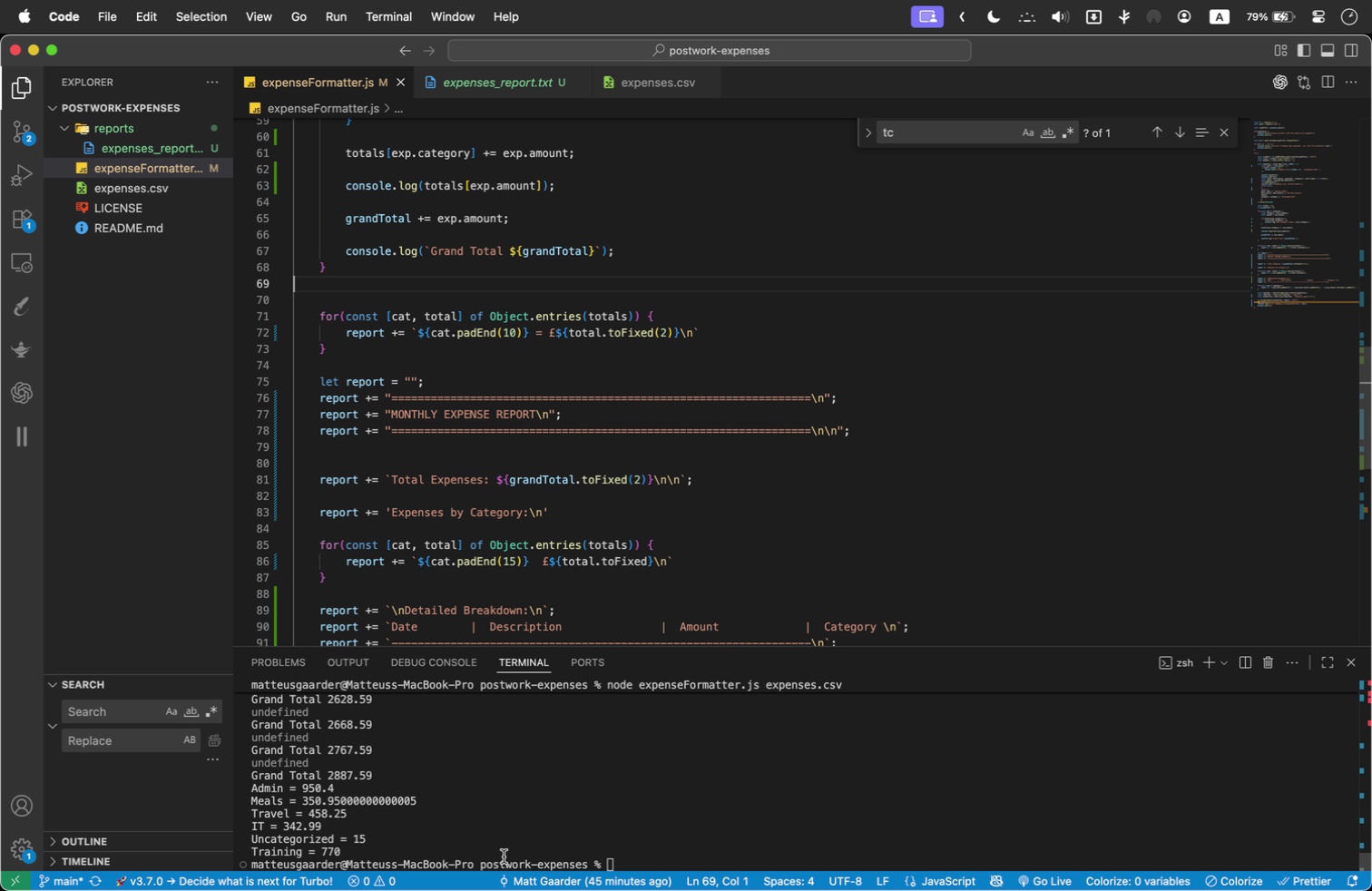 
left_click([676, 838])
 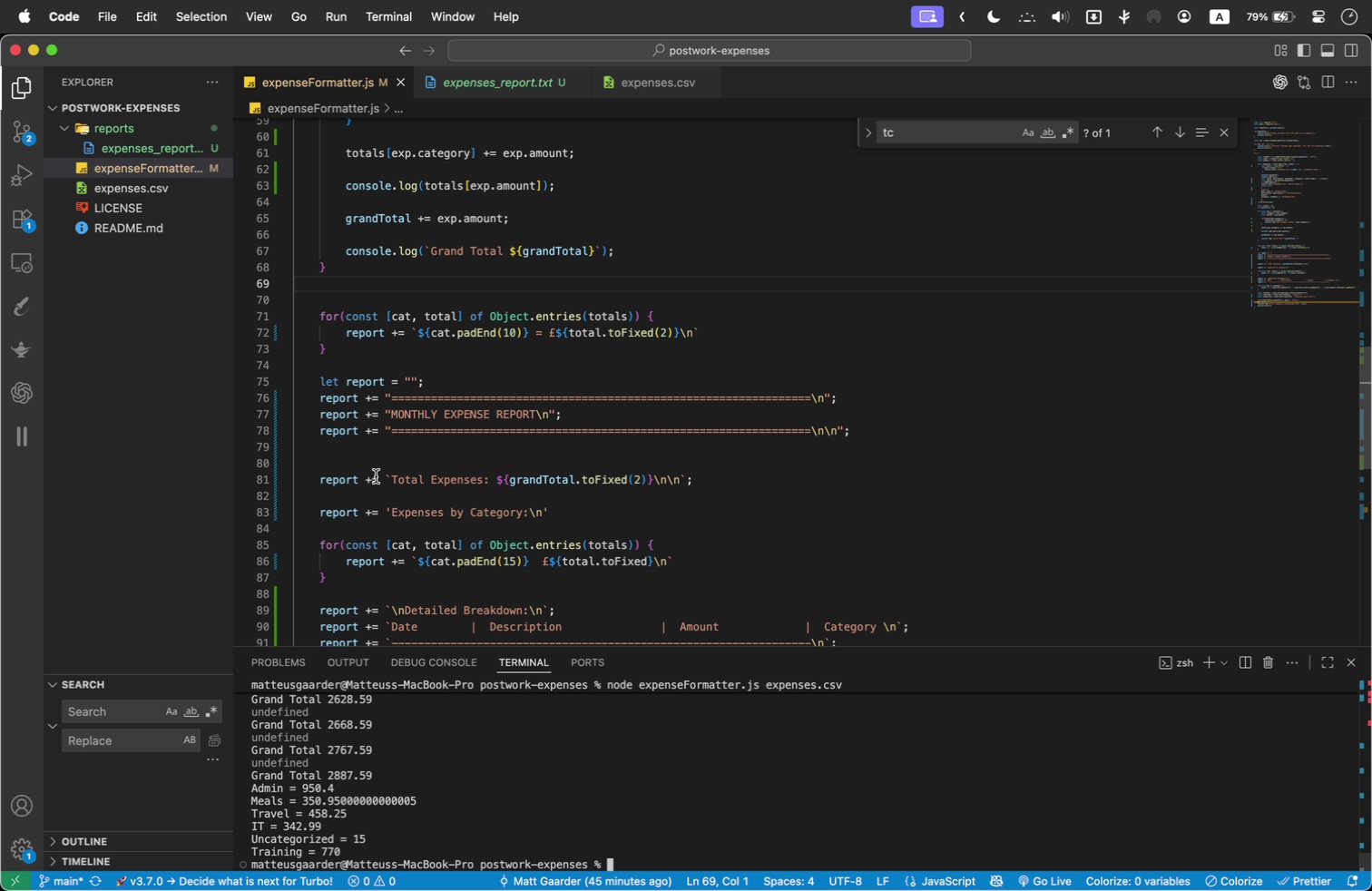 
left_click_drag(start_coordinate=[436, 384], to_coordinate=[276, 384])
 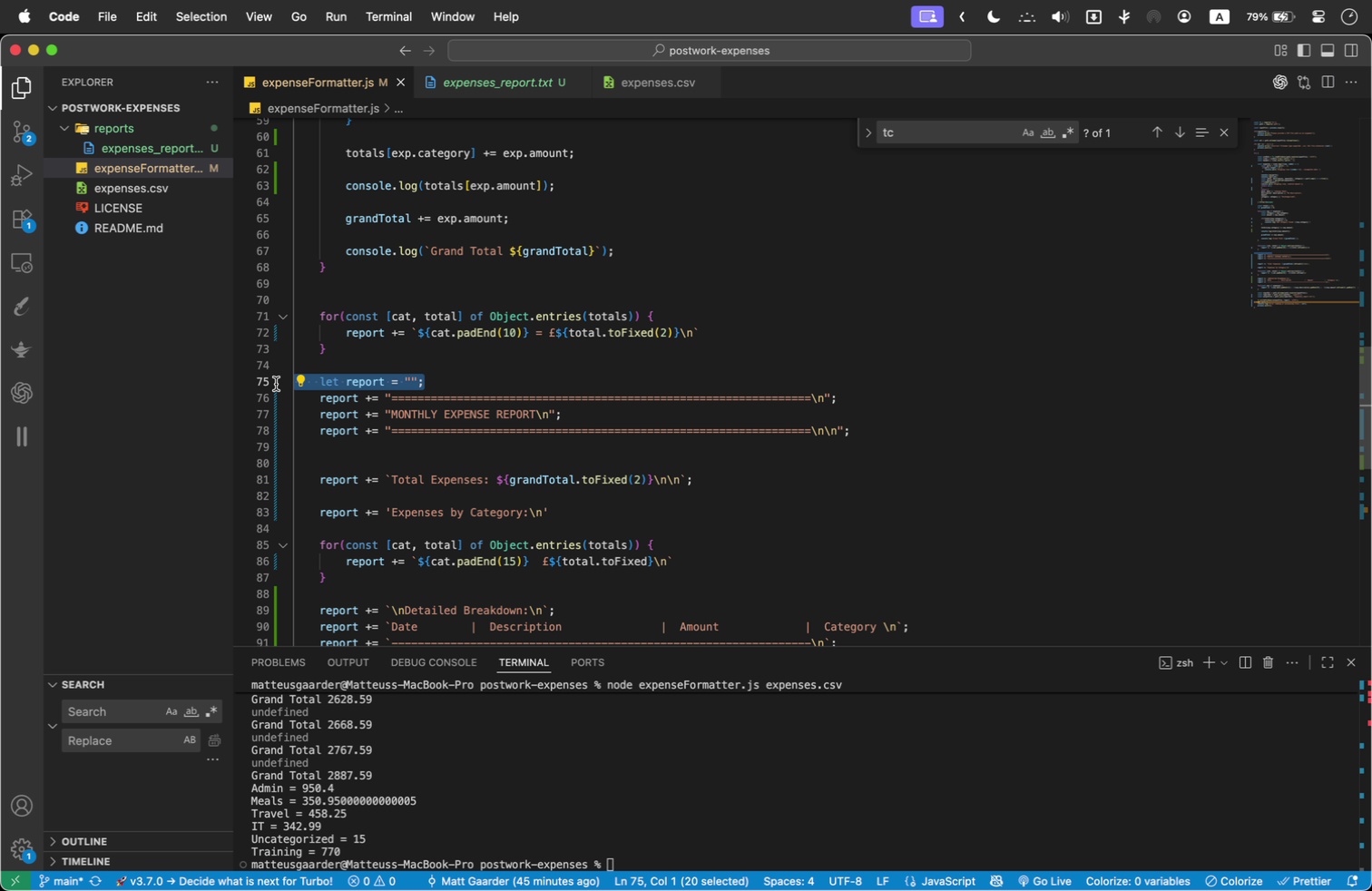 
key(Meta+X)
 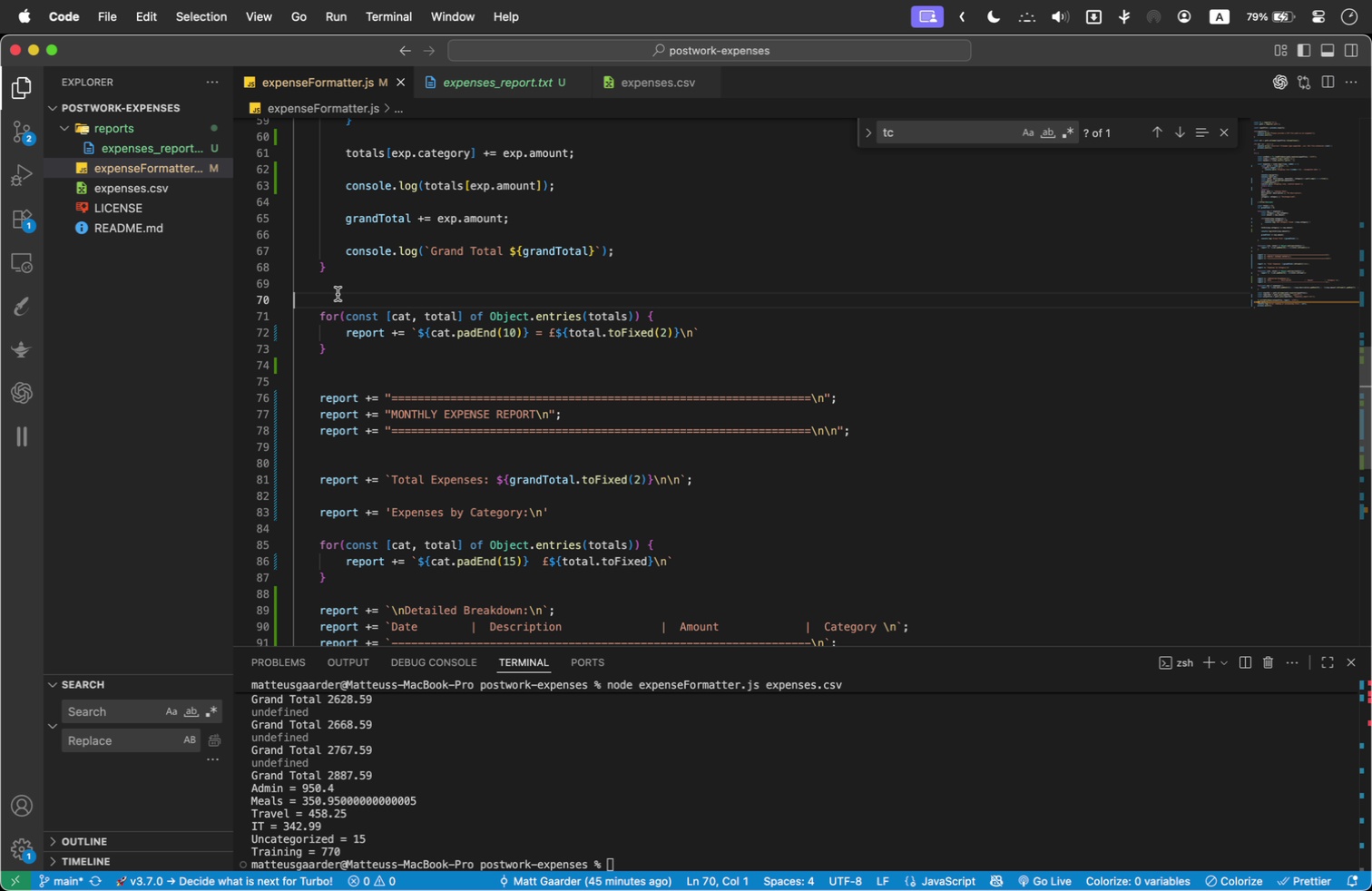 
key(Tab)
 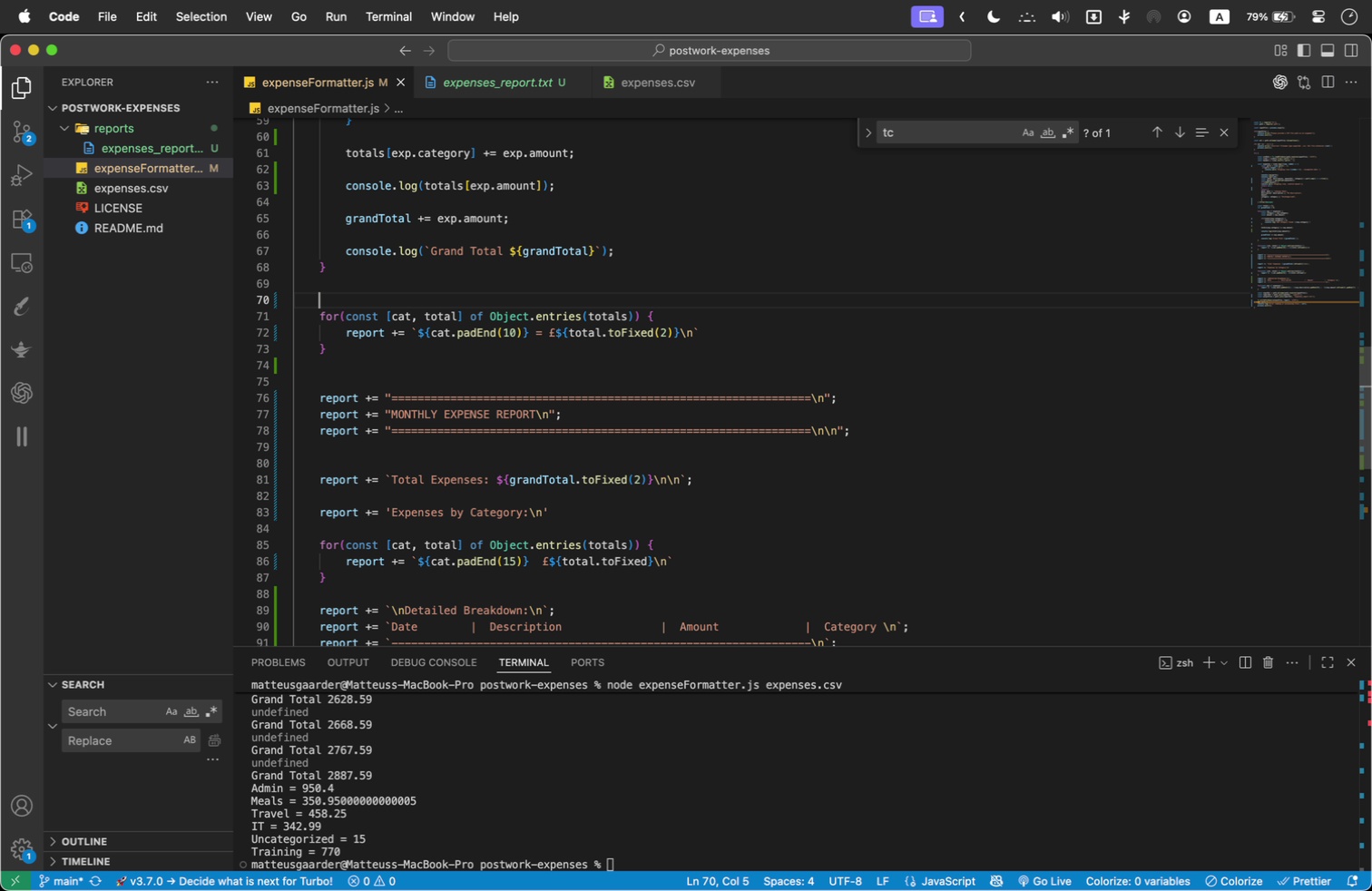 
key(Meta+V)
 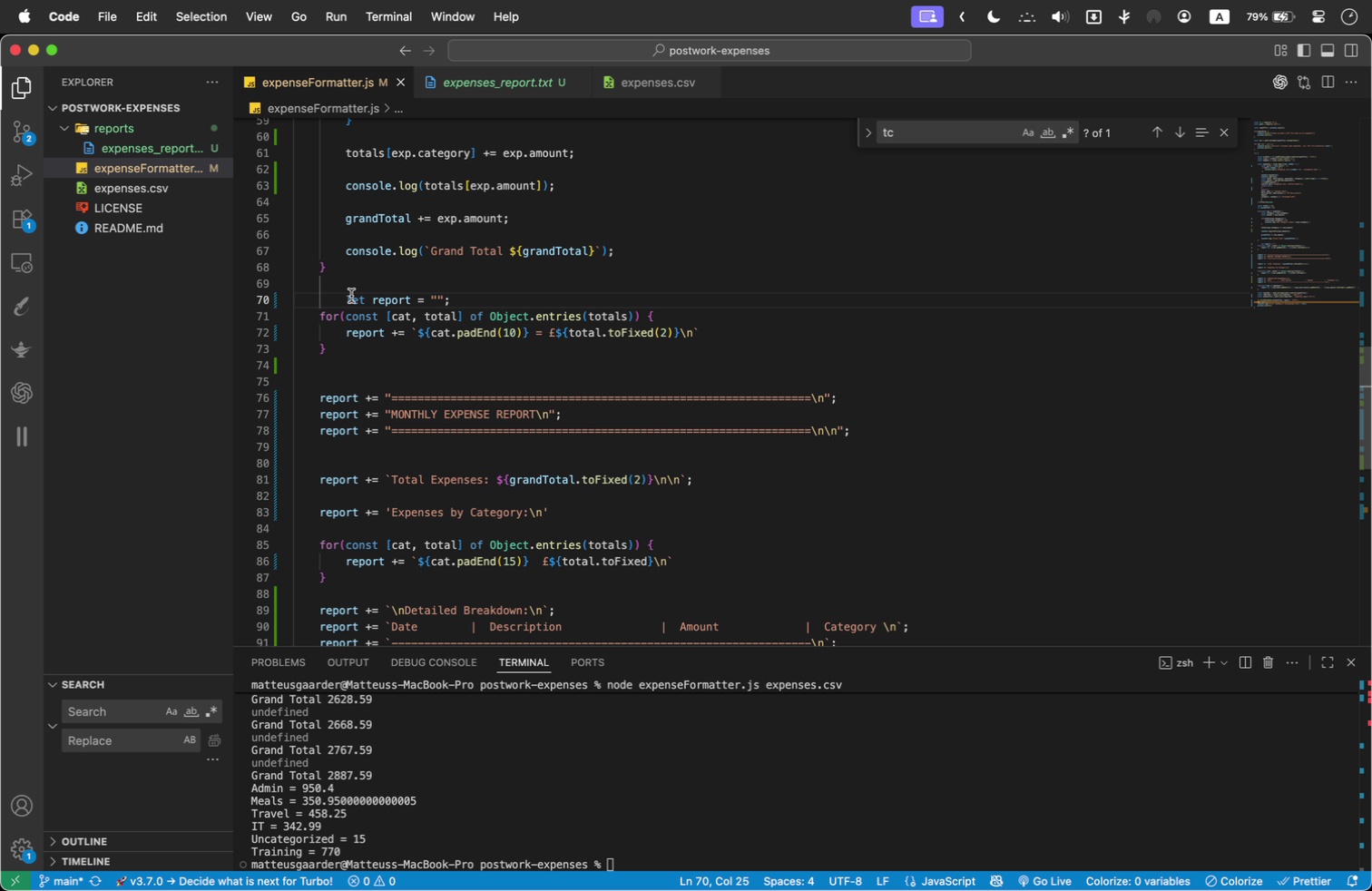 
left_click([346, 296])
 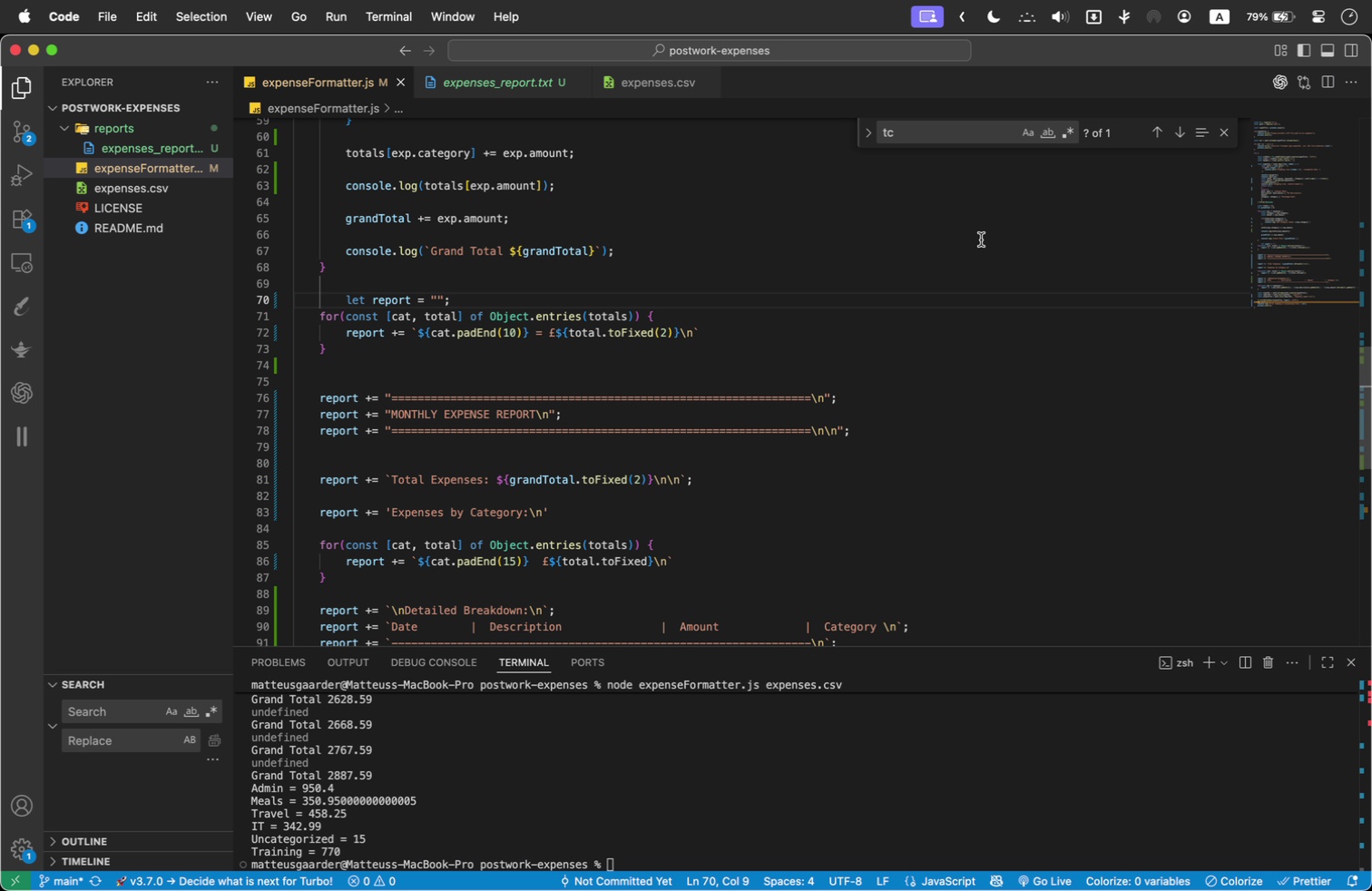 
key(Backspace)
 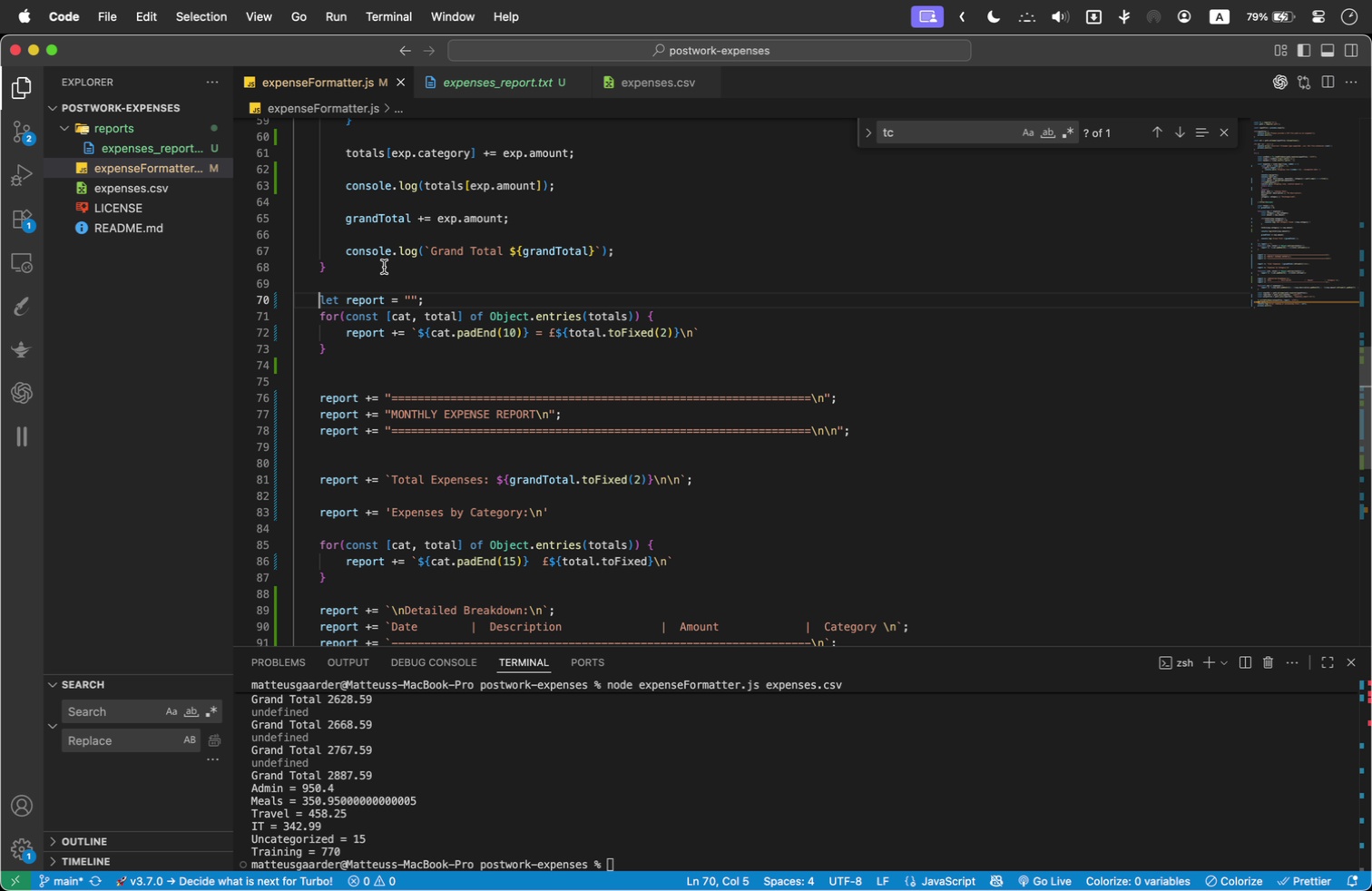 
left_click([713, 817])
 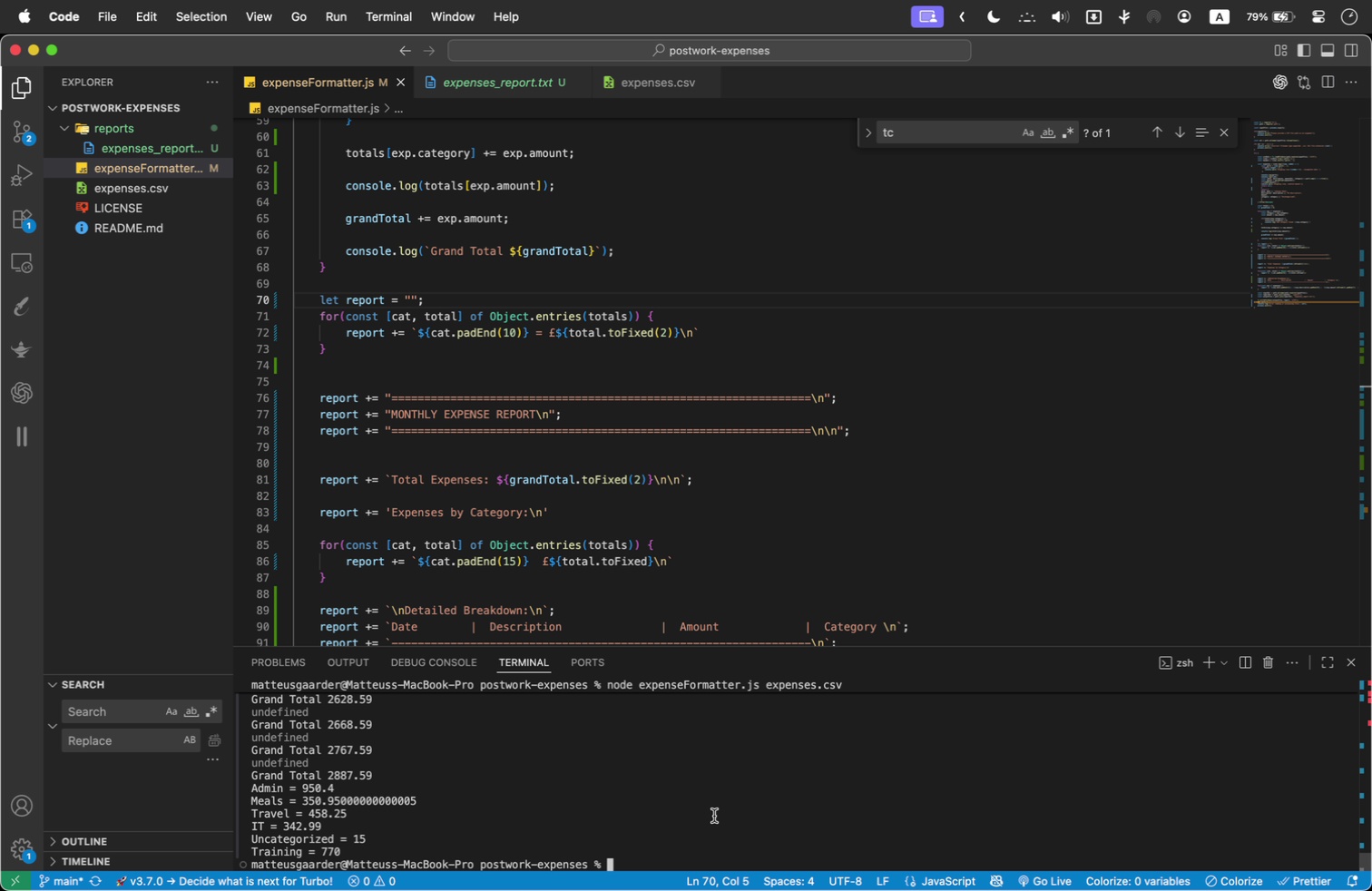 
key(ArrowUp)
 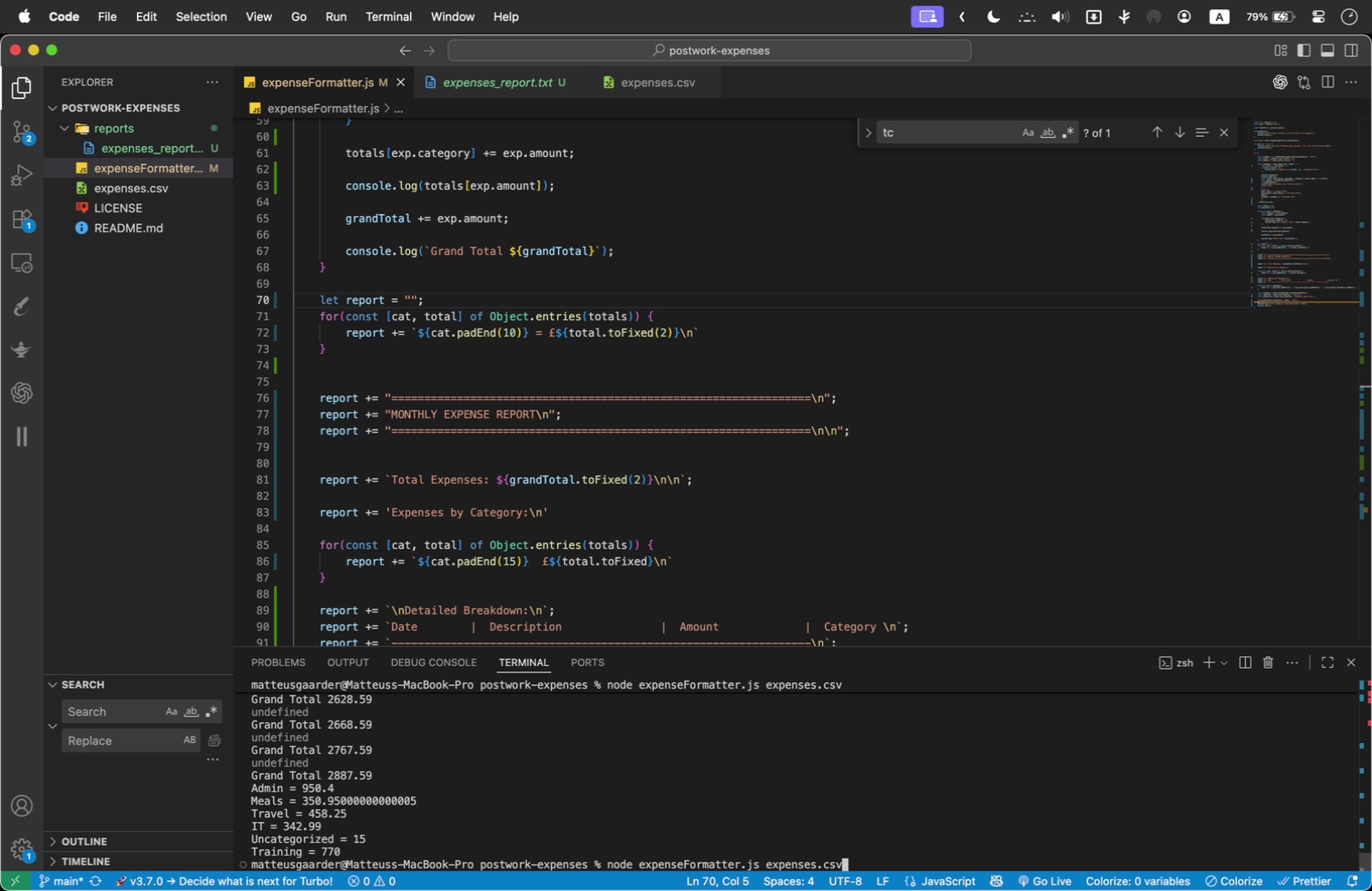 
key(Enter)
 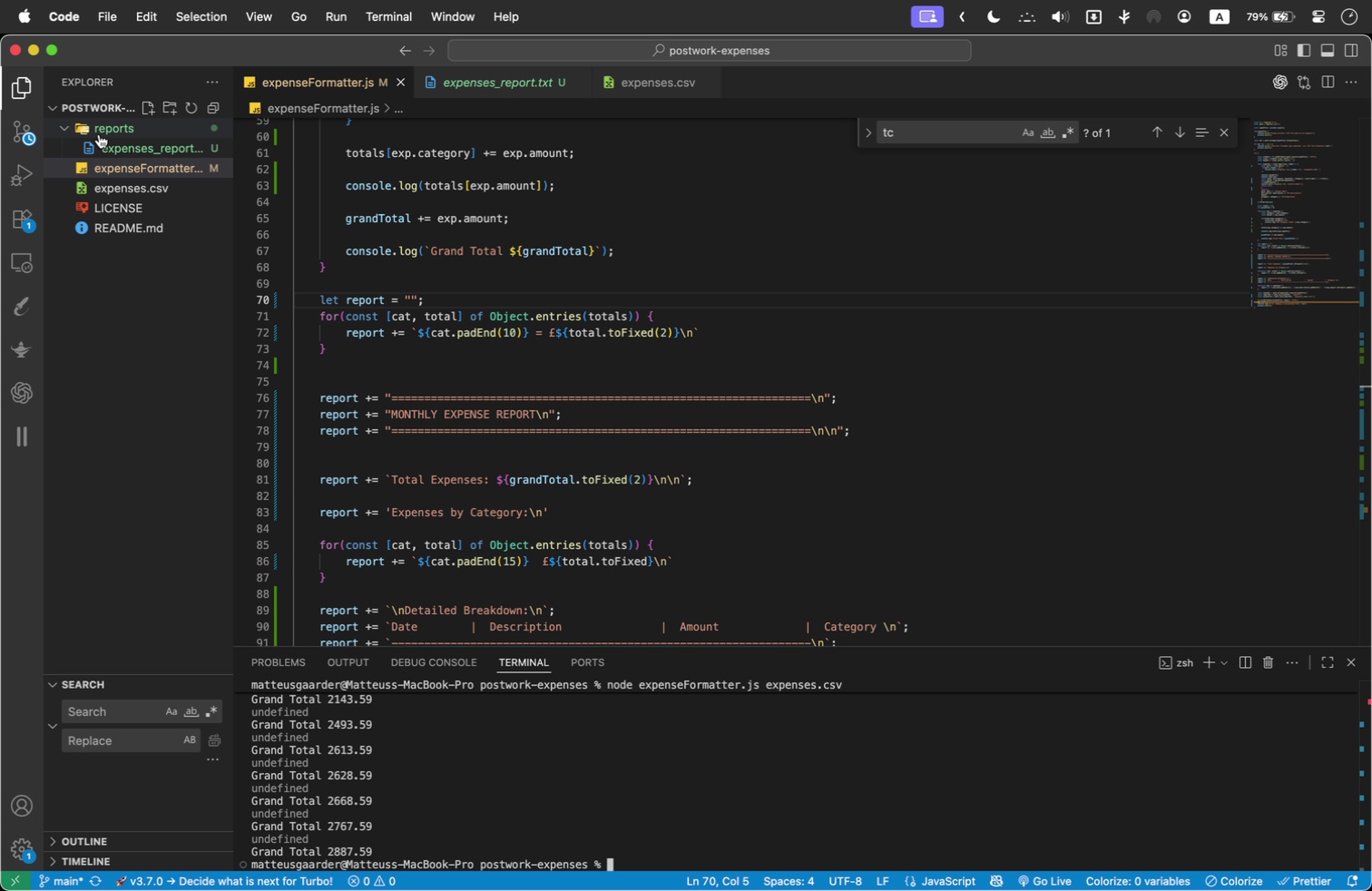 
left_click([126, 150])
 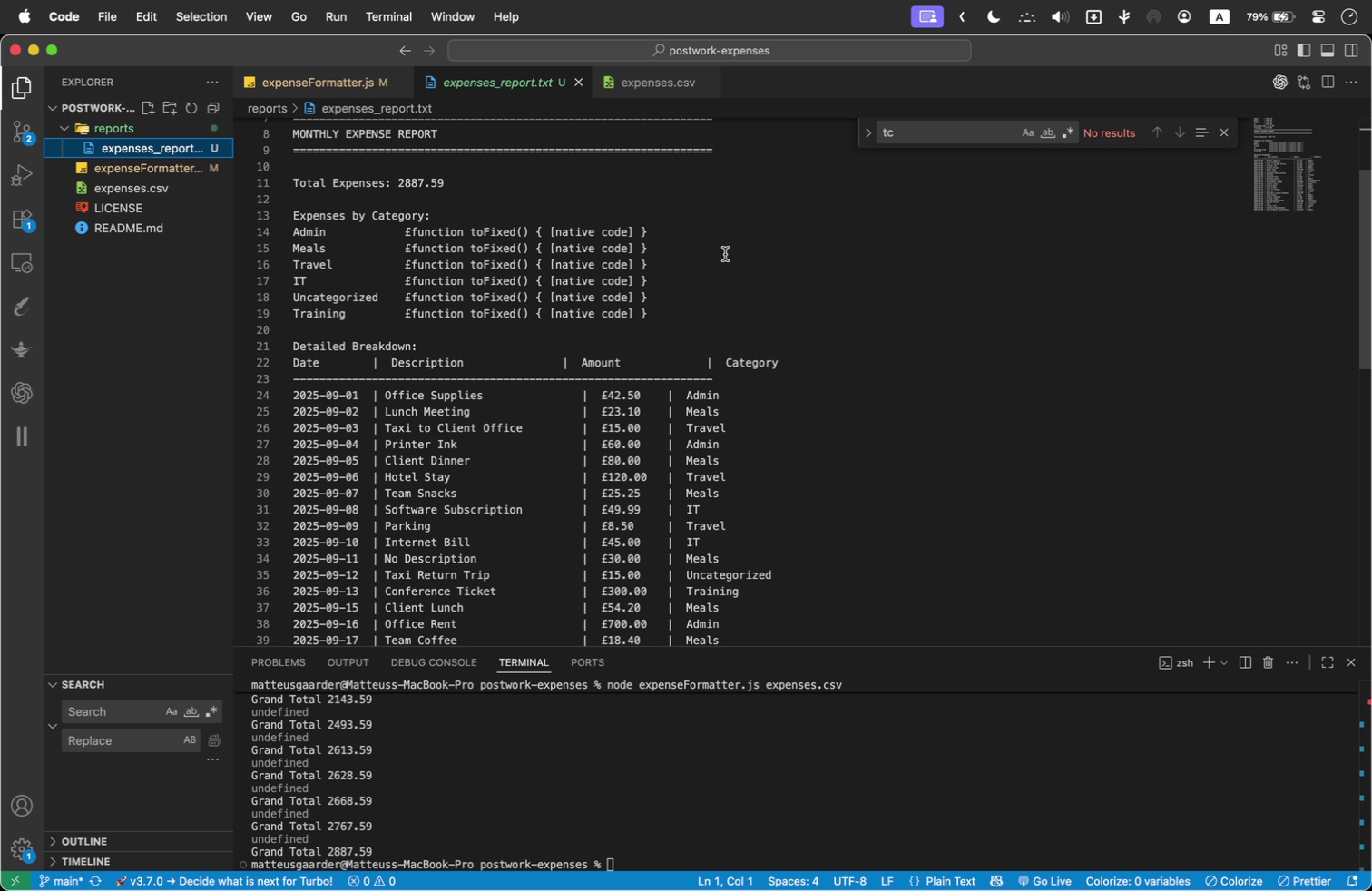 
scroll: coordinate [463, 213], scroll_direction: up, amount: 3.0
 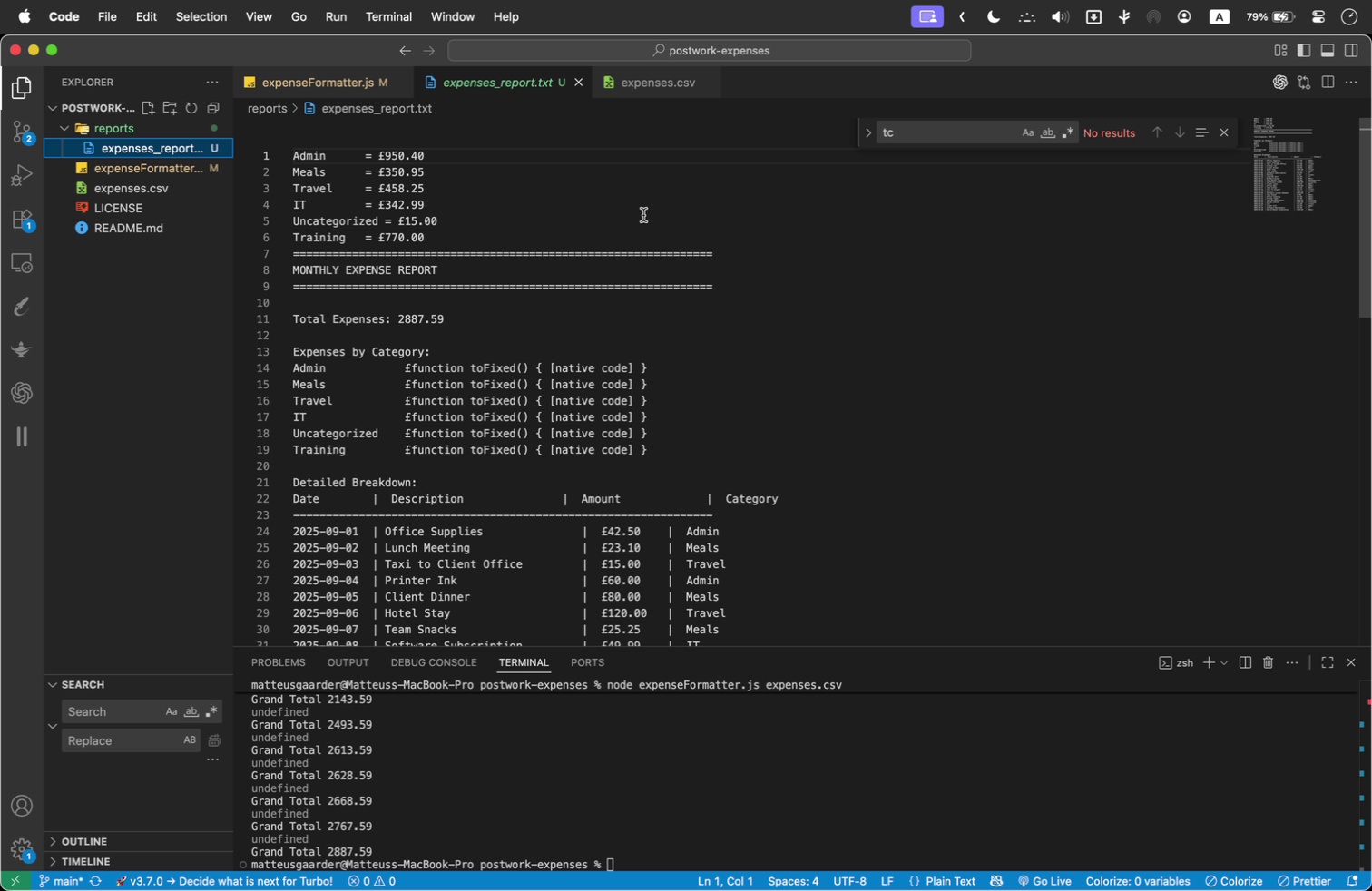 
wait(13.53)
 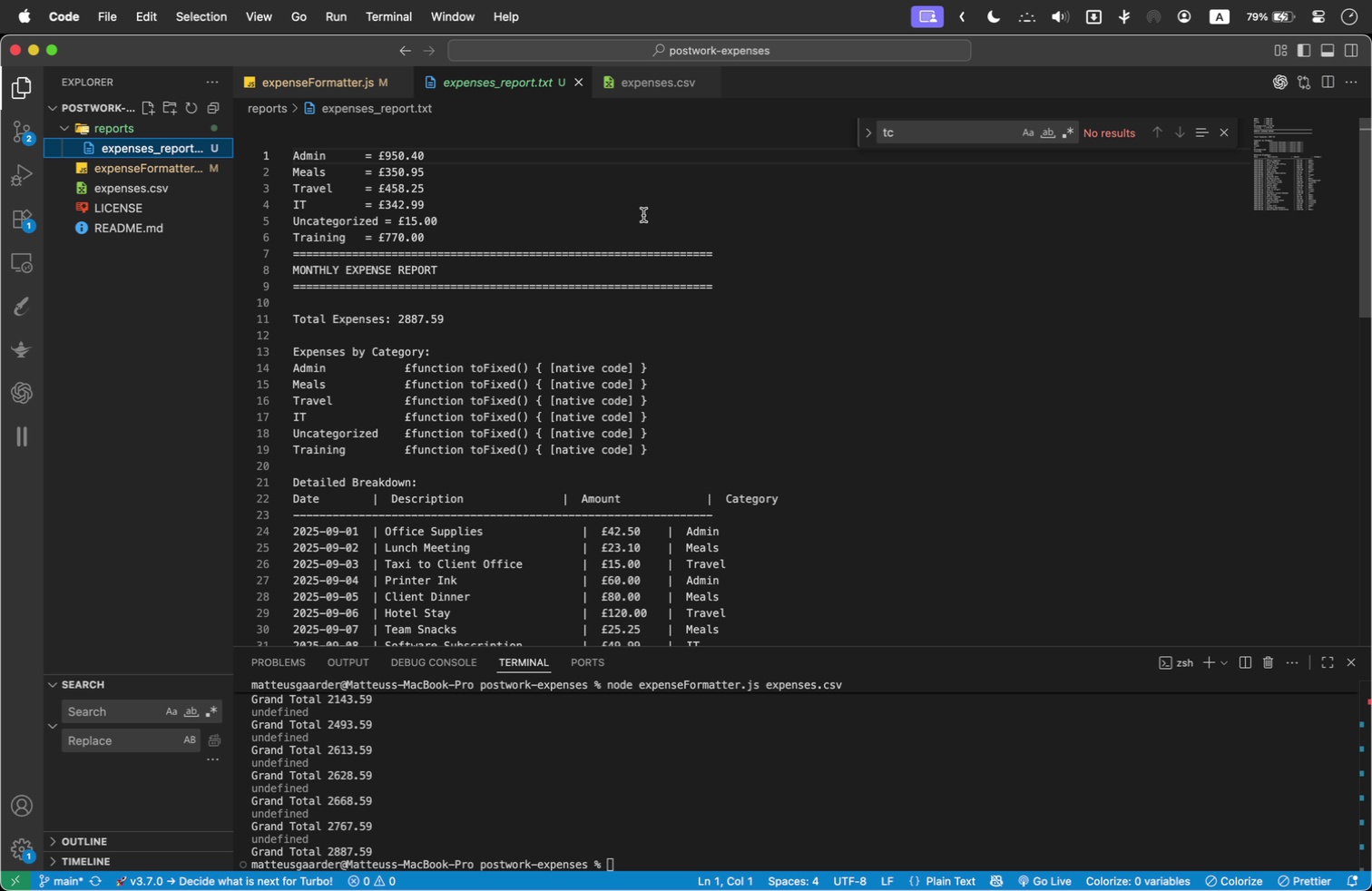 
left_click([314, 82])
 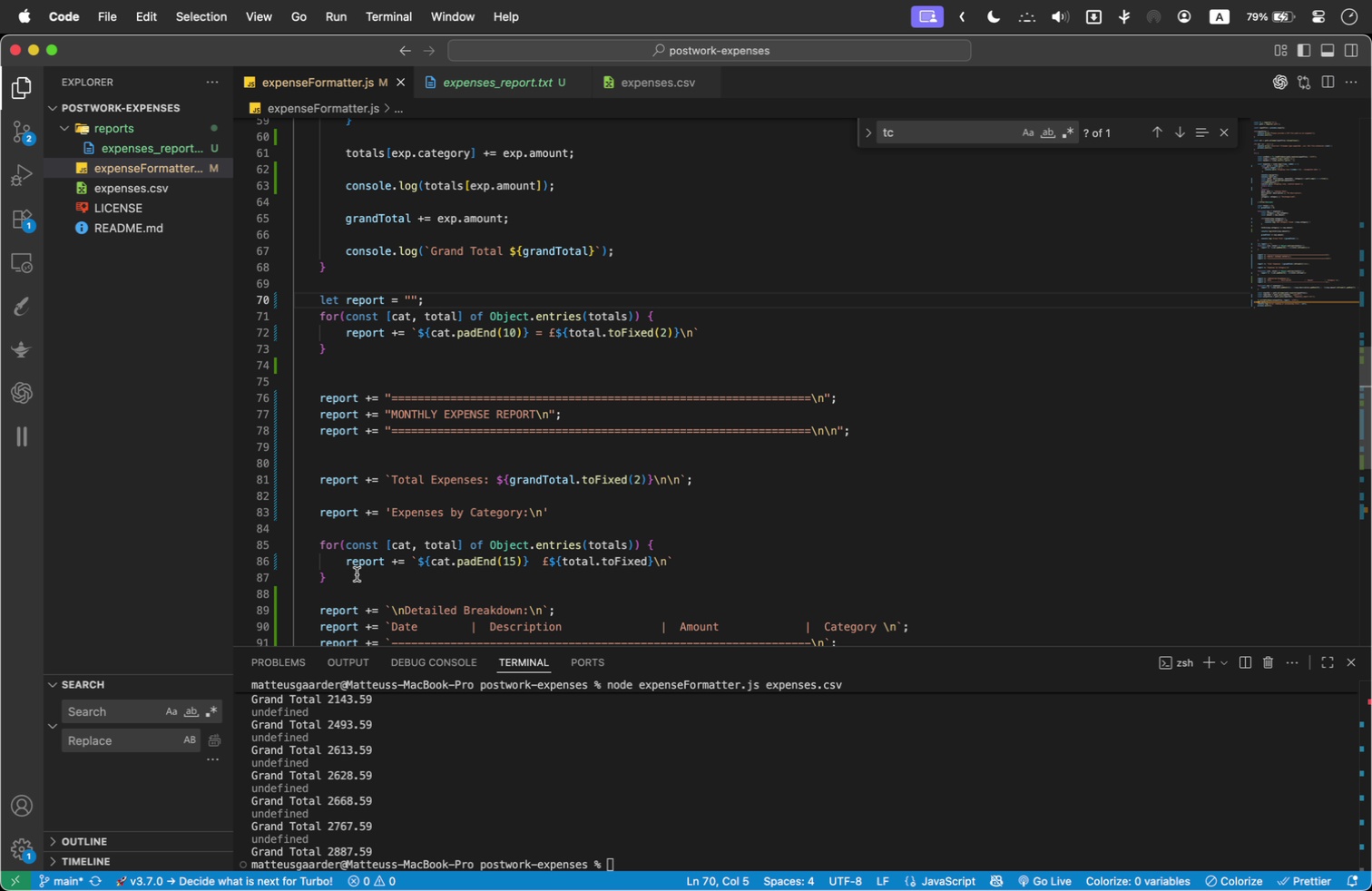 
scroll: coordinate [550, 512], scroll_direction: up, amount: 1.0
 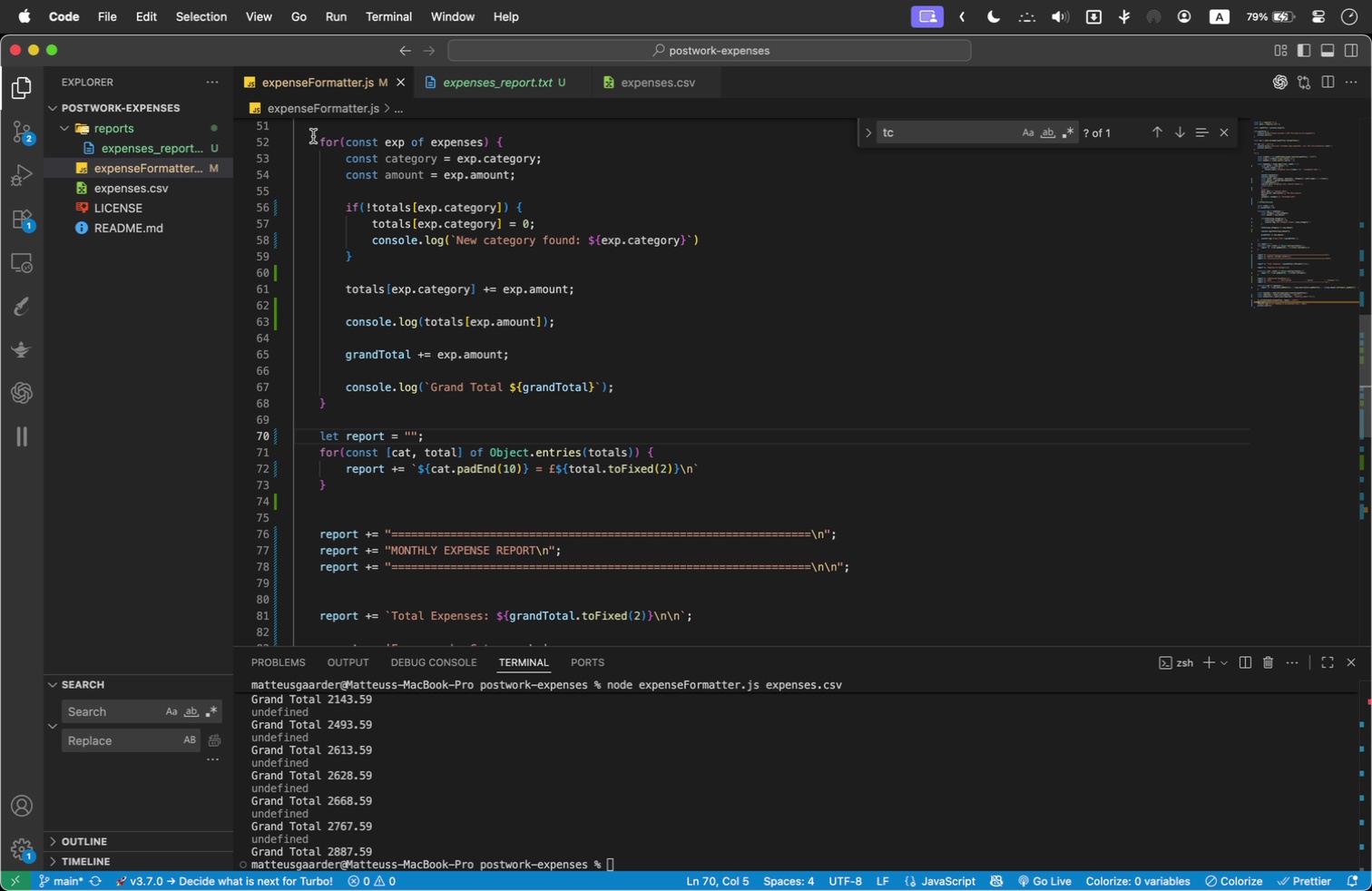 
wait(8.24)
 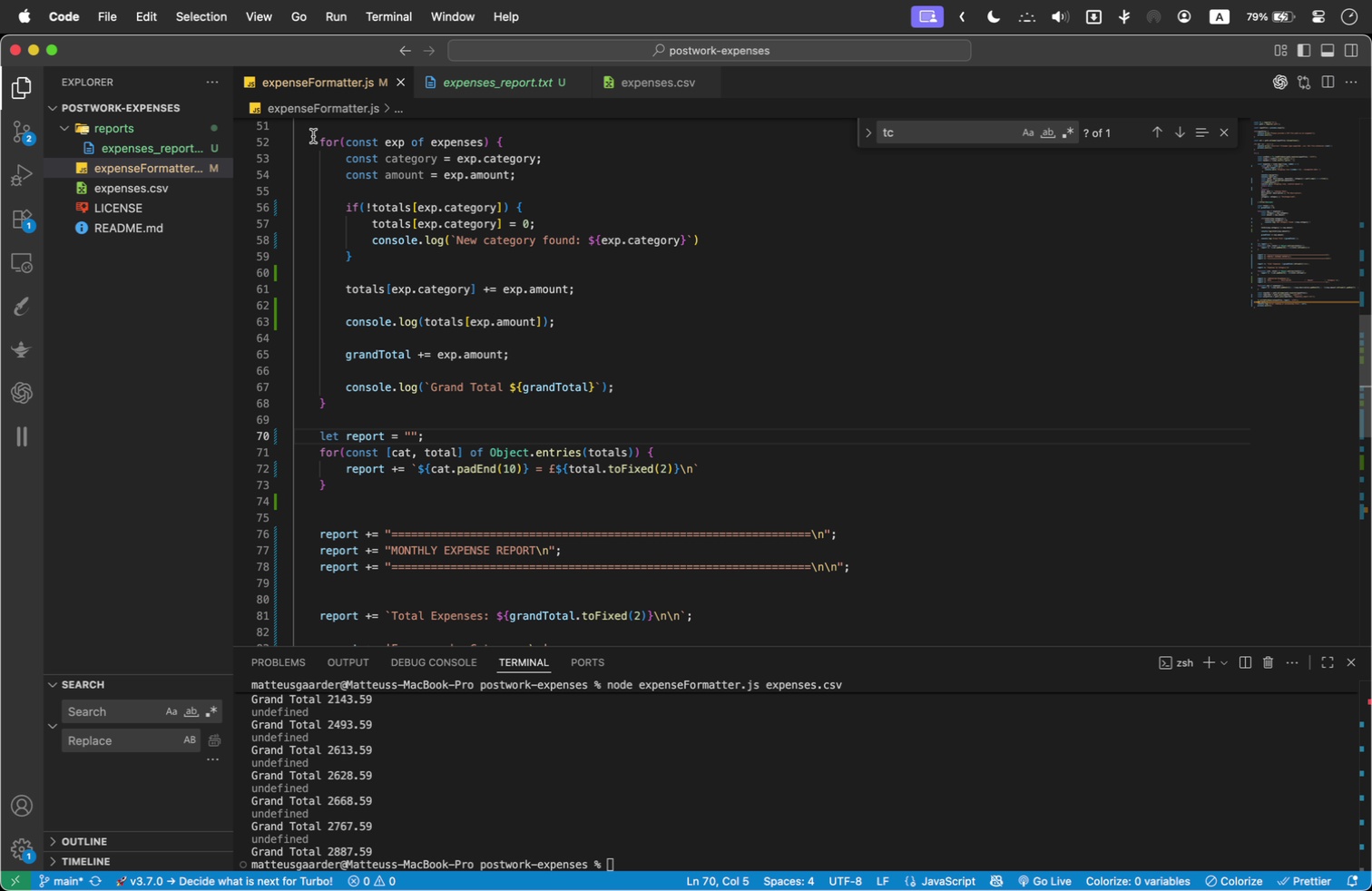 
scroll: coordinate [708, 450], scroll_direction: up, amount: 3.0
 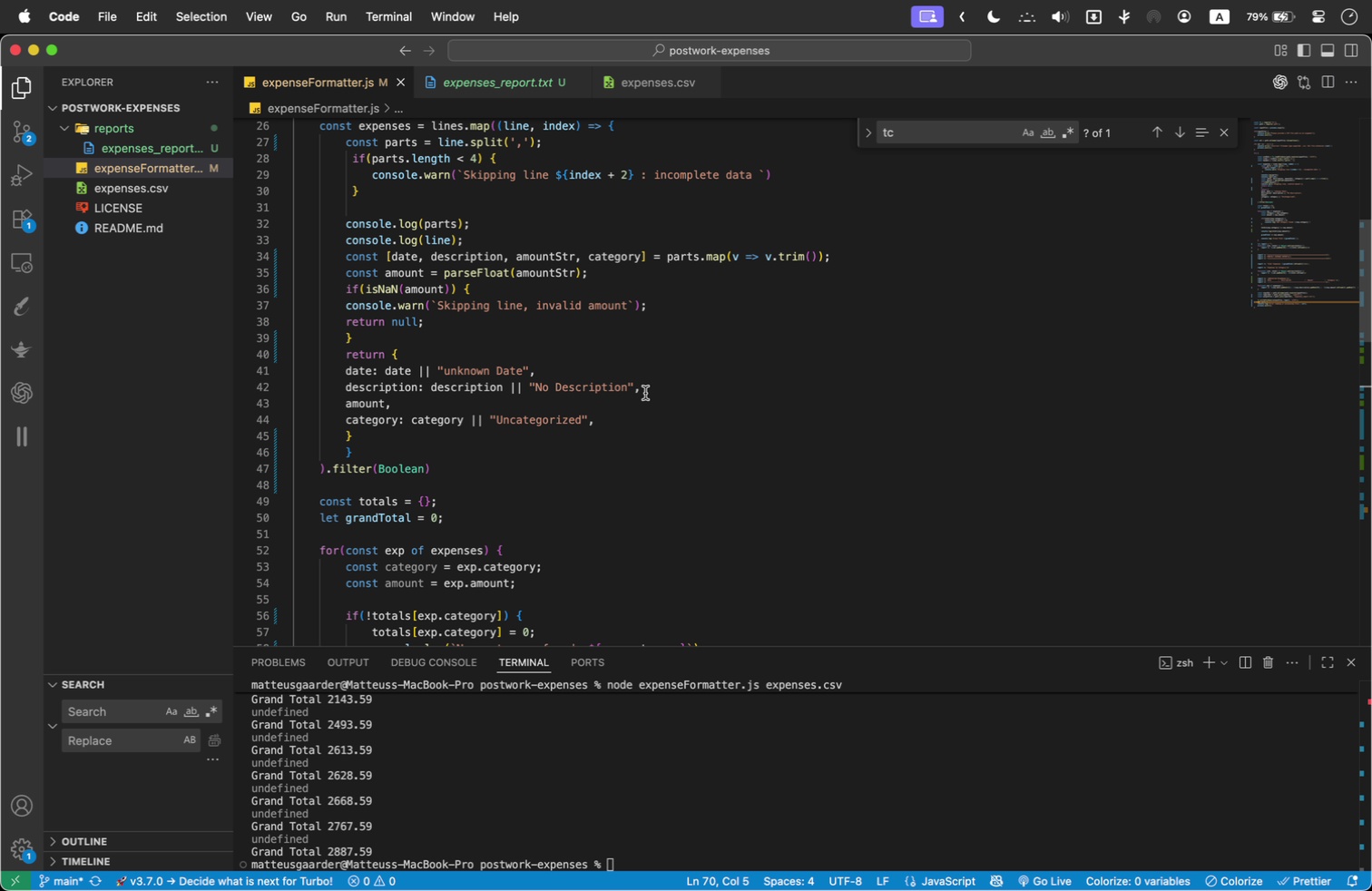 
wait(5.37)
 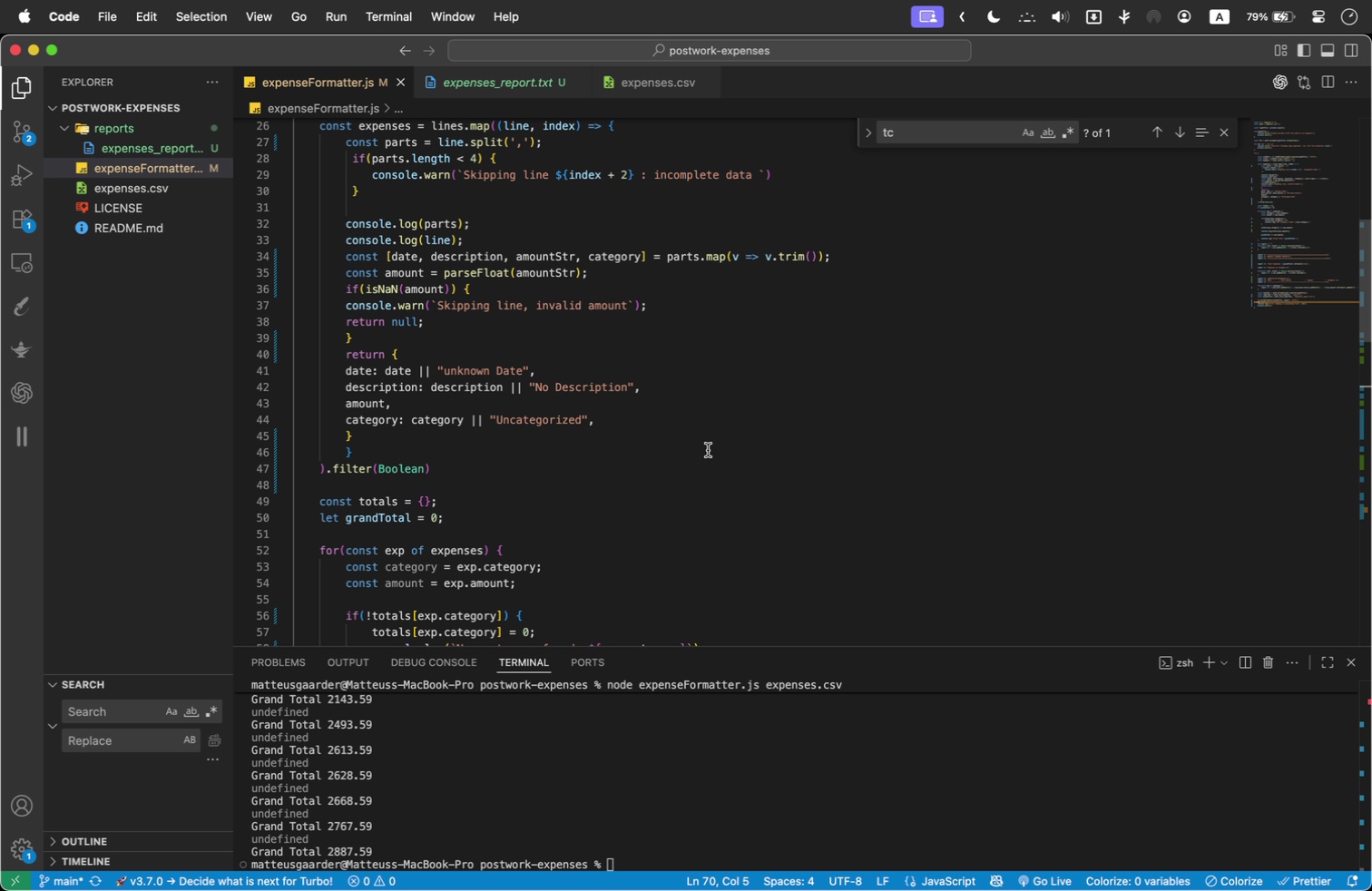 
scroll: coordinate [659, 426], scroll_direction: up, amount: 2.0
 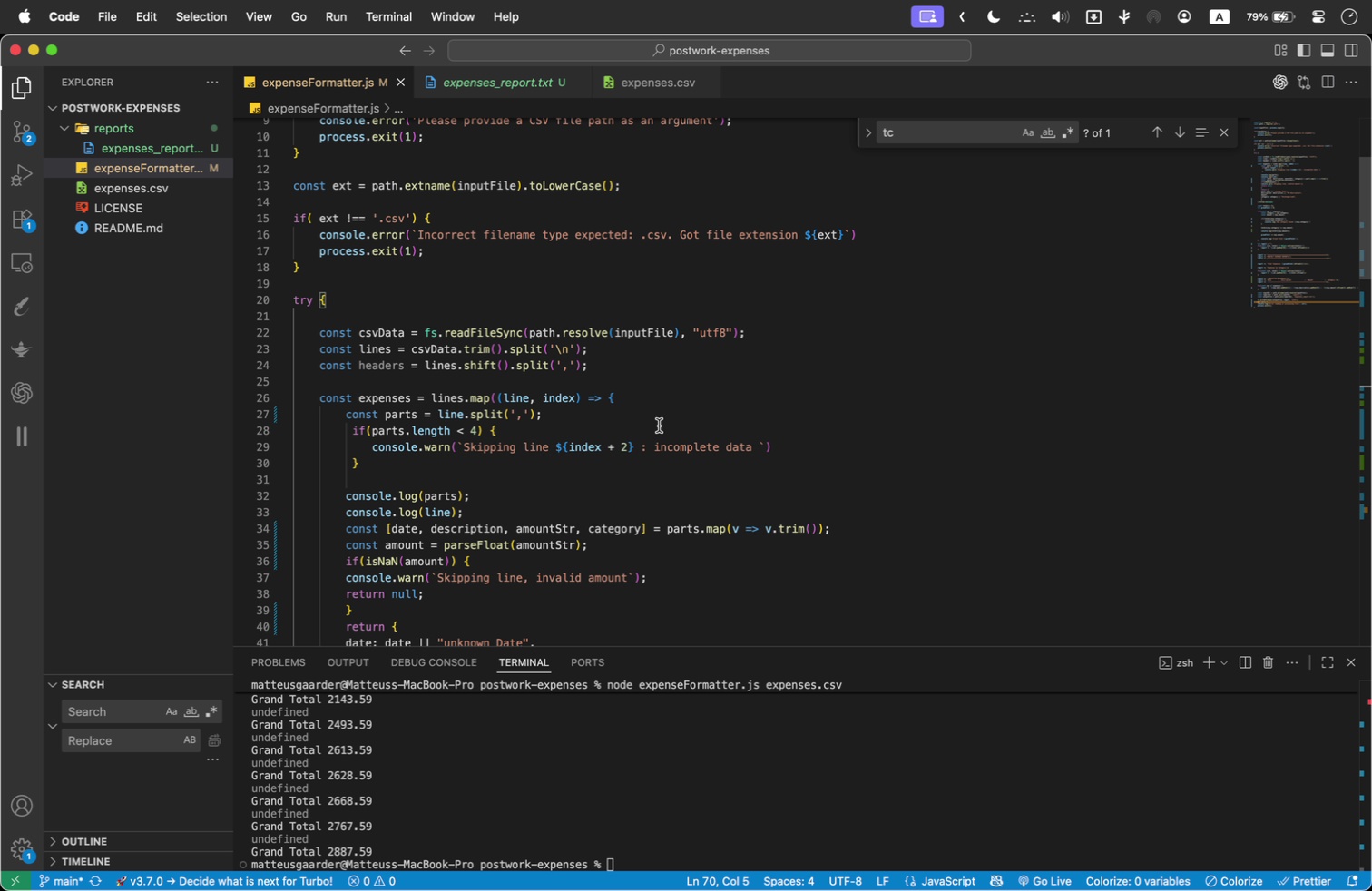 
scroll: coordinate [622, 395], scroll_direction: down, amount: 4.0
 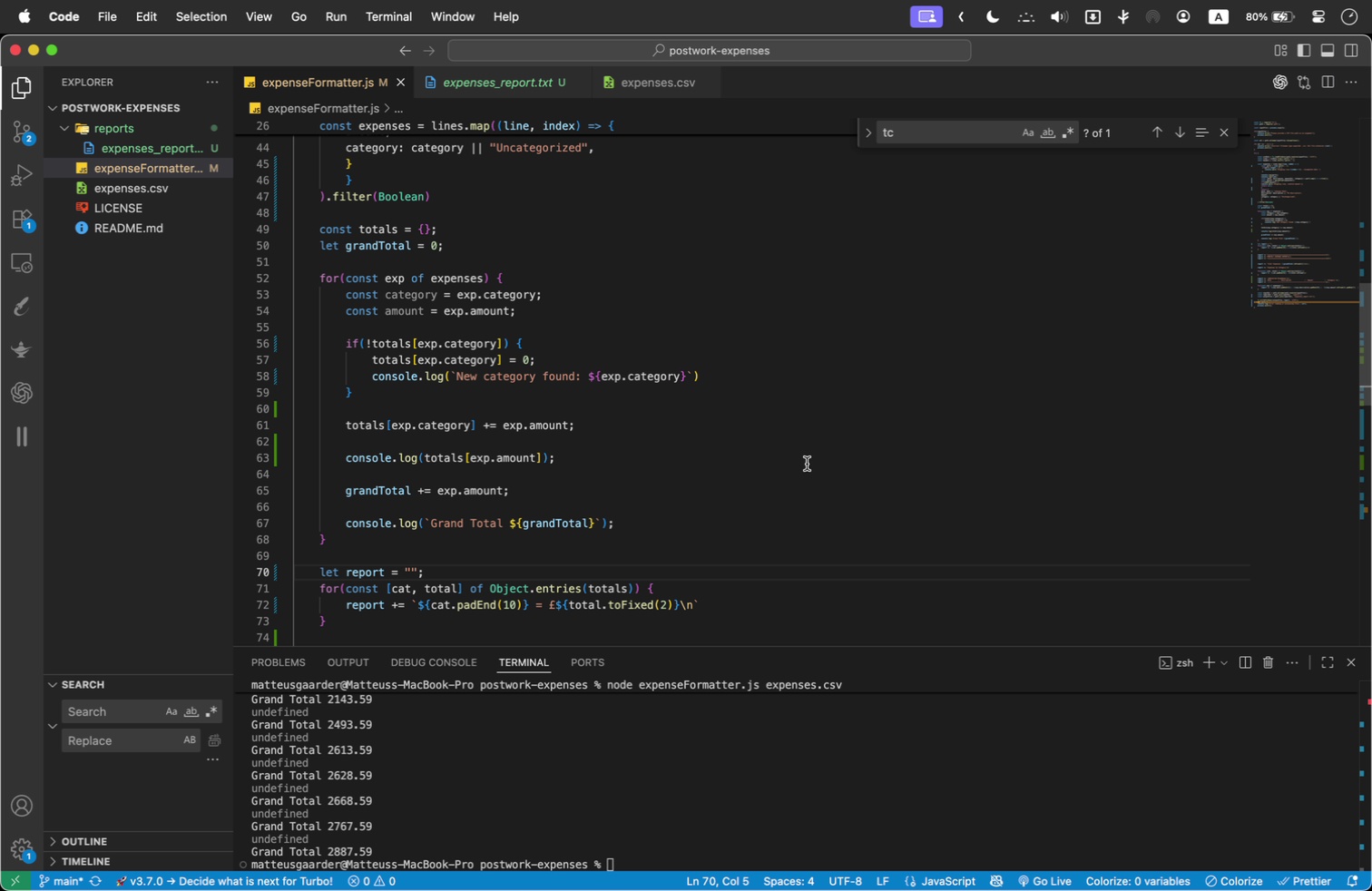 
wait(7.35)
 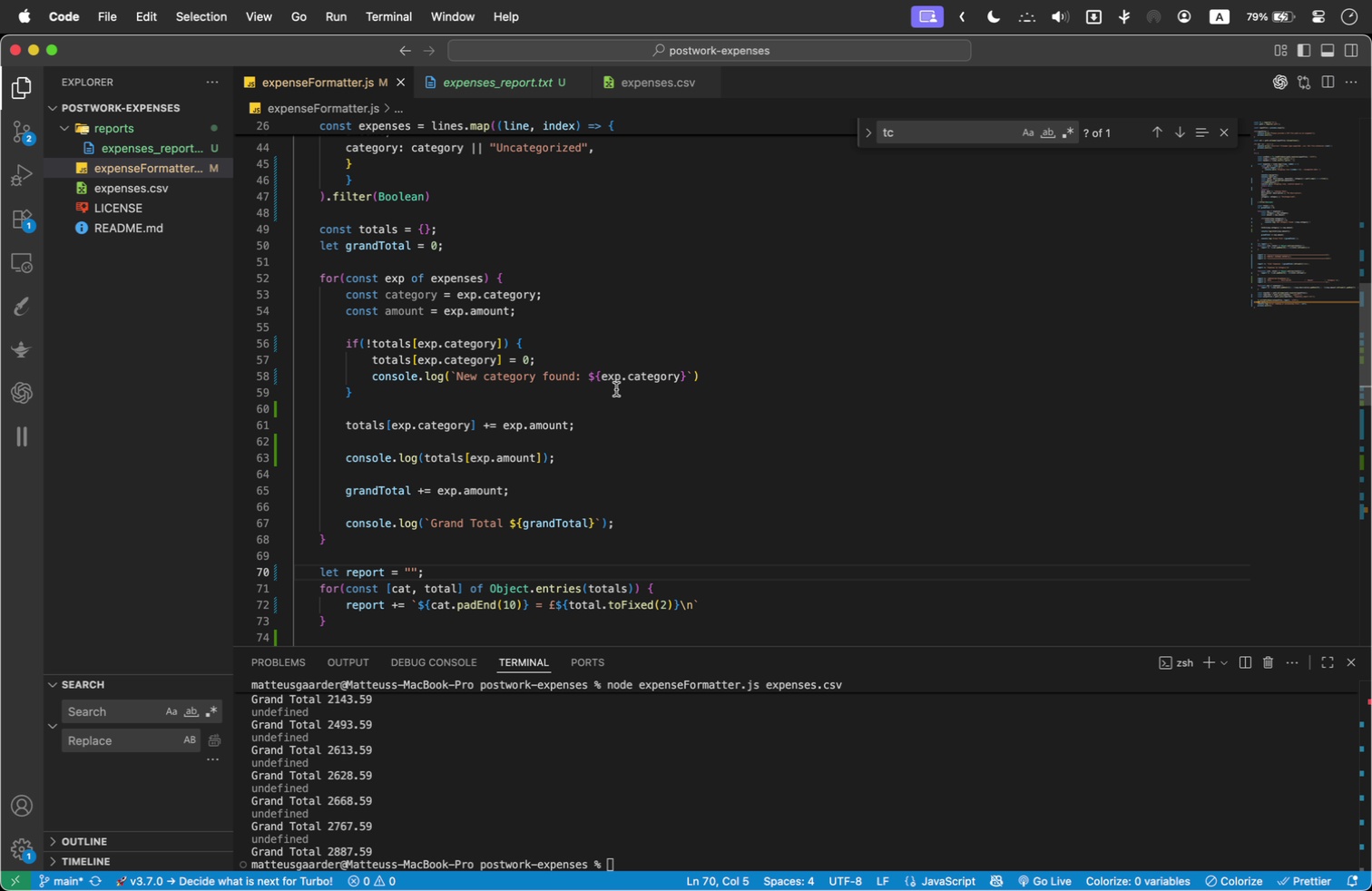 
scroll: coordinate [422, 419], scroll_direction: down, amount: 2.0
 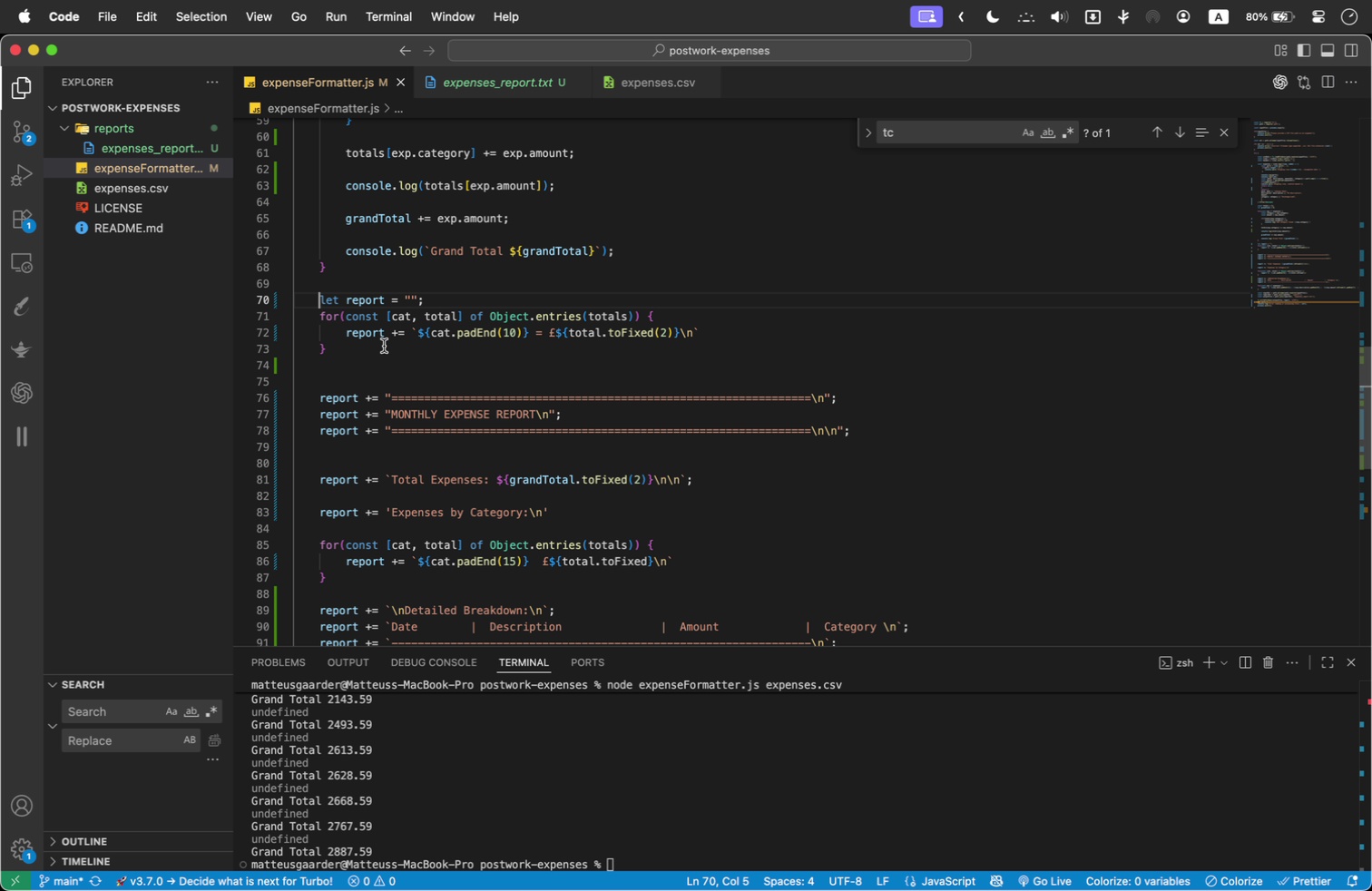 
wait(6.05)
 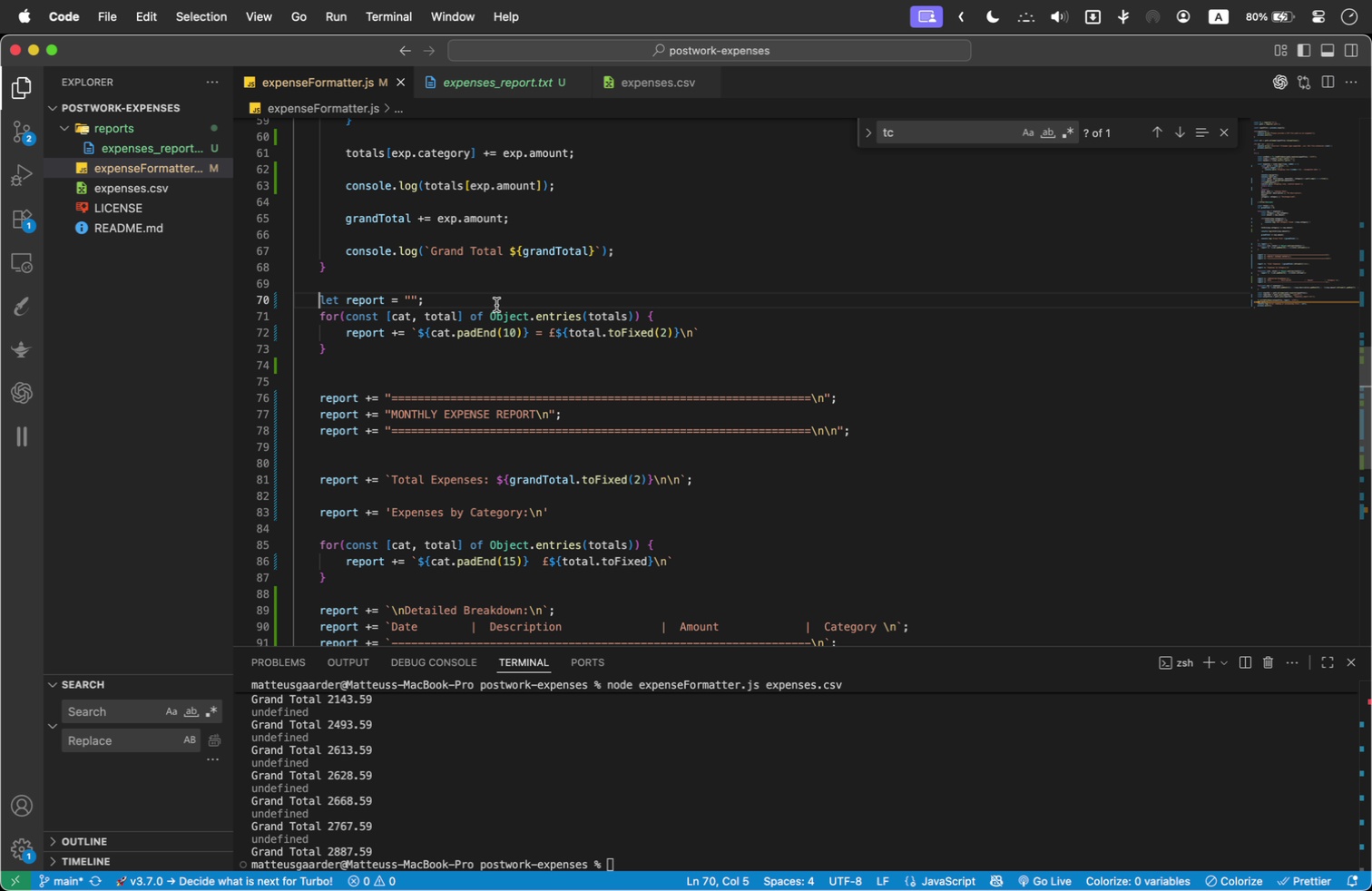 
left_click_drag(start_coordinate=[370, 352], to_coordinate=[251, 292])
 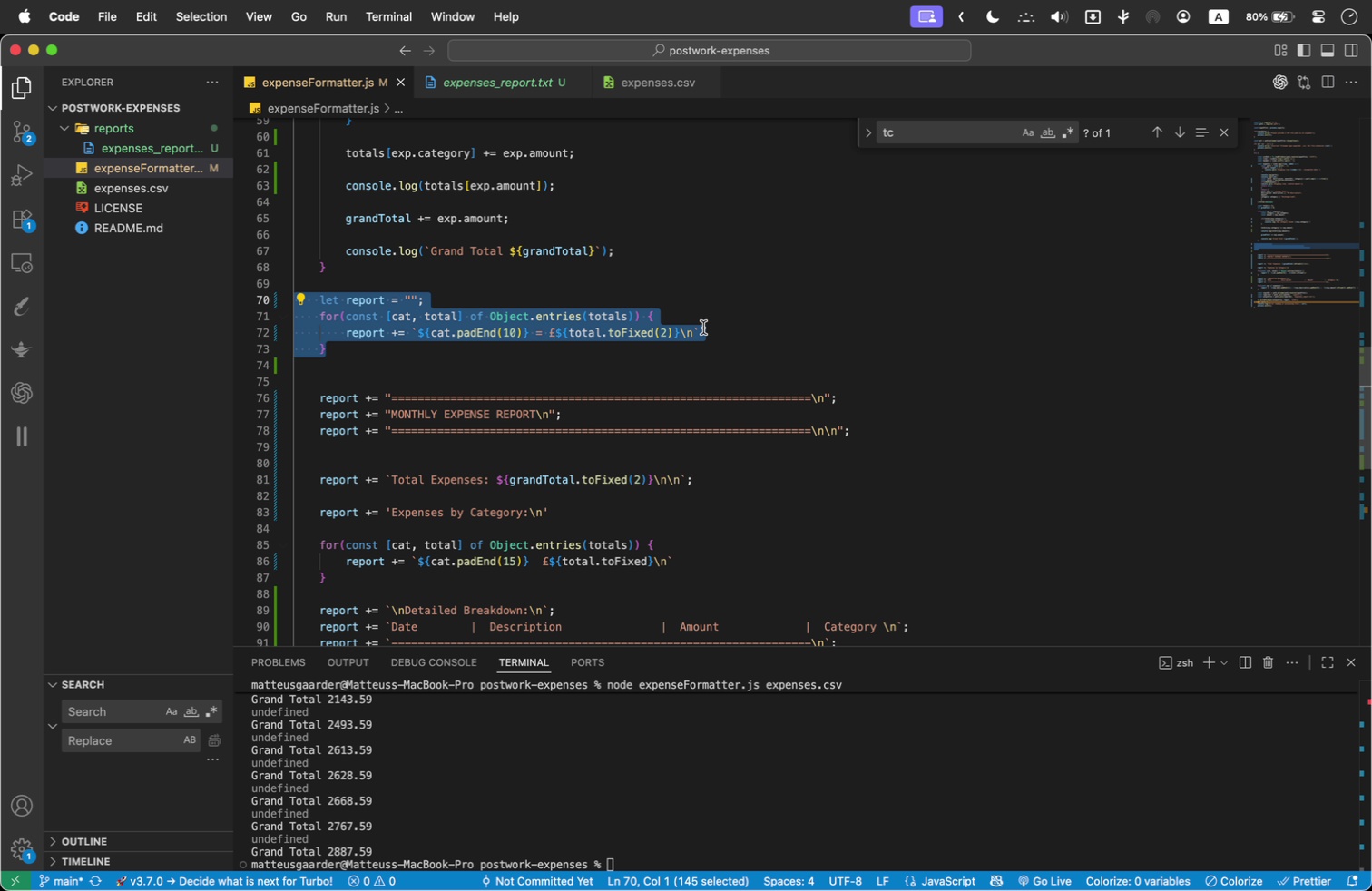 
hold_key(key=CommandLeft, duration=1.71)
 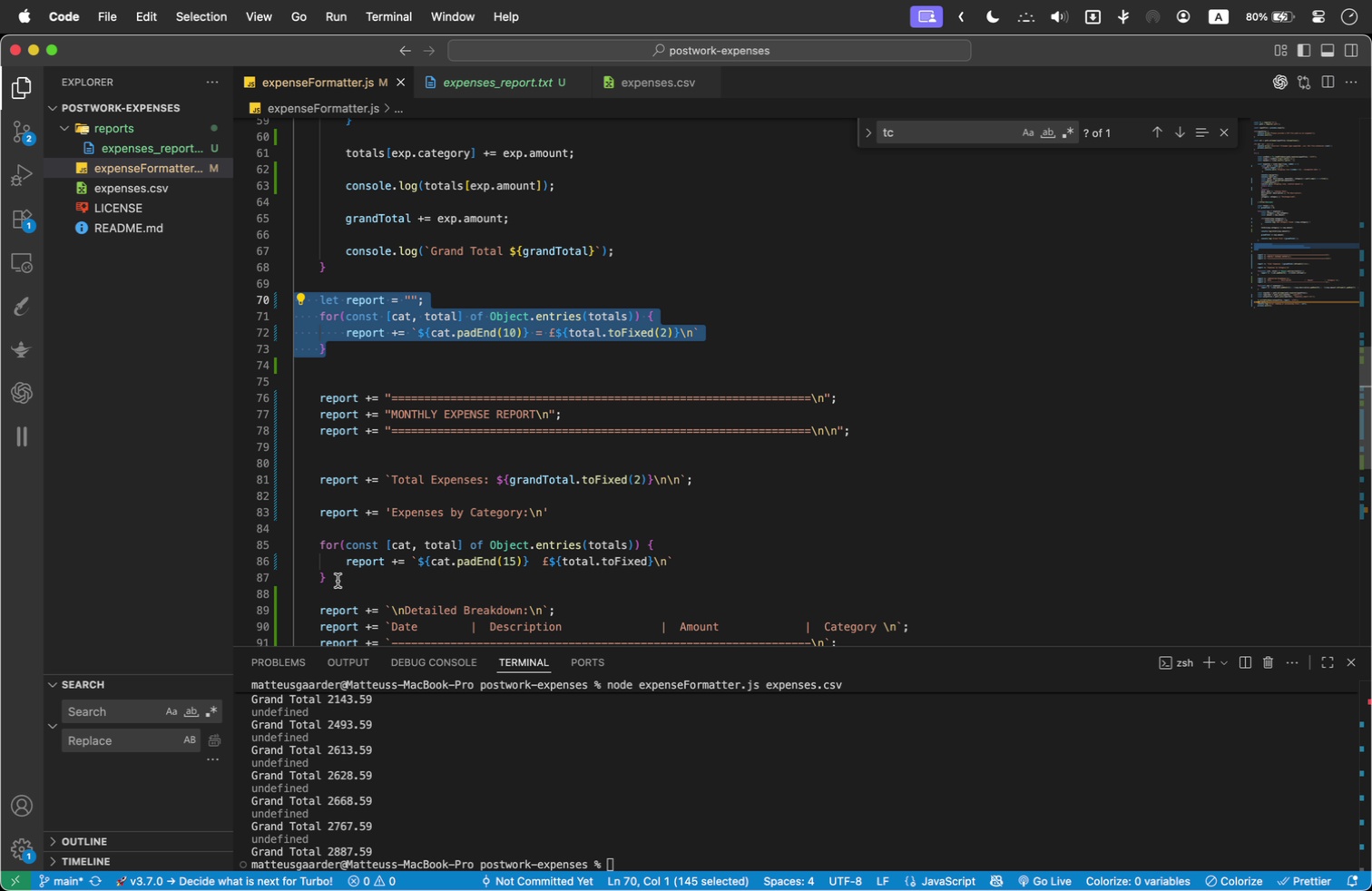 
left_click_drag(start_coordinate=[338, 581], to_coordinate=[264, 547])
 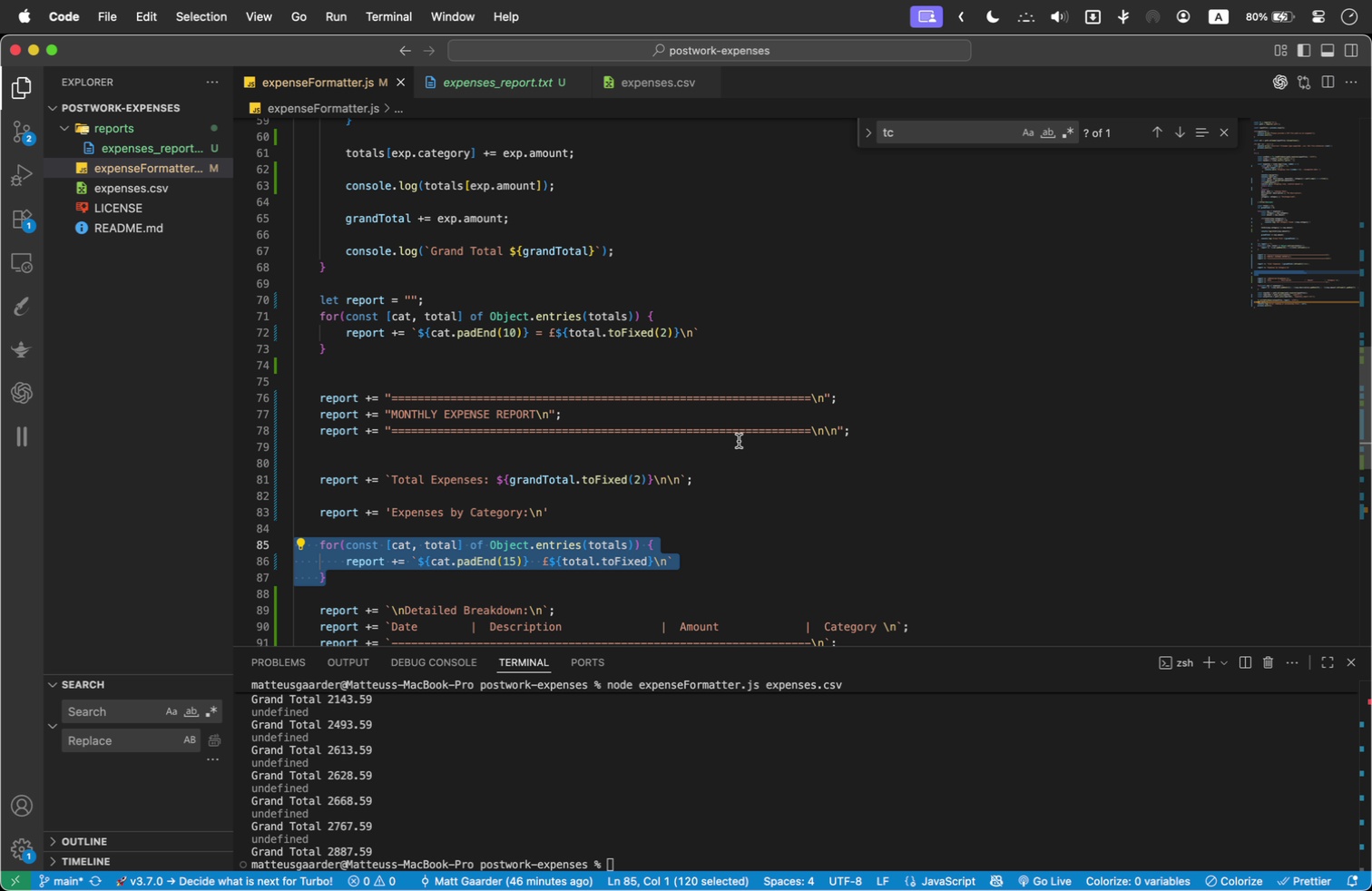 
hold_key(key=CommandLeft, duration=2.02)
 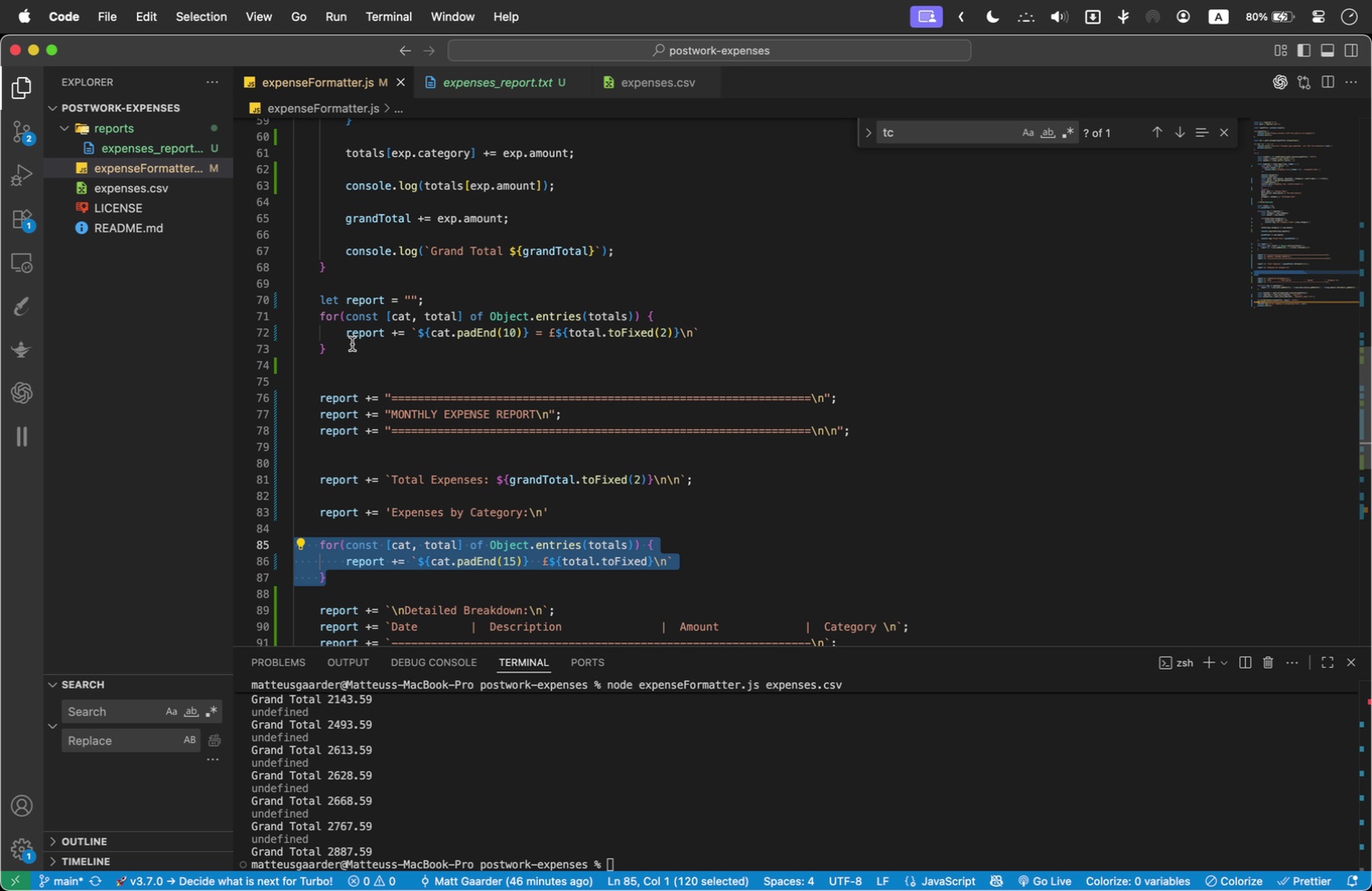 
left_click_drag(start_coordinate=[360, 346], to_coordinate=[268, 319])
 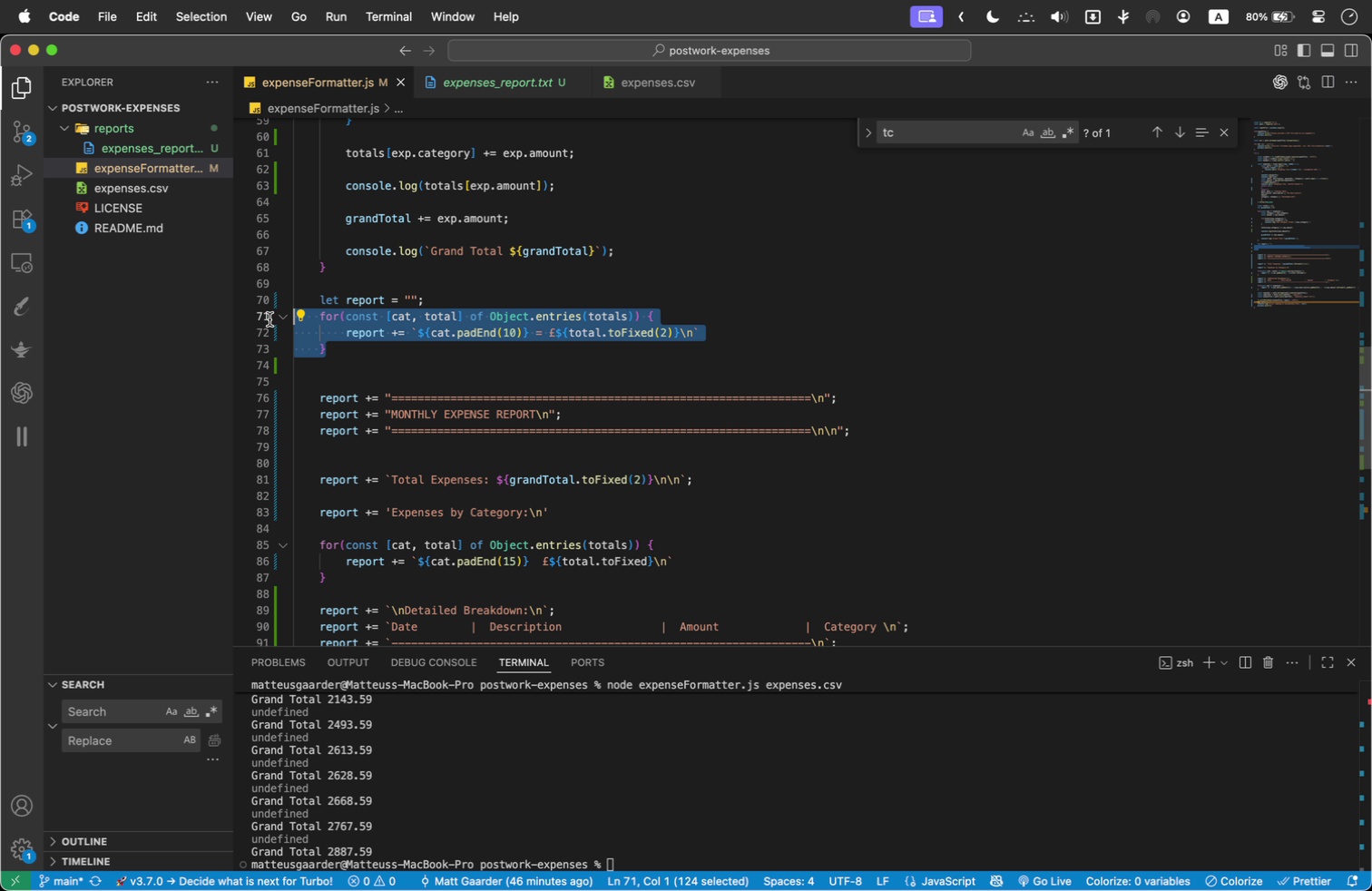 
wait(7.29)
 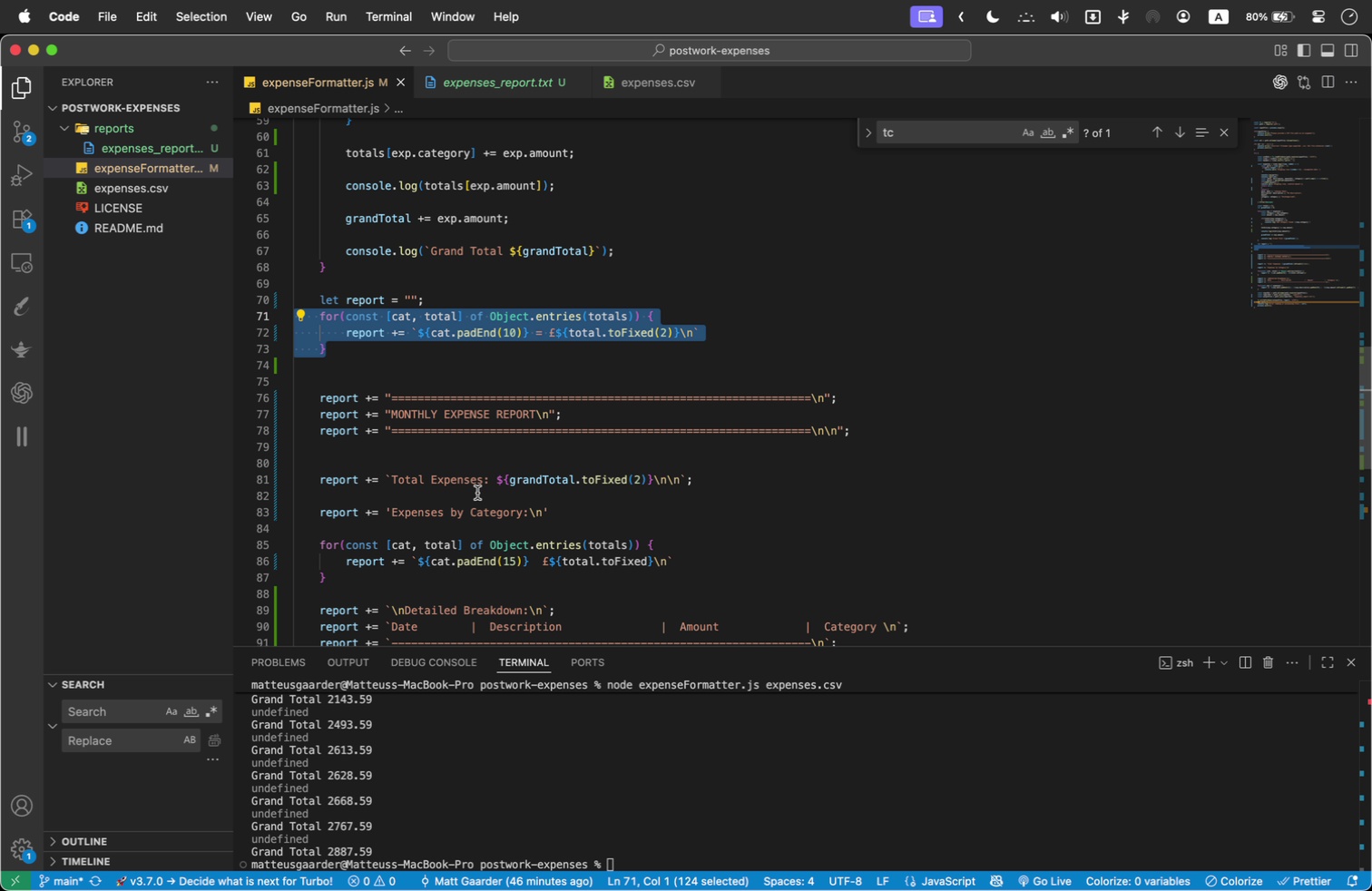 
key(Meta+X)
 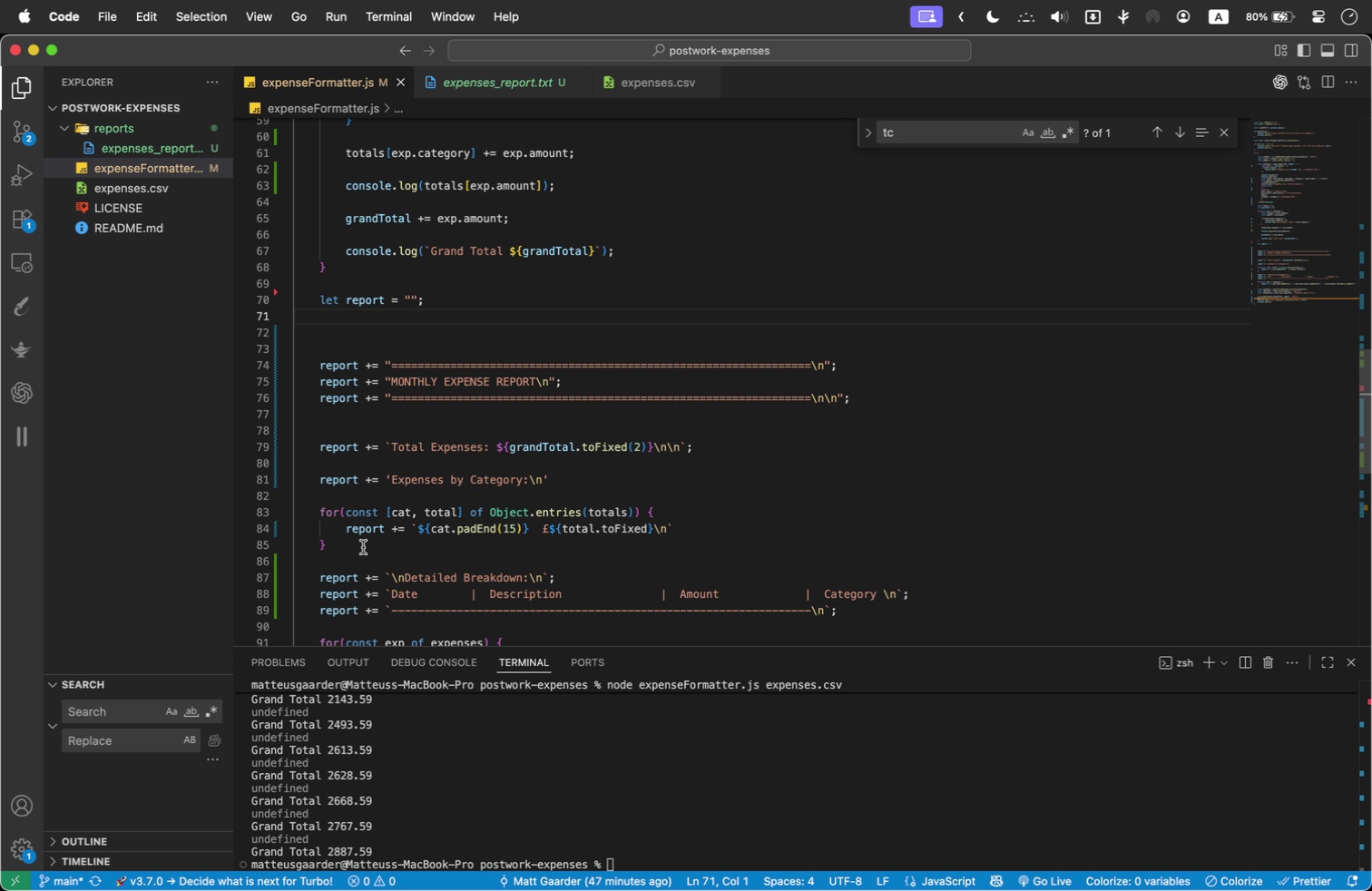 
left_click_drag(start_coordinate=[351, 547], to_coordinate=[249, 512])
 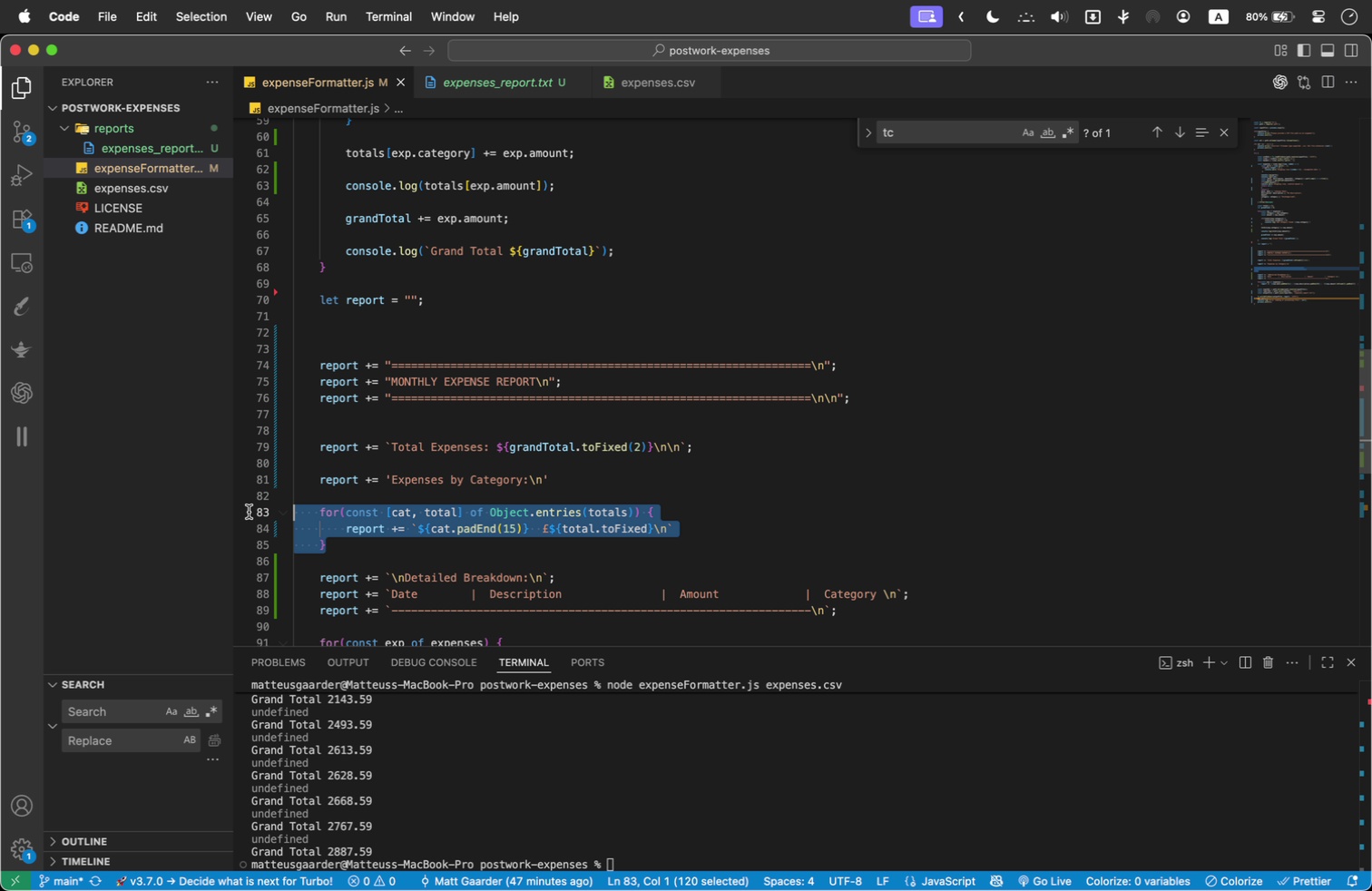 
key(Meta+V)
 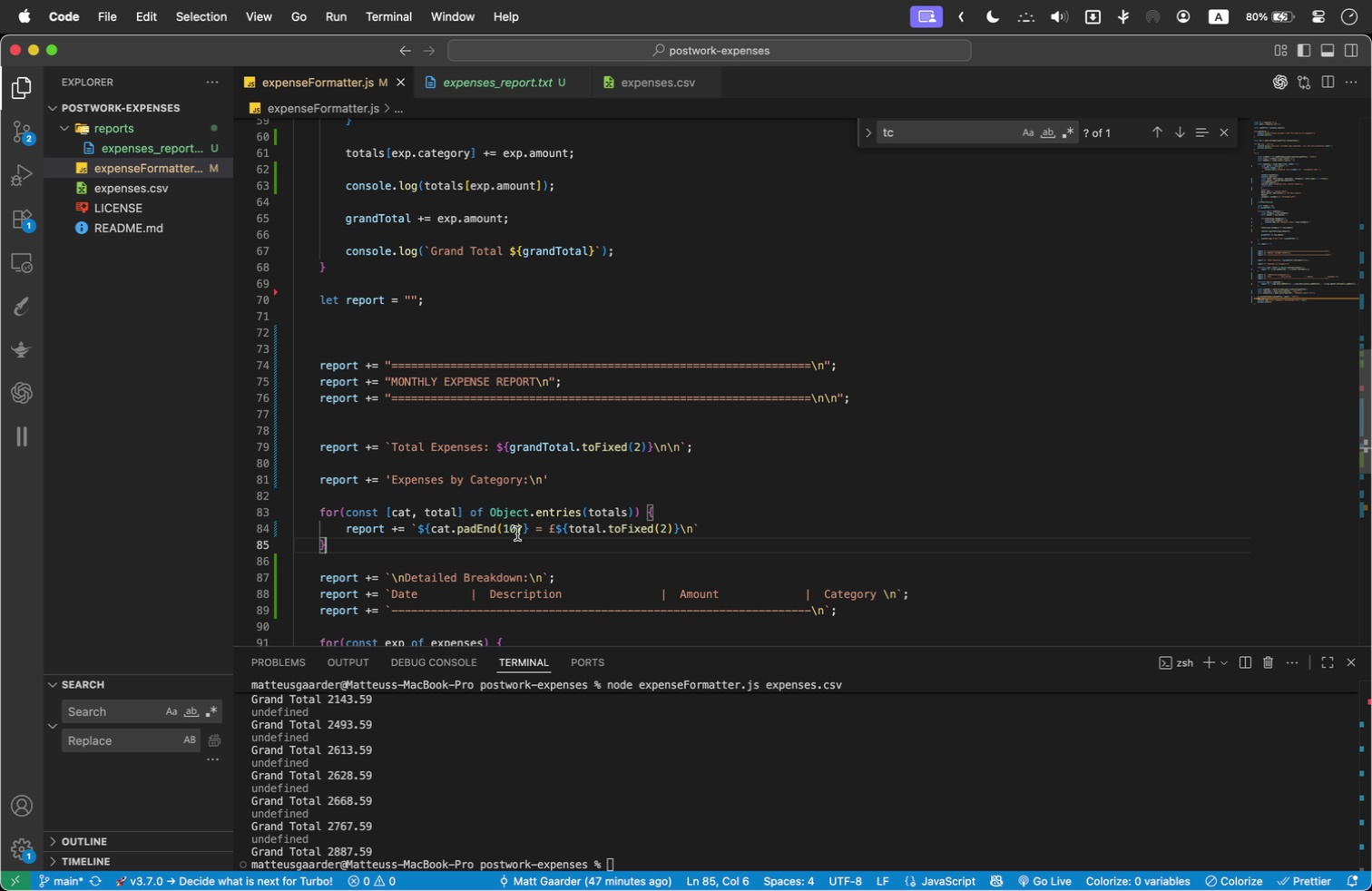 
left_click([506, 529])
 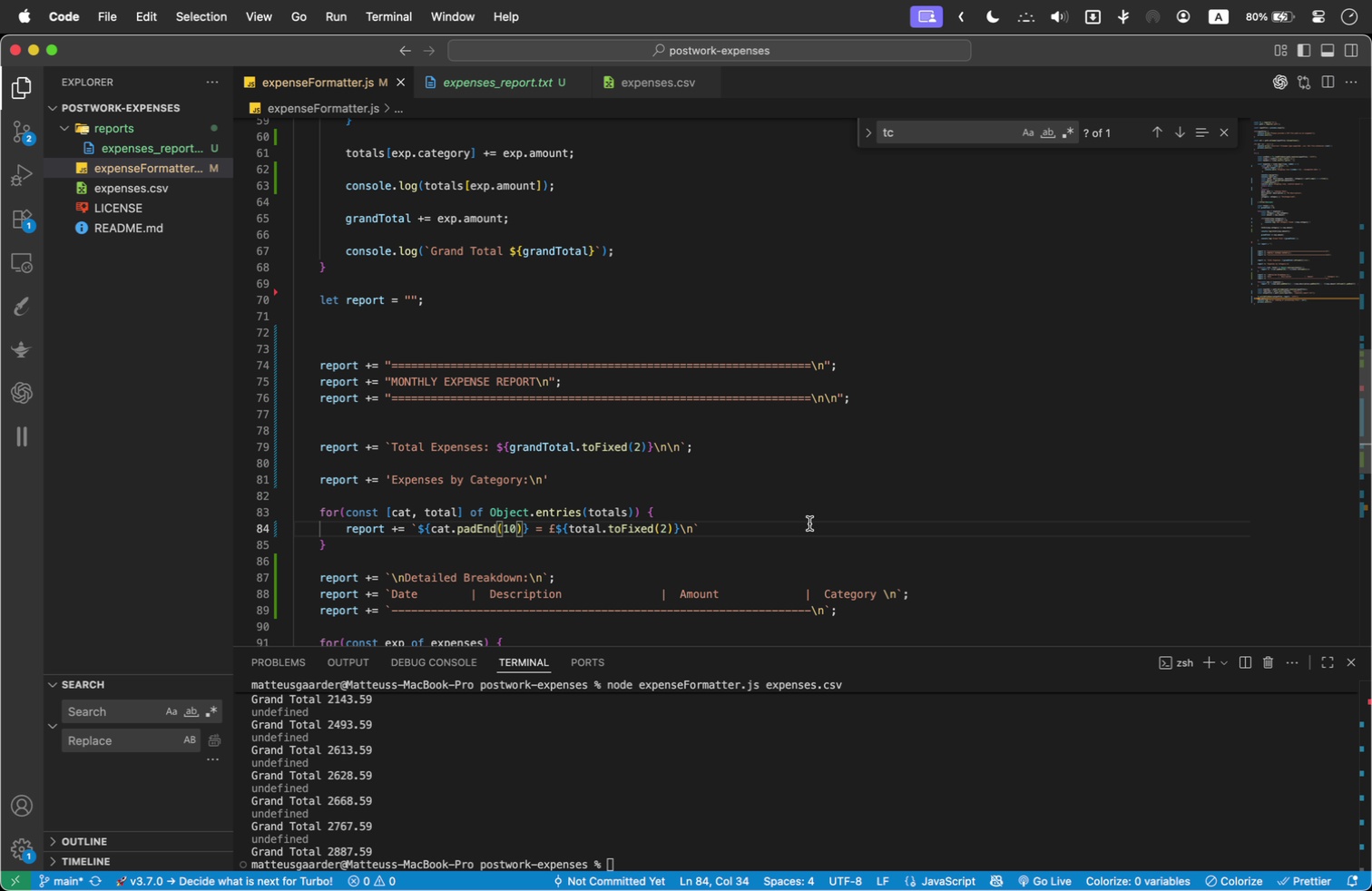 
key(Shift+ArrowRight)
 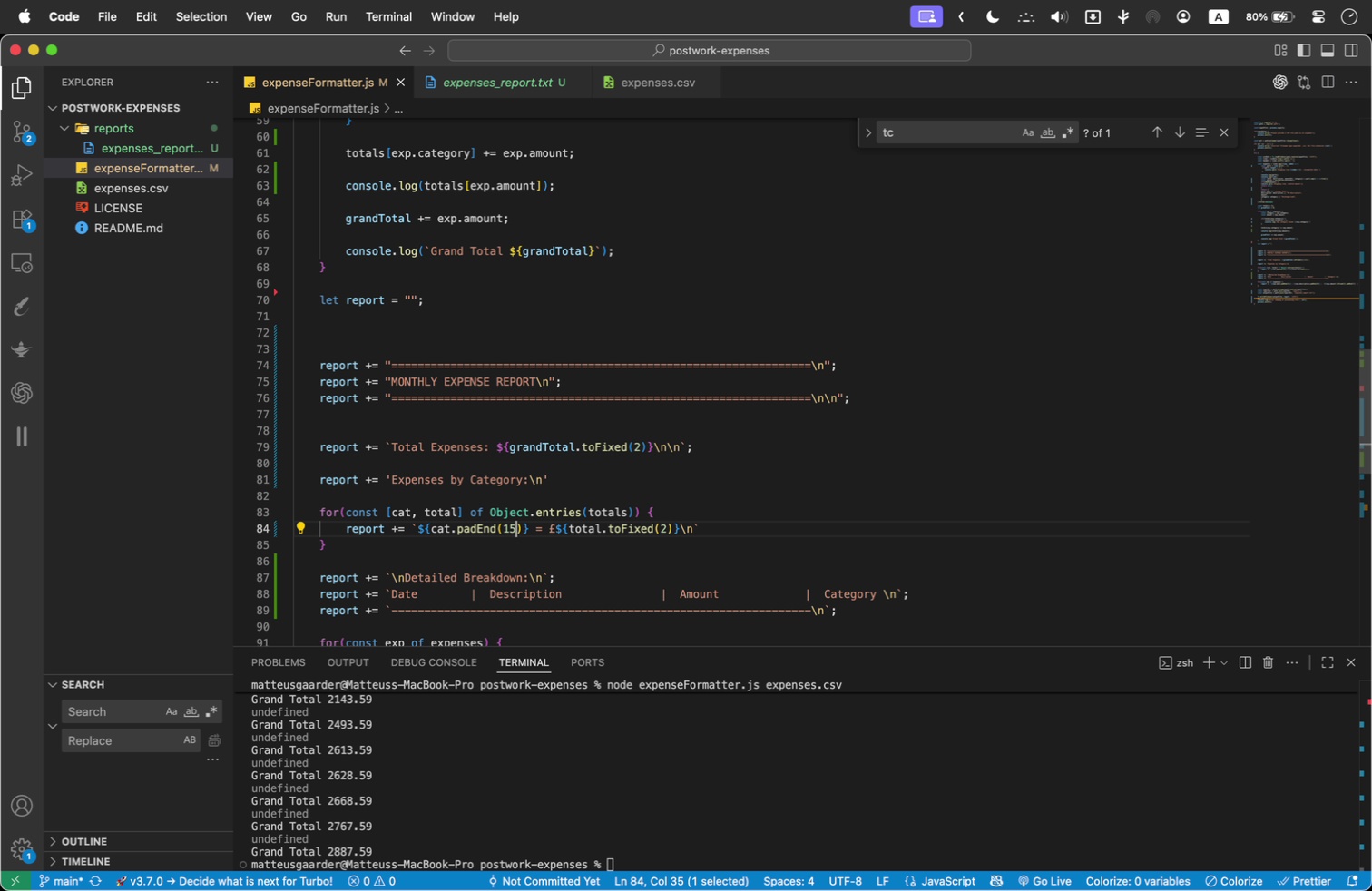 
key(5)
 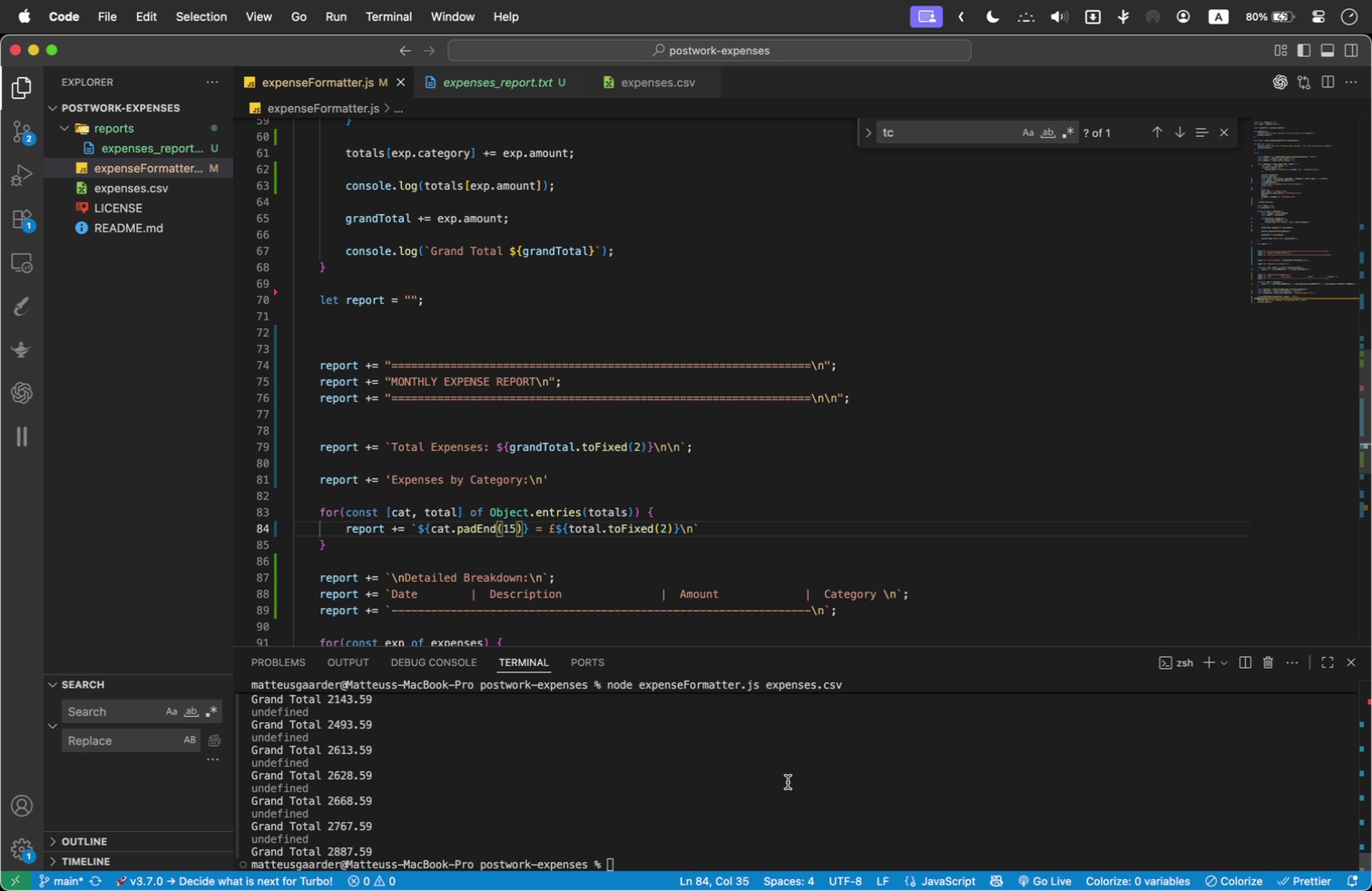 
left_click([788, 782])
 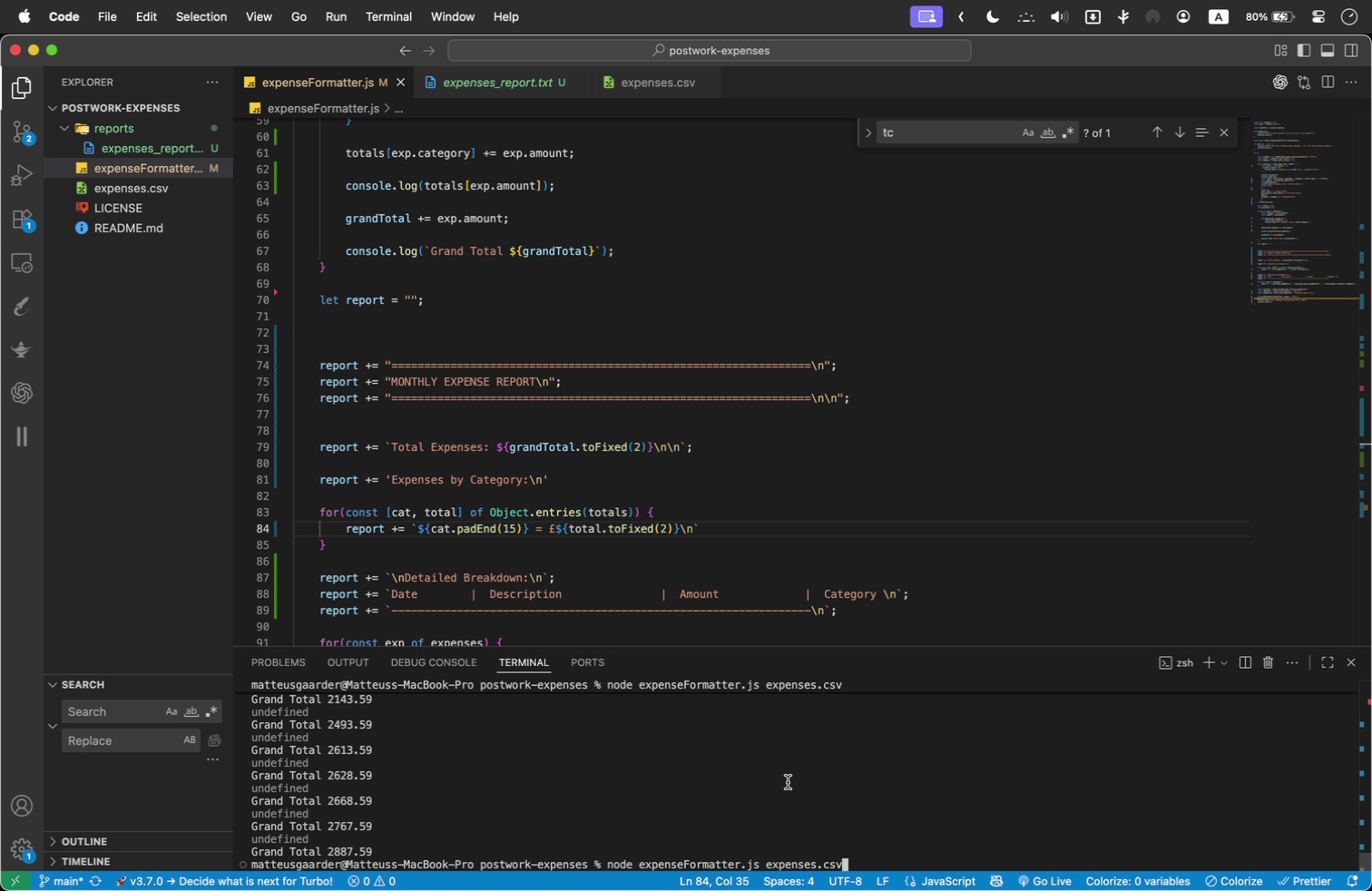 
key(ArrowUp)
 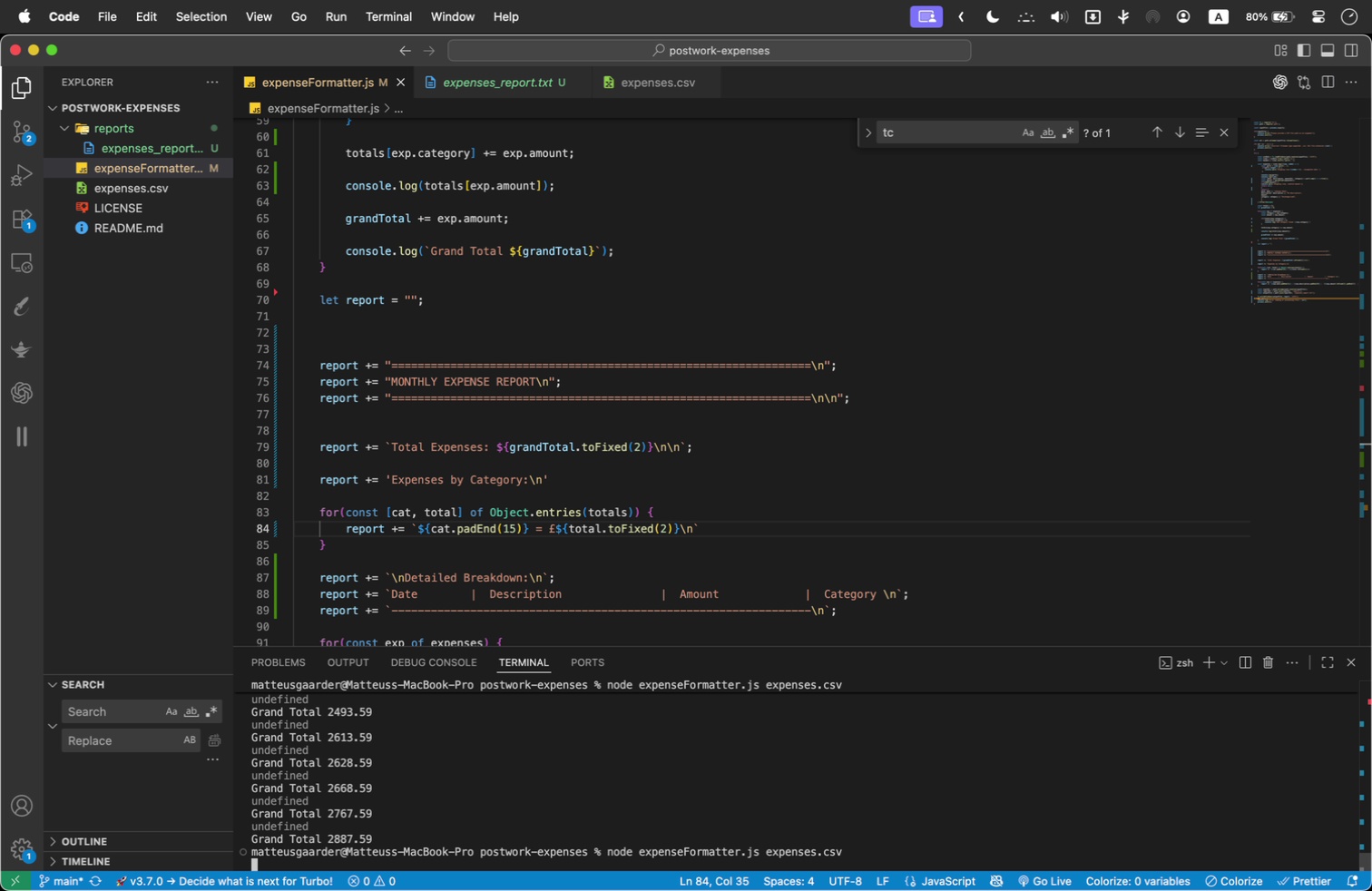 
key(Enter)
 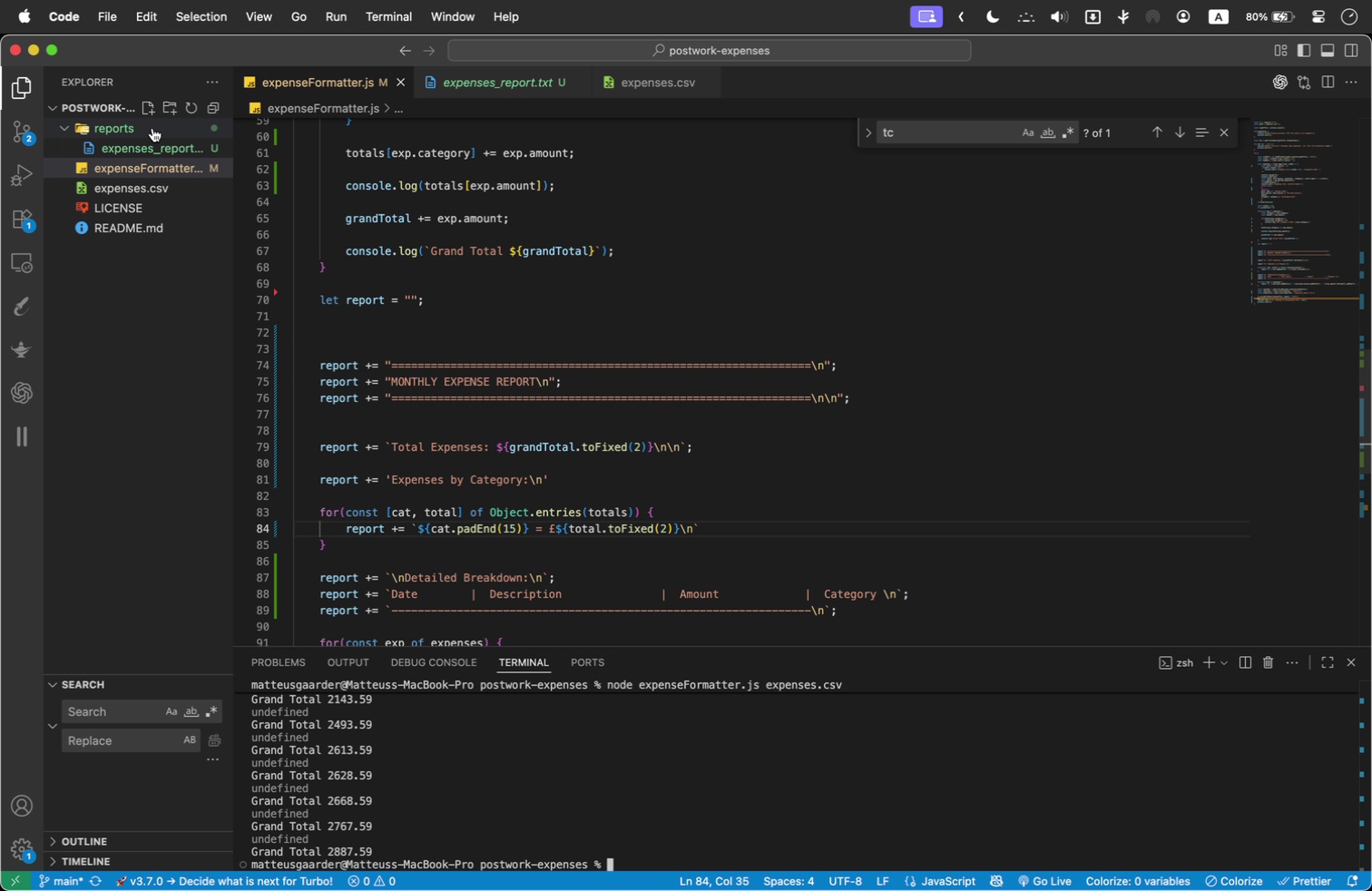 
left_click([151, 150])
 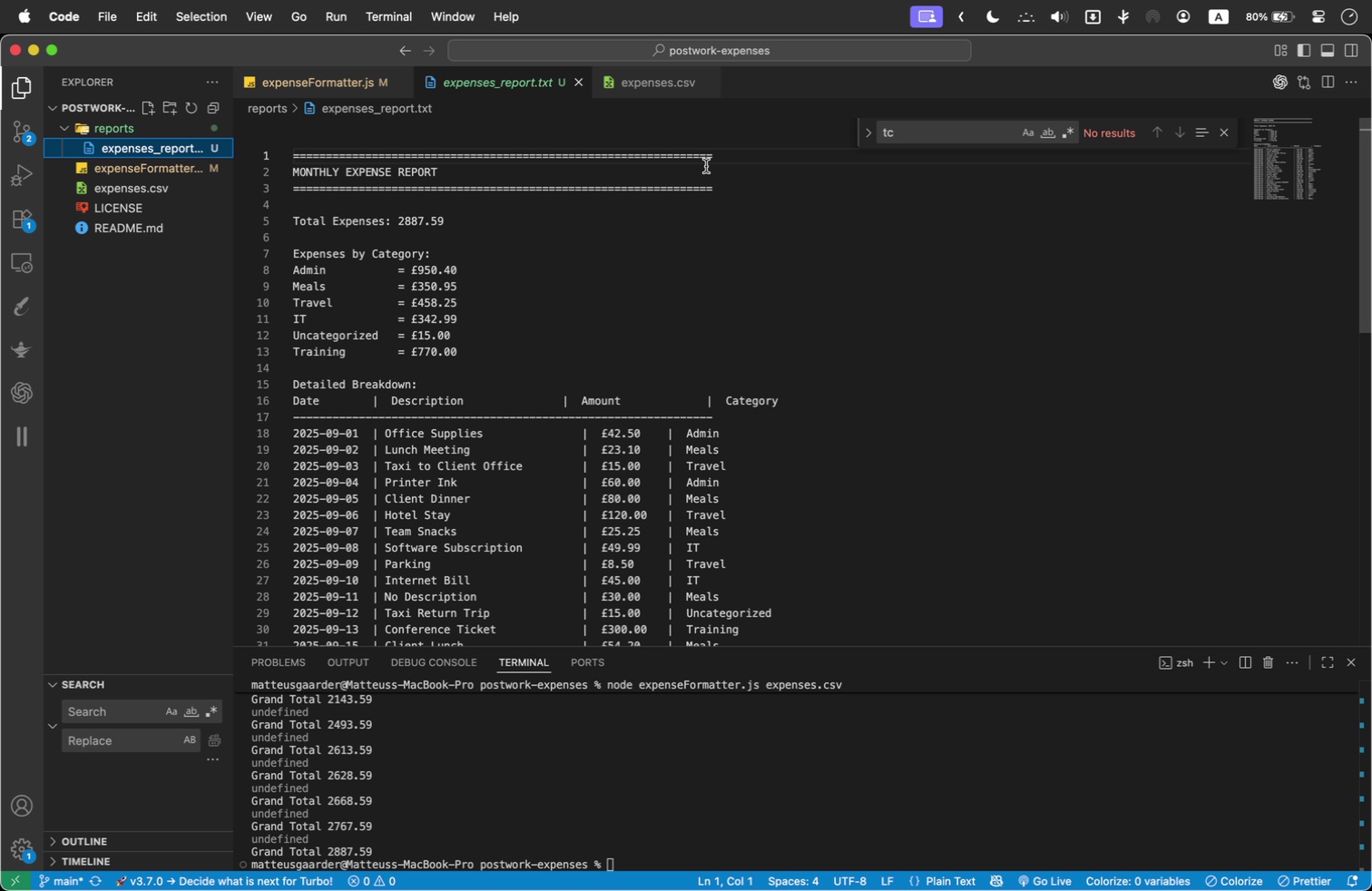 
wait(6.06)
 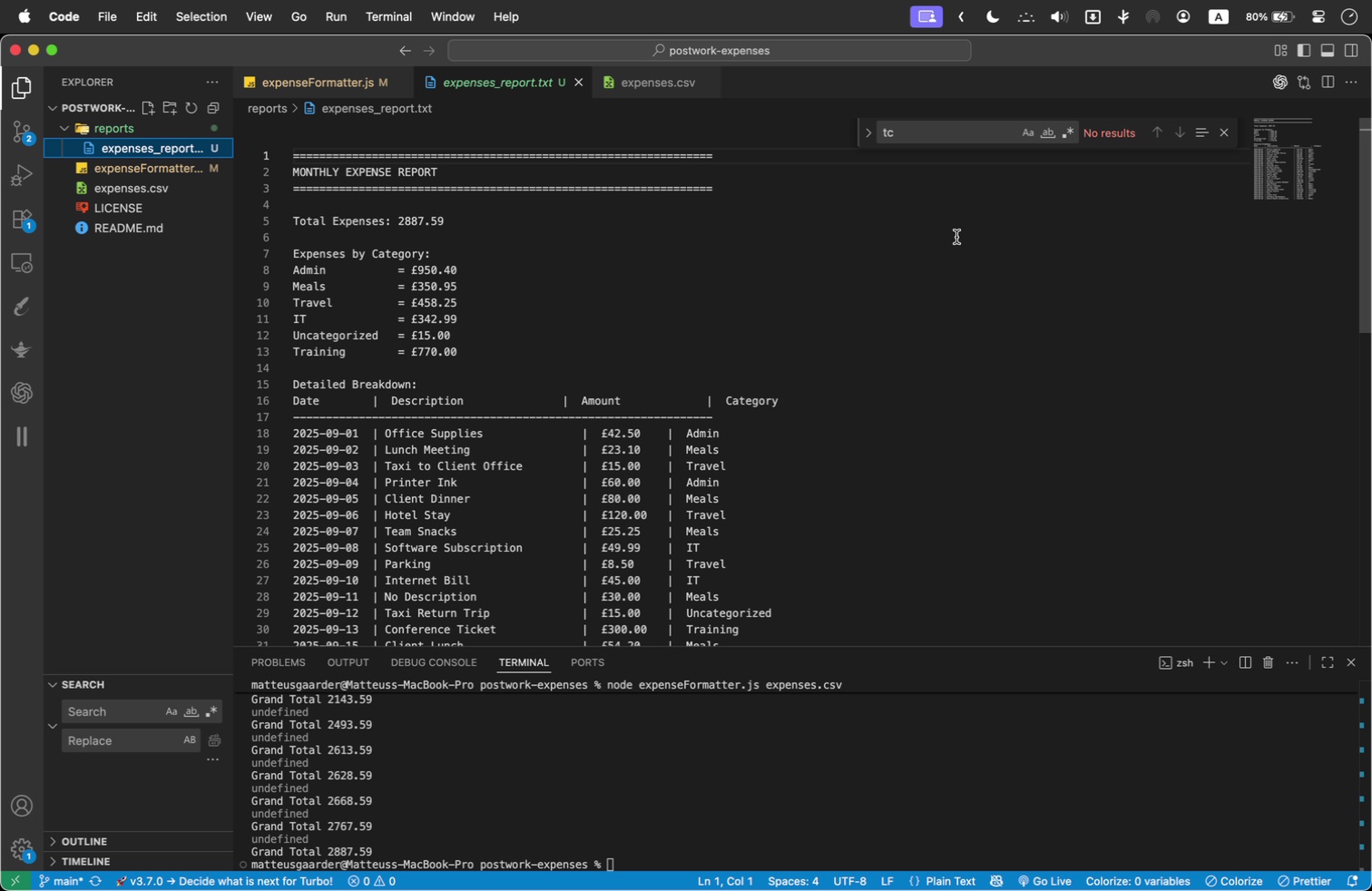 
left_click([134, 169])
 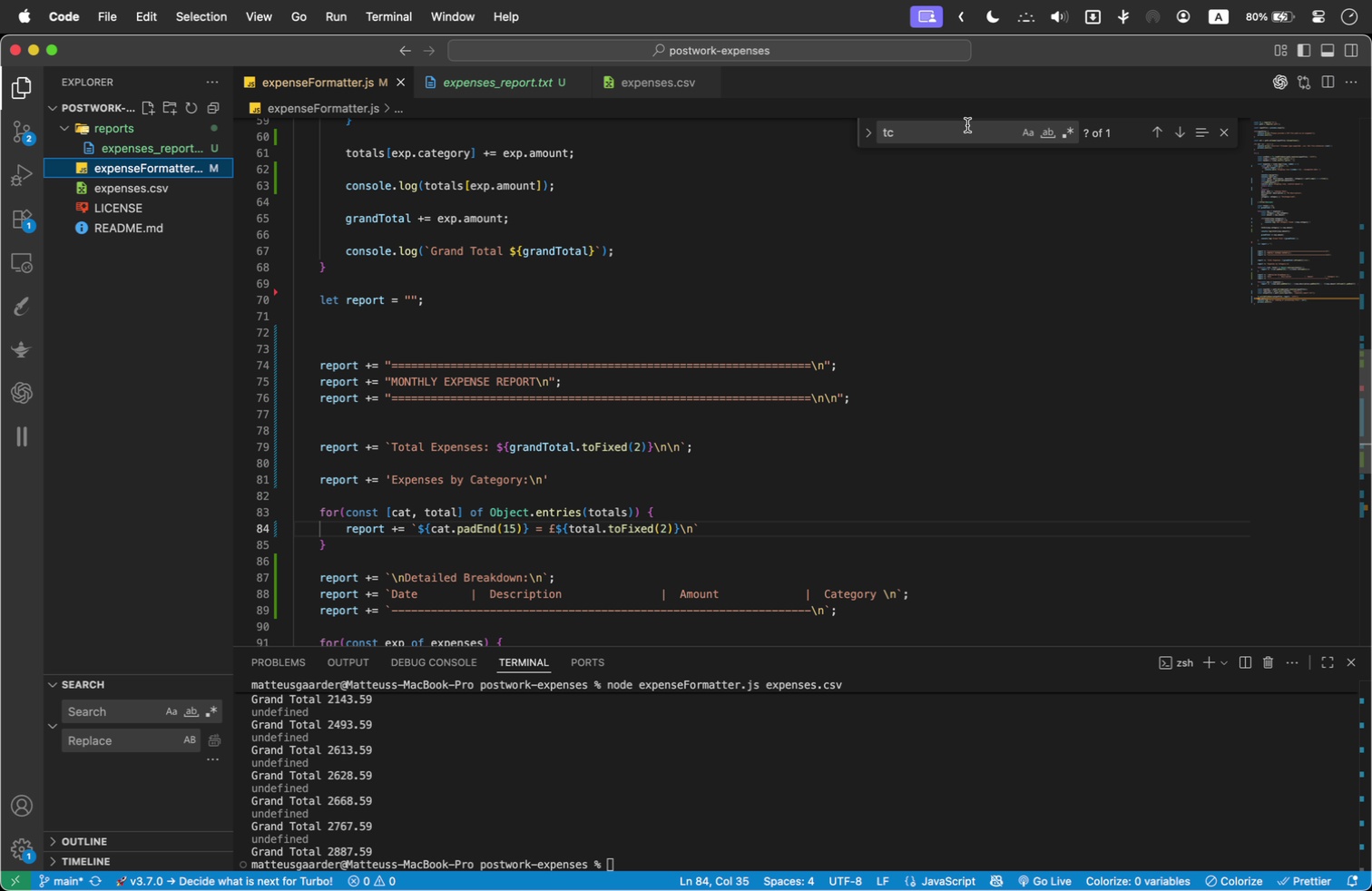 
double_click([966, 126])
 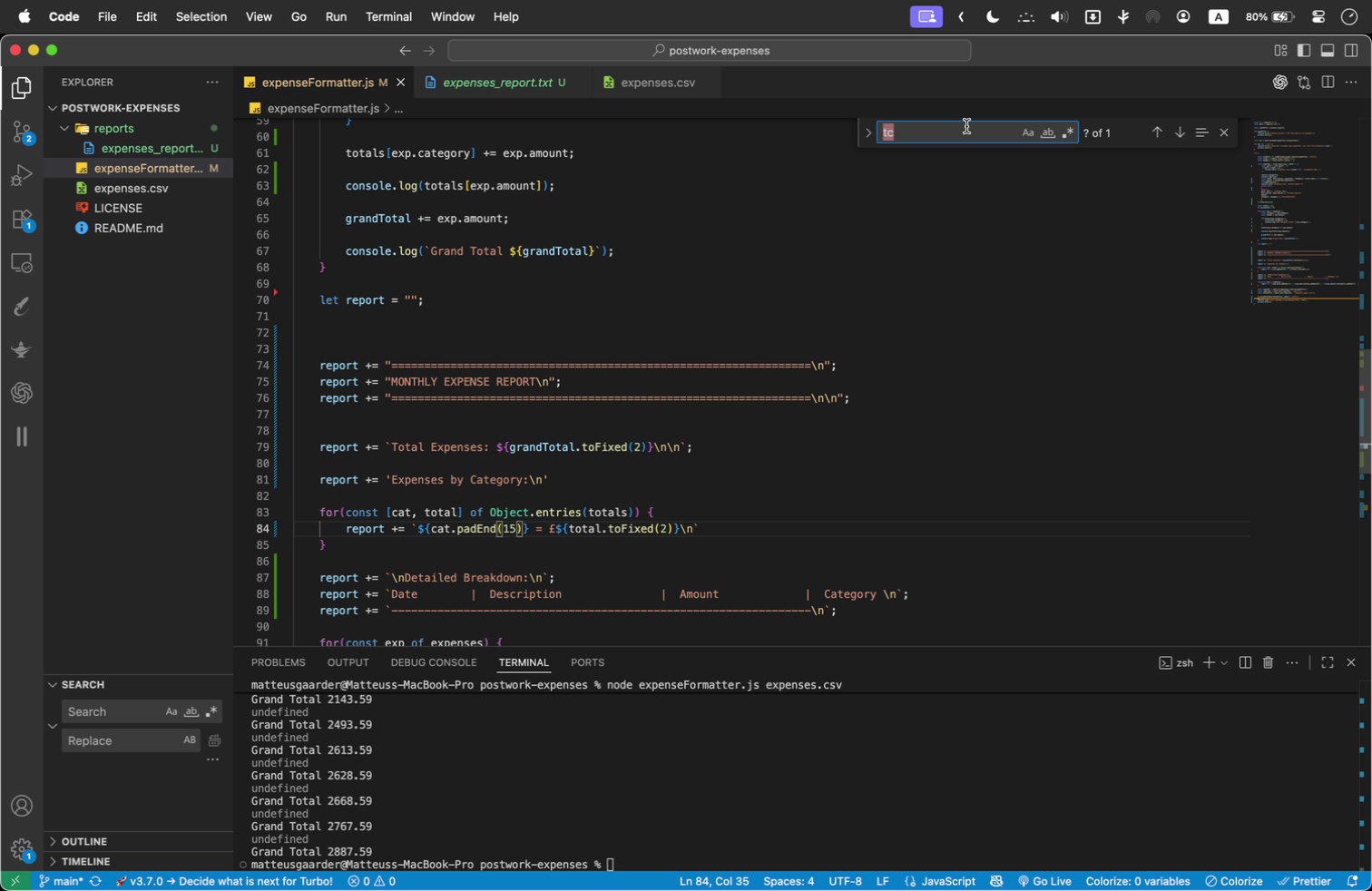 
type(total e)
 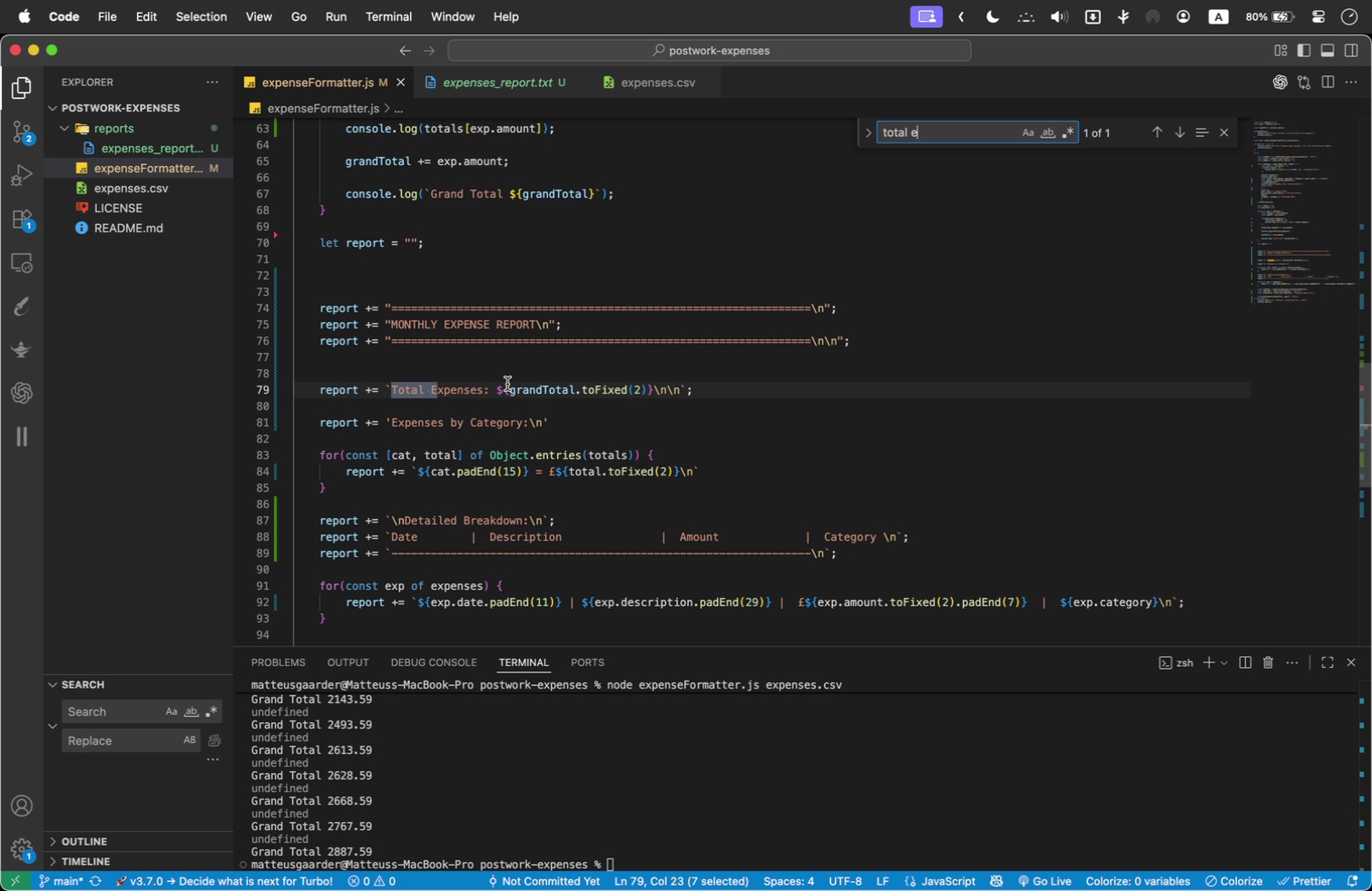 
left_click([499, 389])
 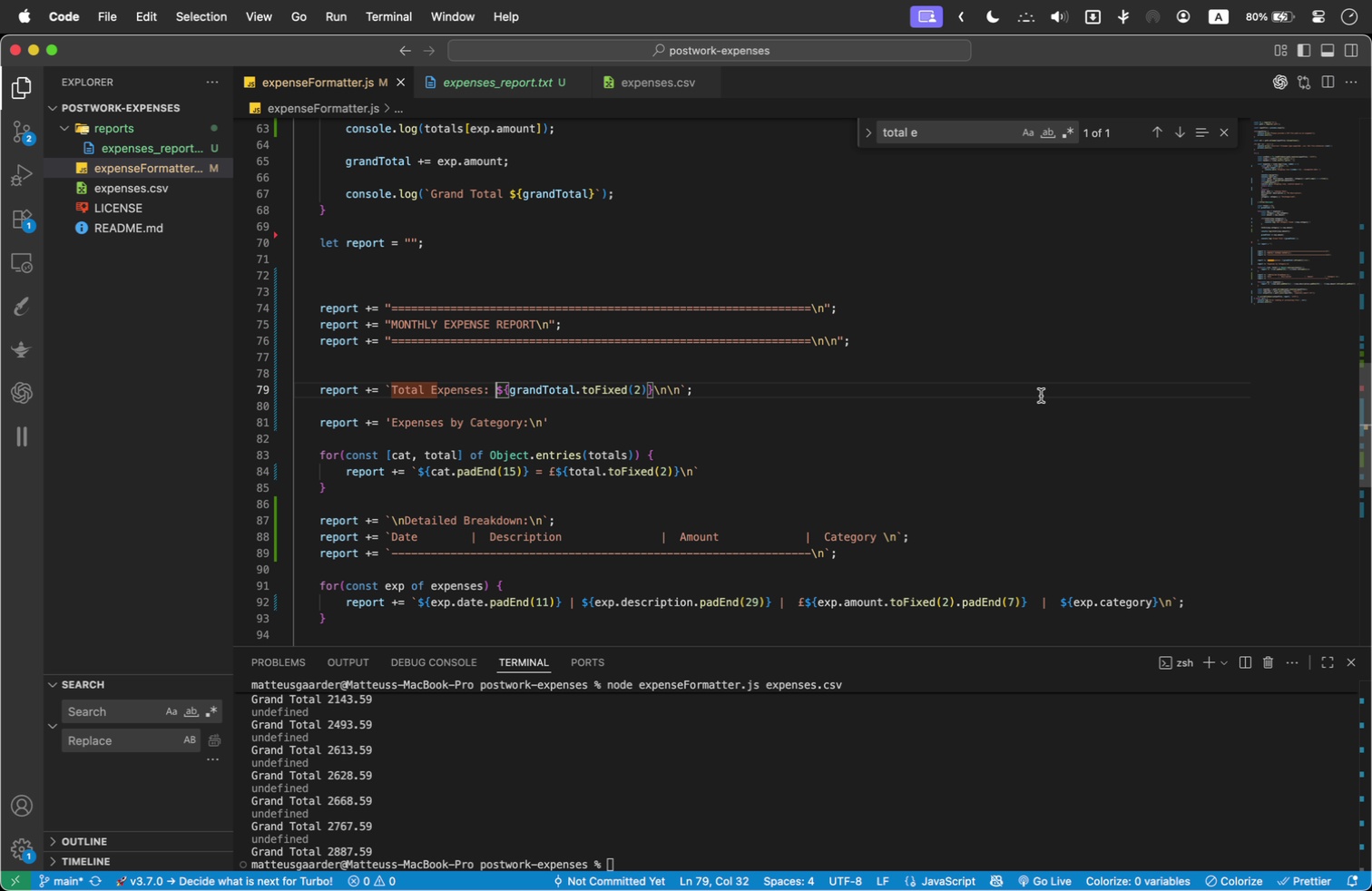 
key(Shift+3)
 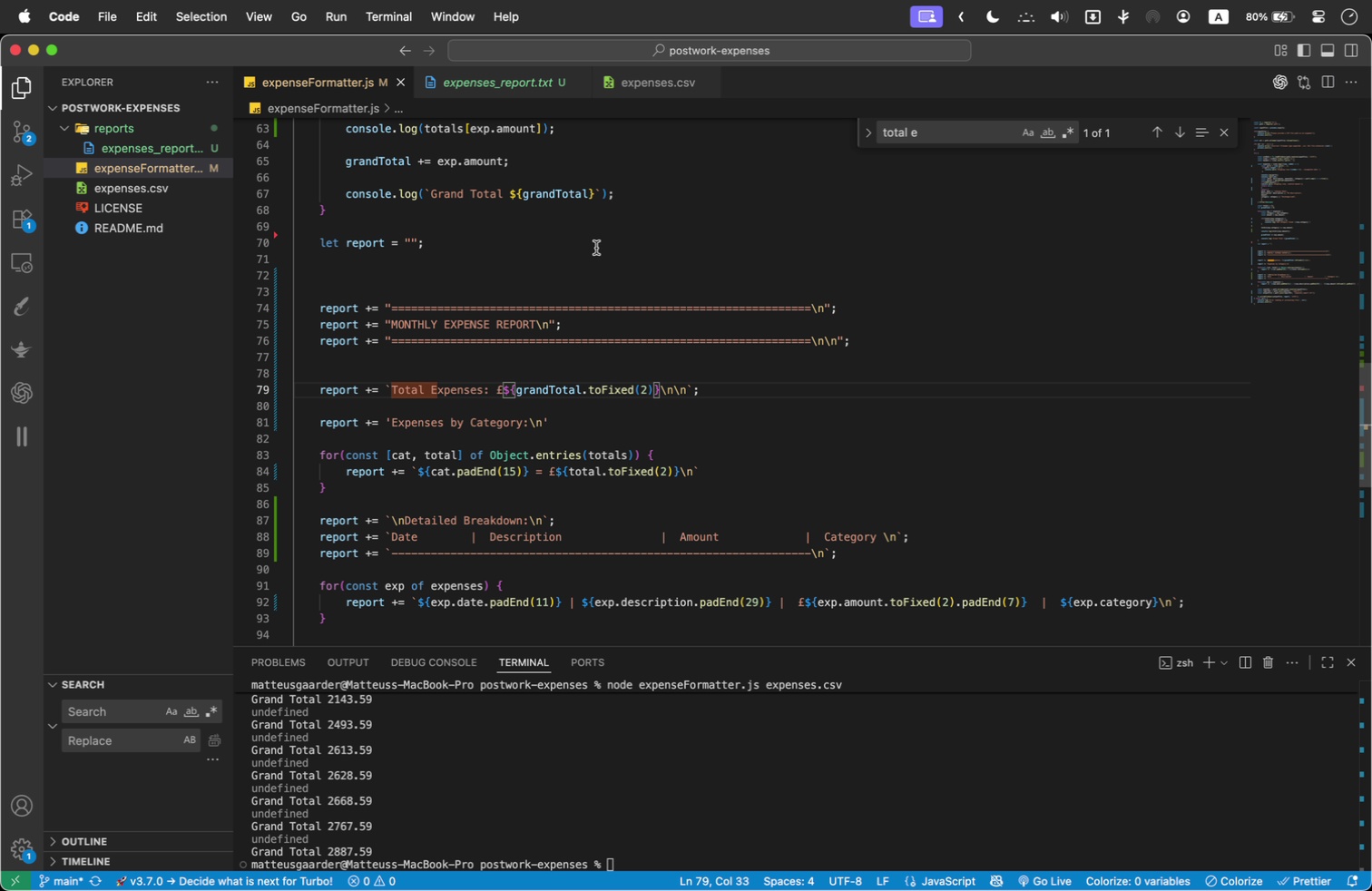 
scroll: coordinate [599, 238], scroll_direction: down, amount: 2.0
 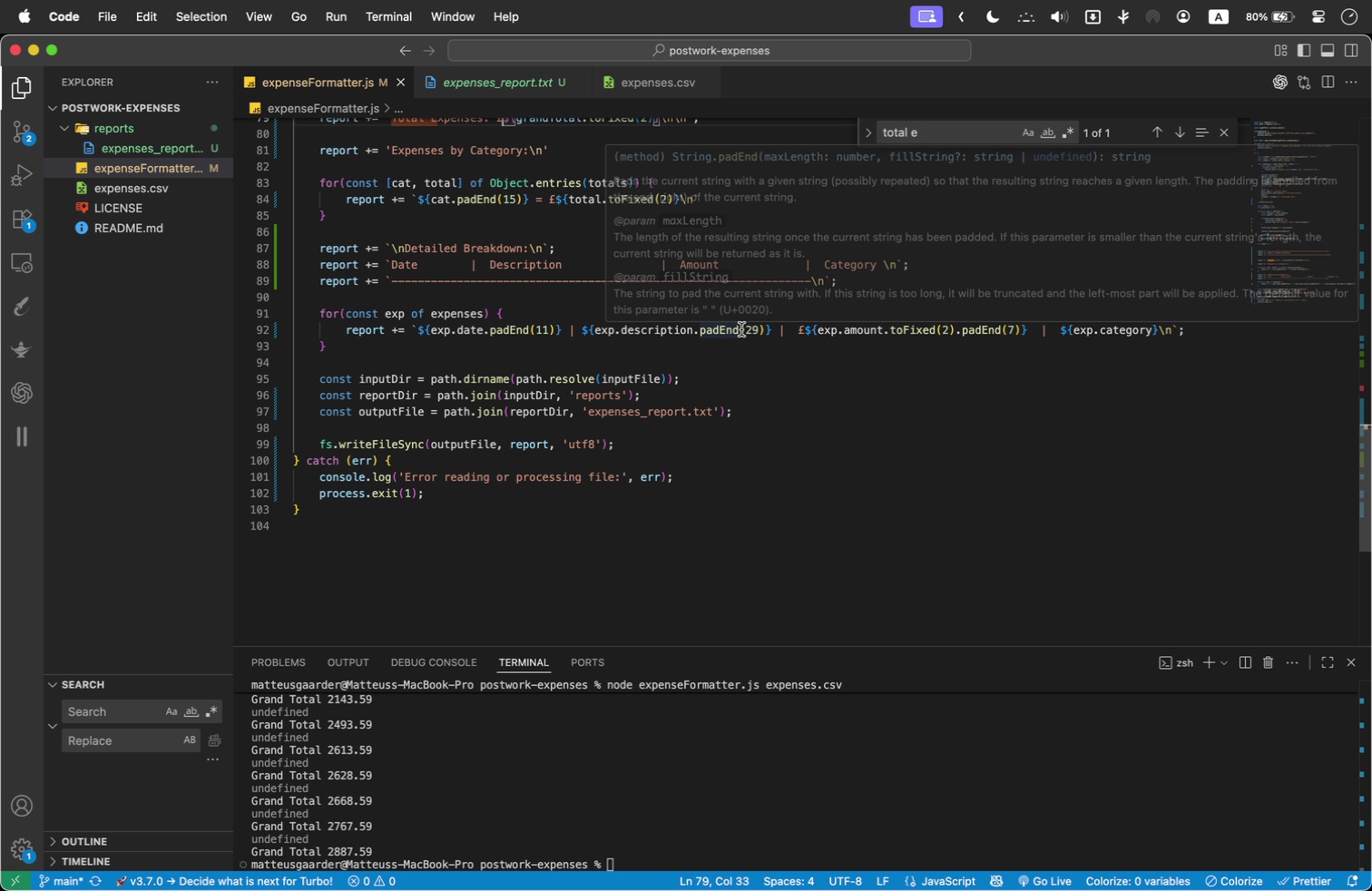 
scroll: coordinate [690, 240], scroll_direction: up, amount: 13.0
 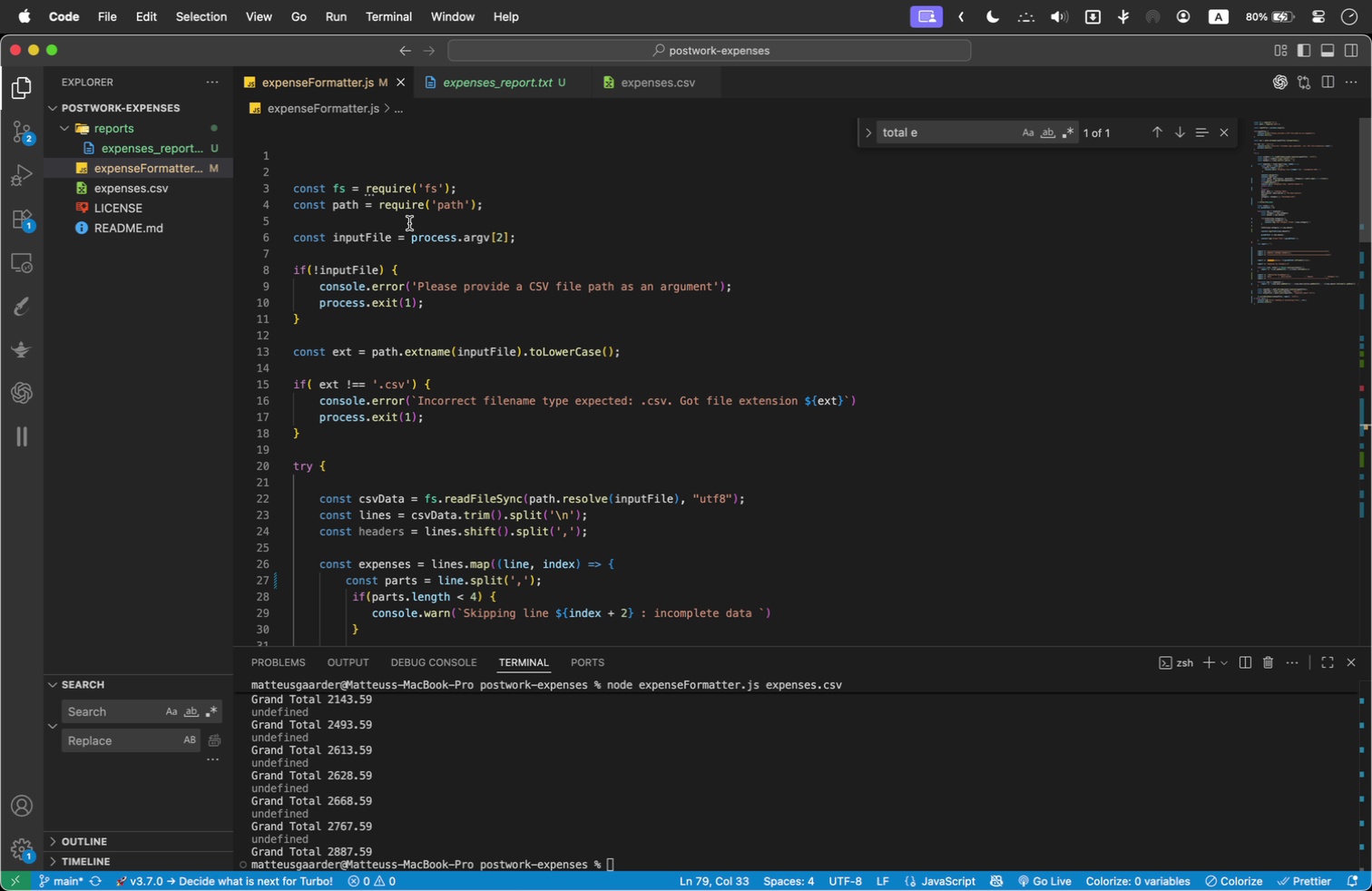 
left_click([713, 808])
 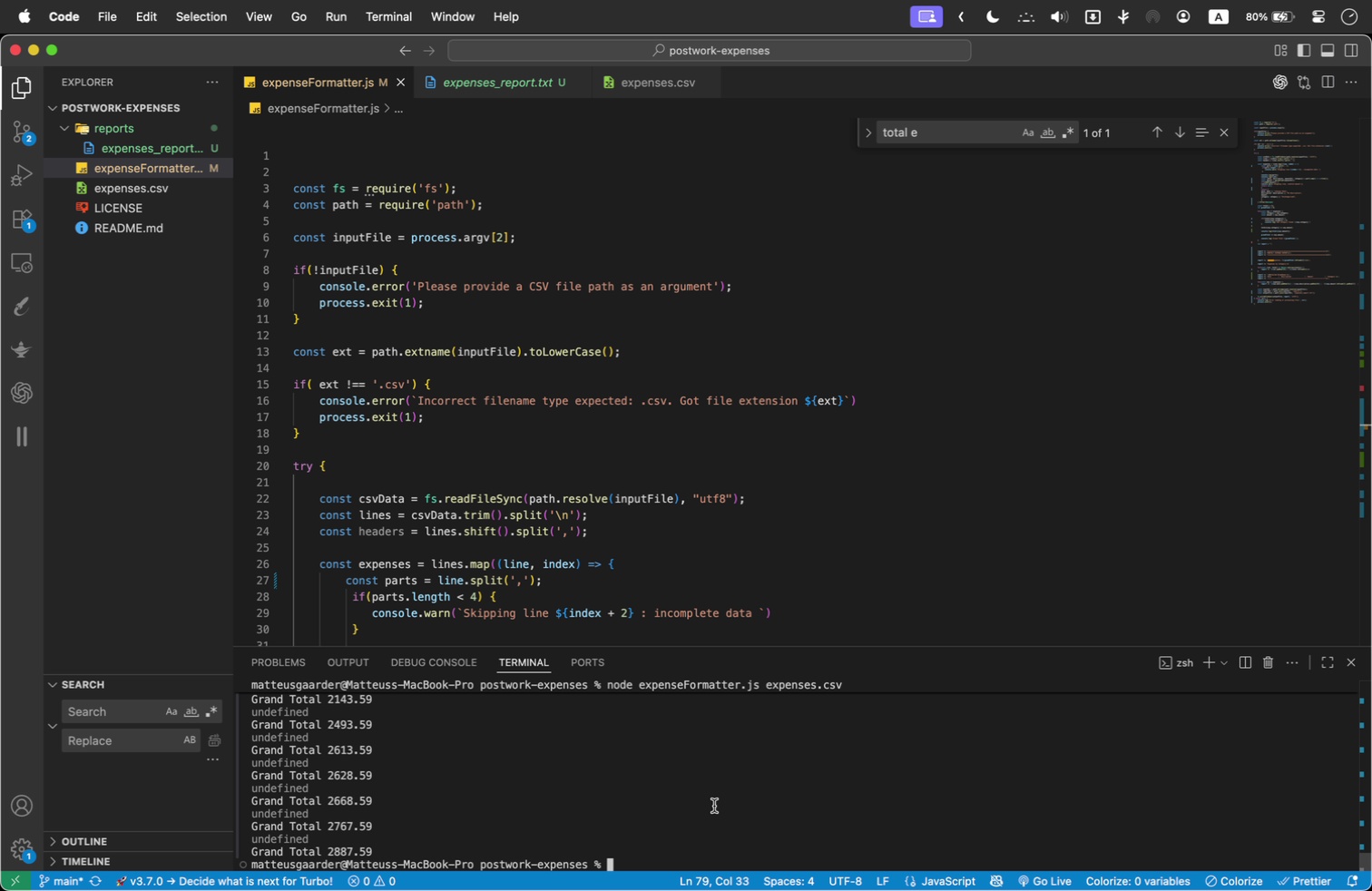 
key(ArrowUp)
 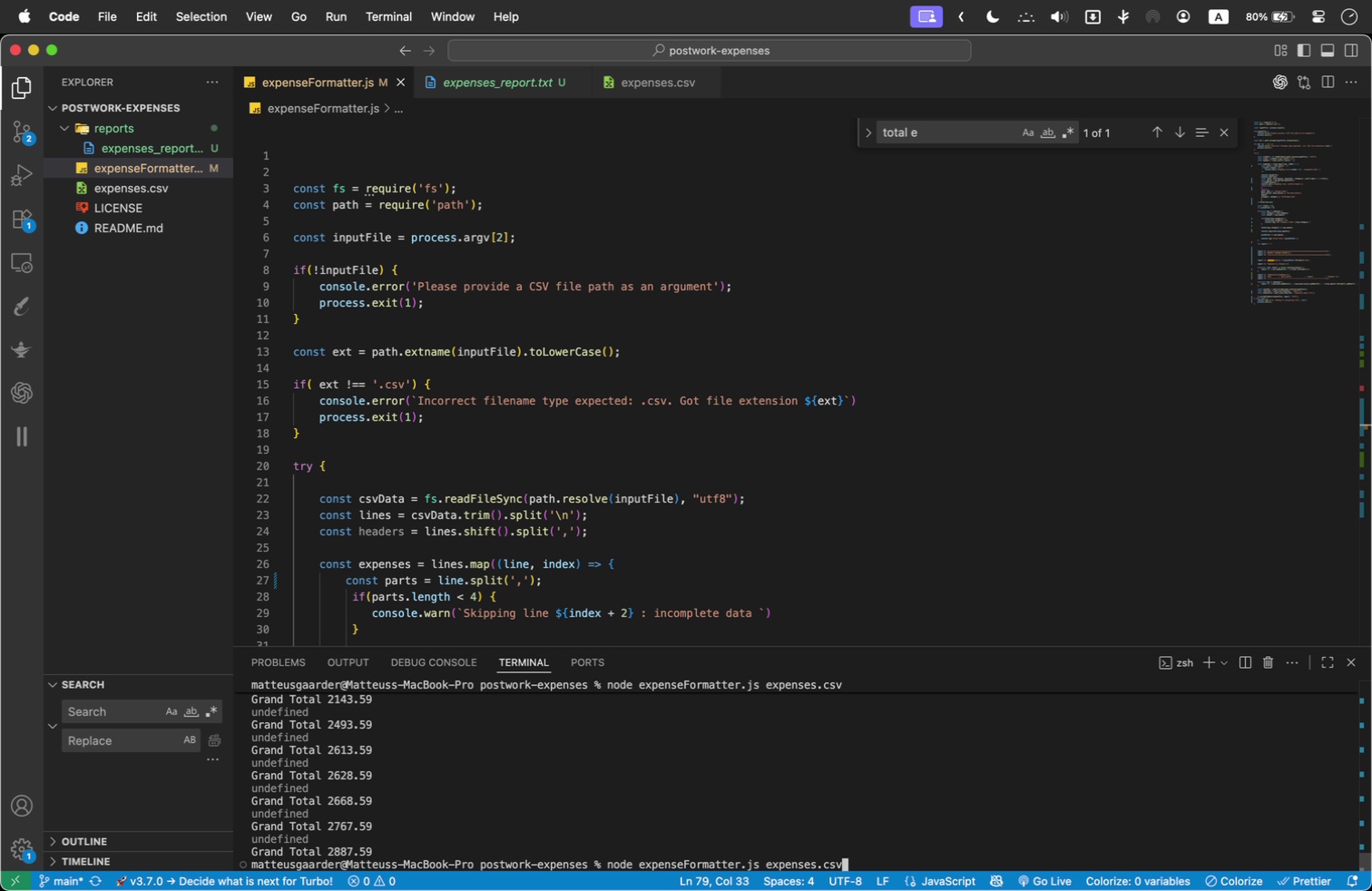 
key(Enter)
 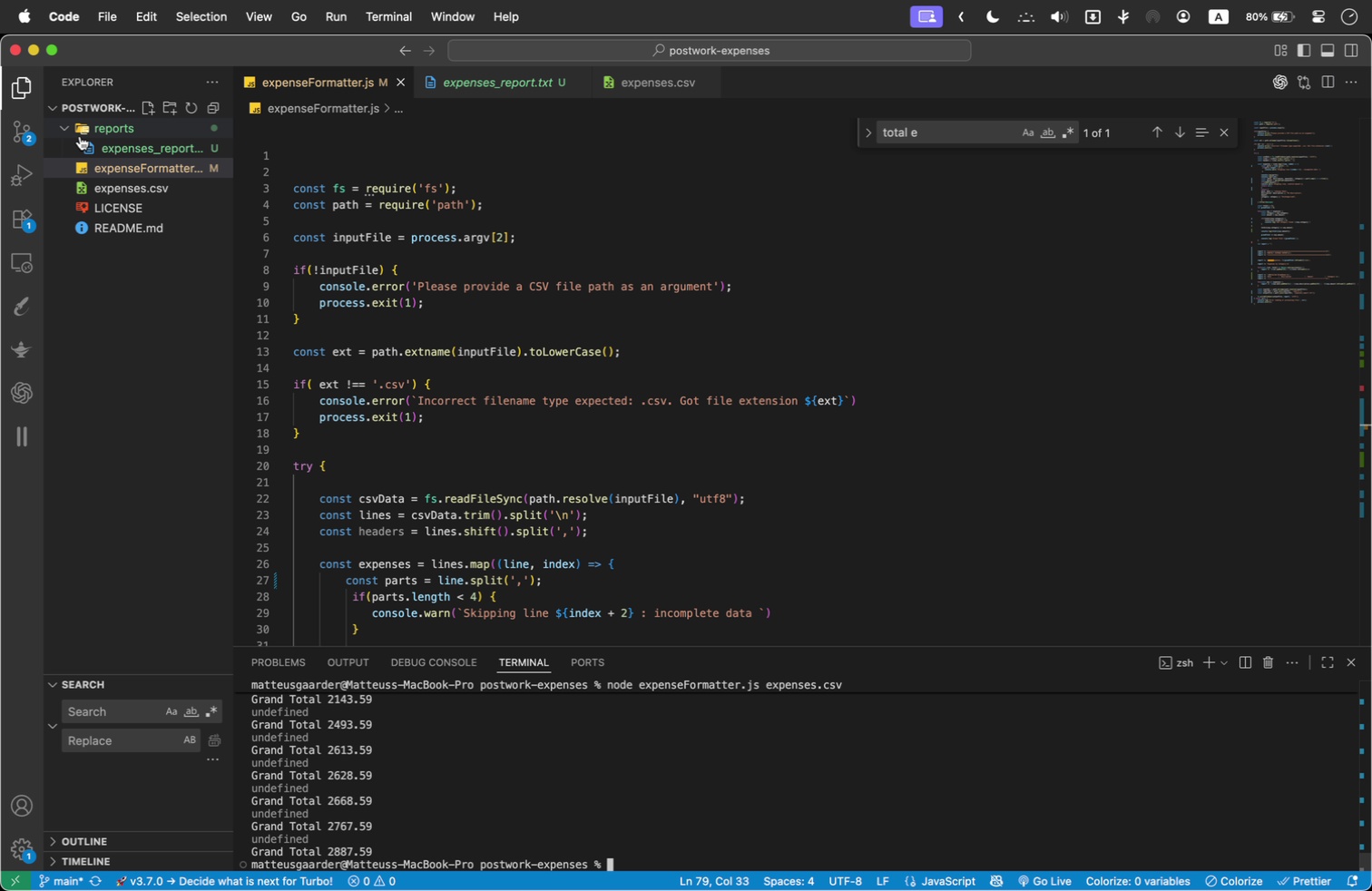 
left_click([125, 153])
 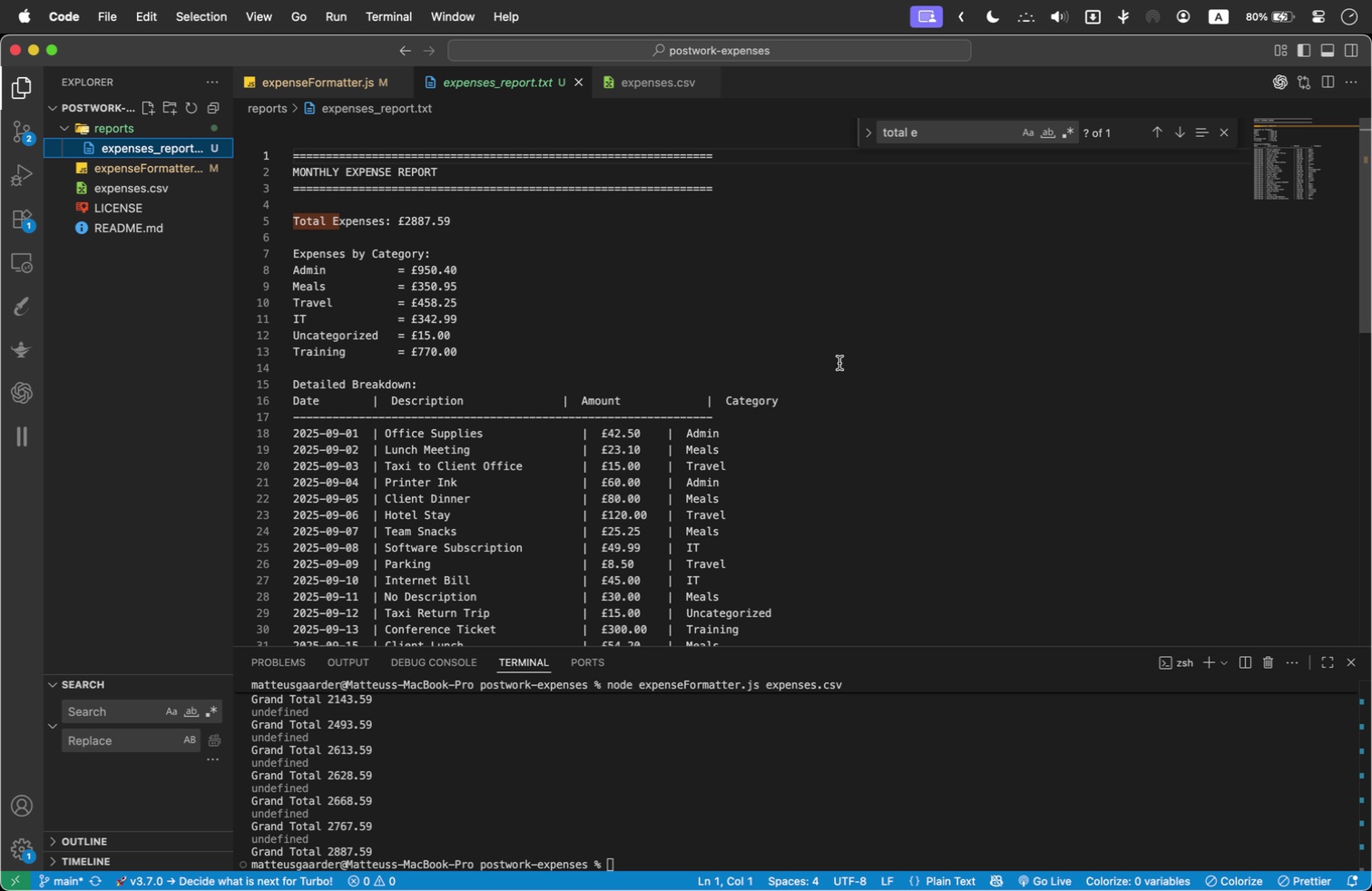 
left_click([757, 325])
 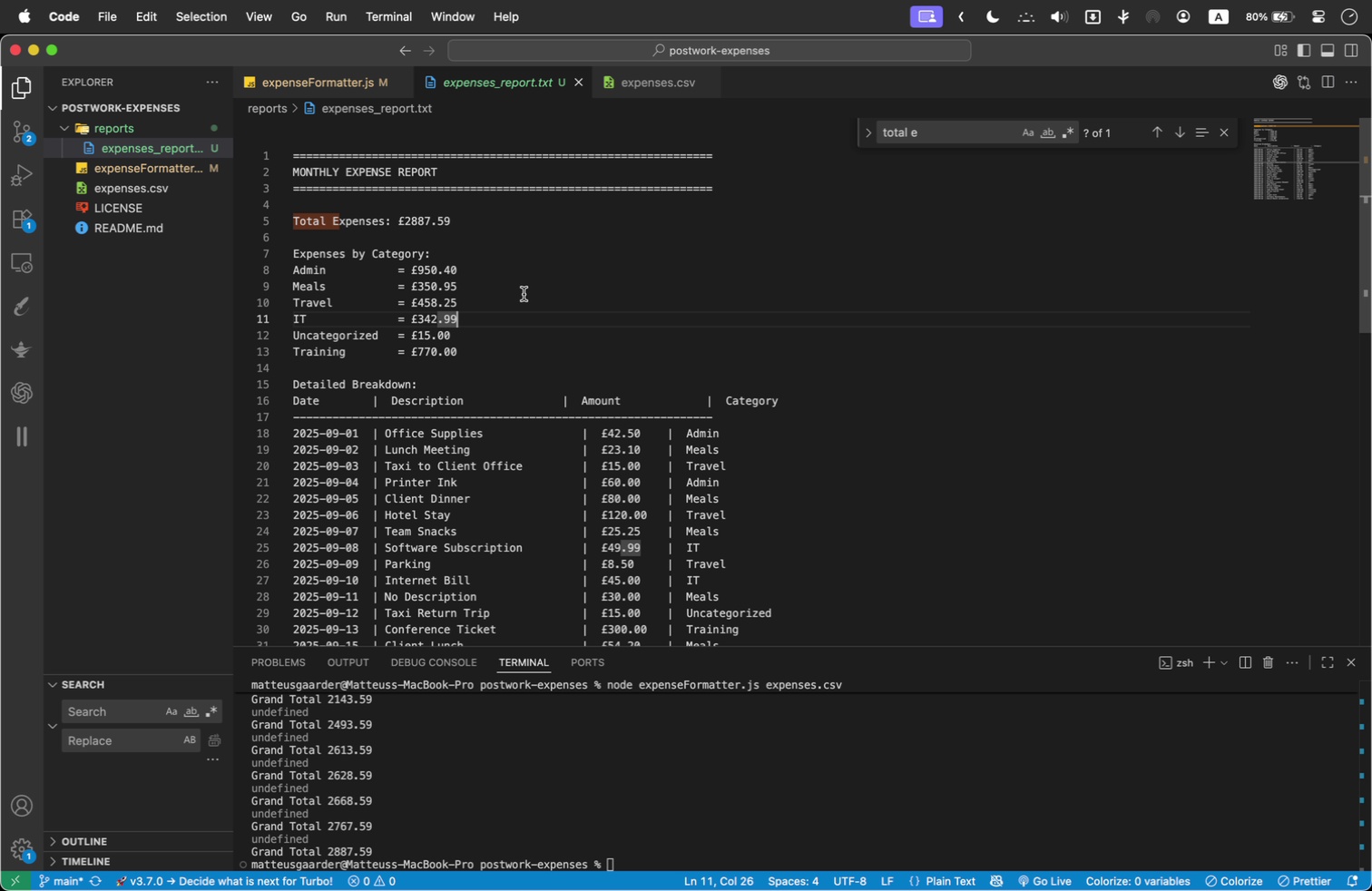 
scroll: coordinate [466, 305], scroll_direction: down, amount: 2.0
 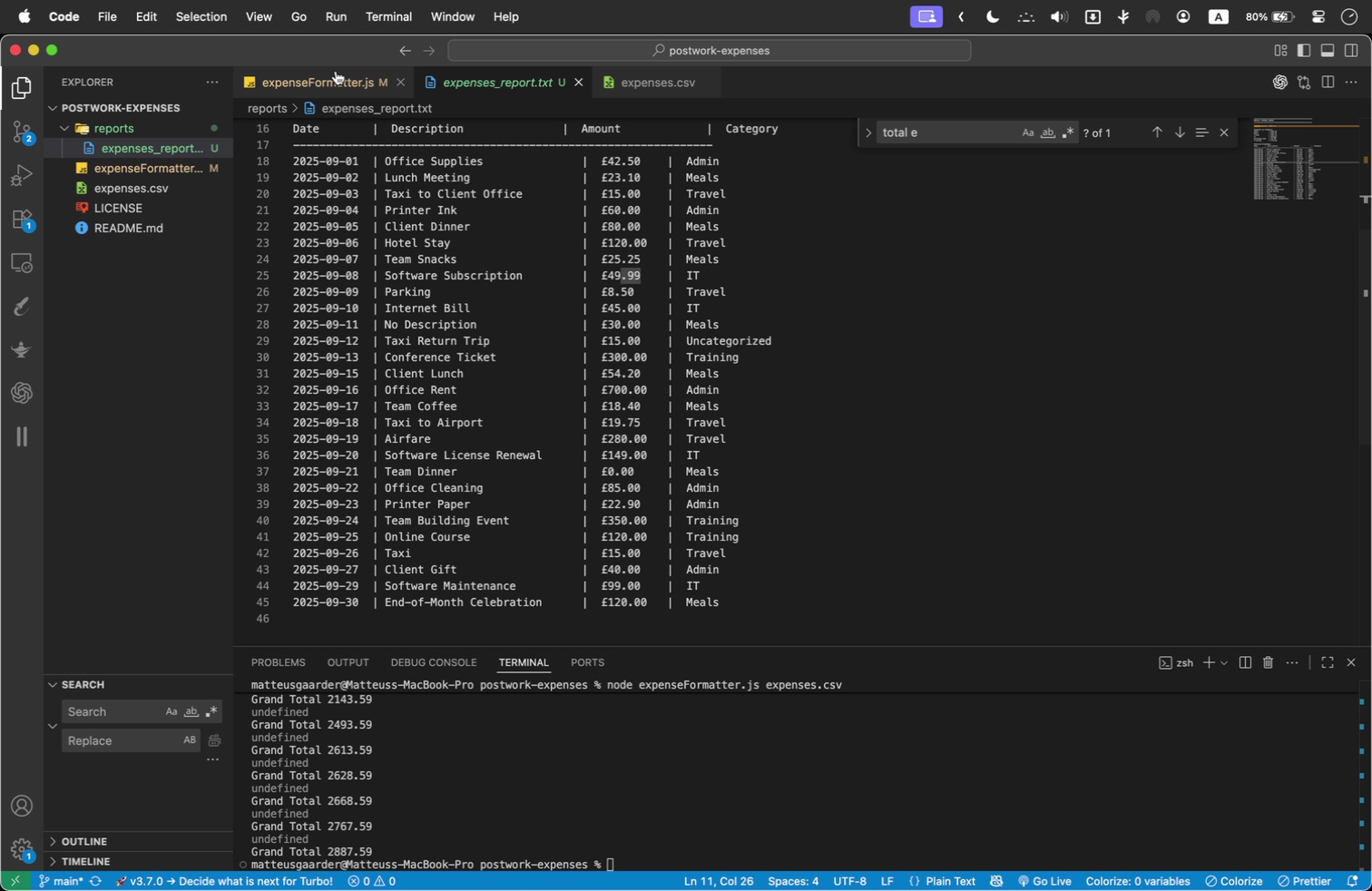 
left_click([338, 84])
 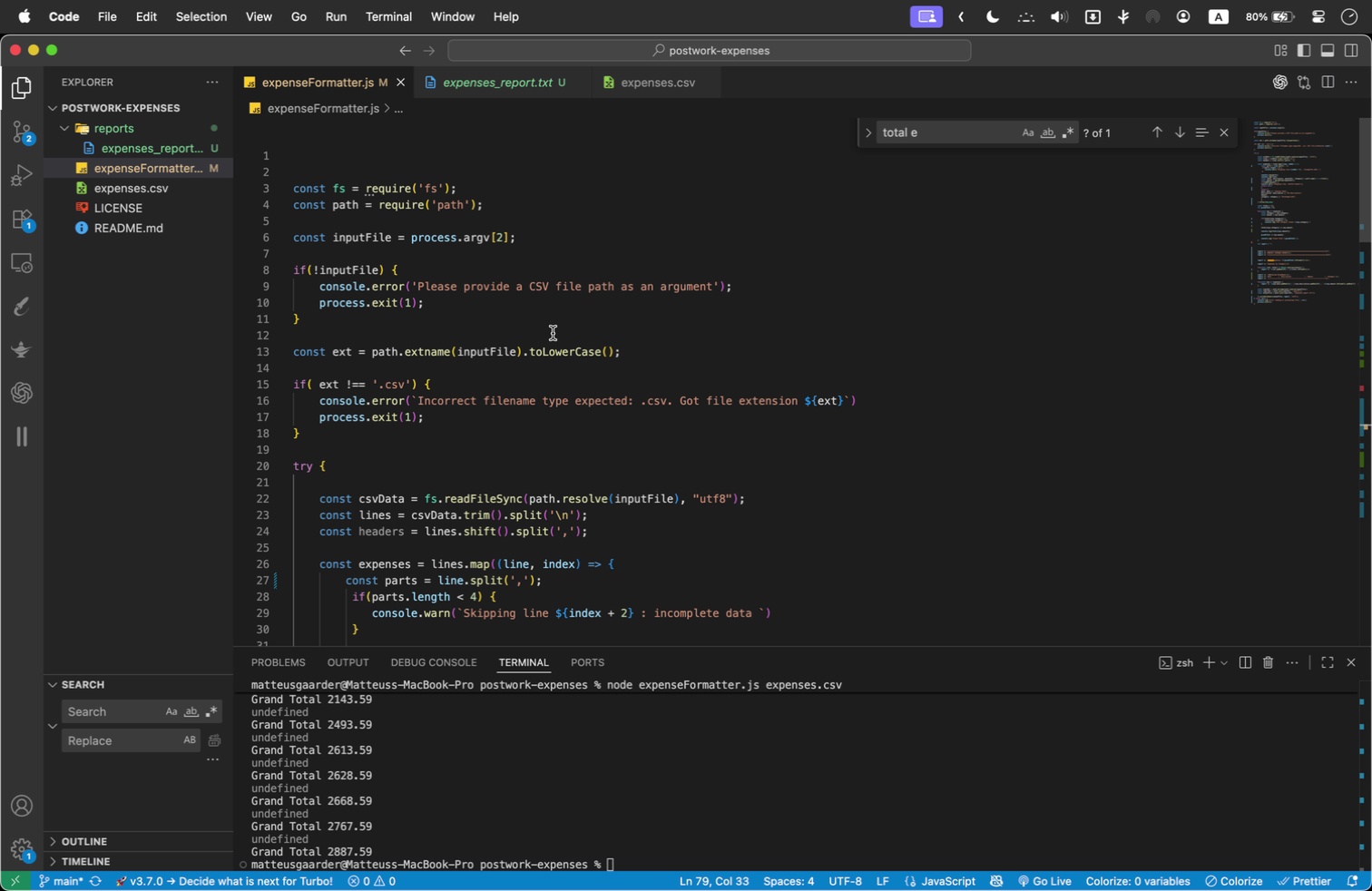 
scroll: coordinate [513, 419], scroll_direction: down, amount: 5.0
 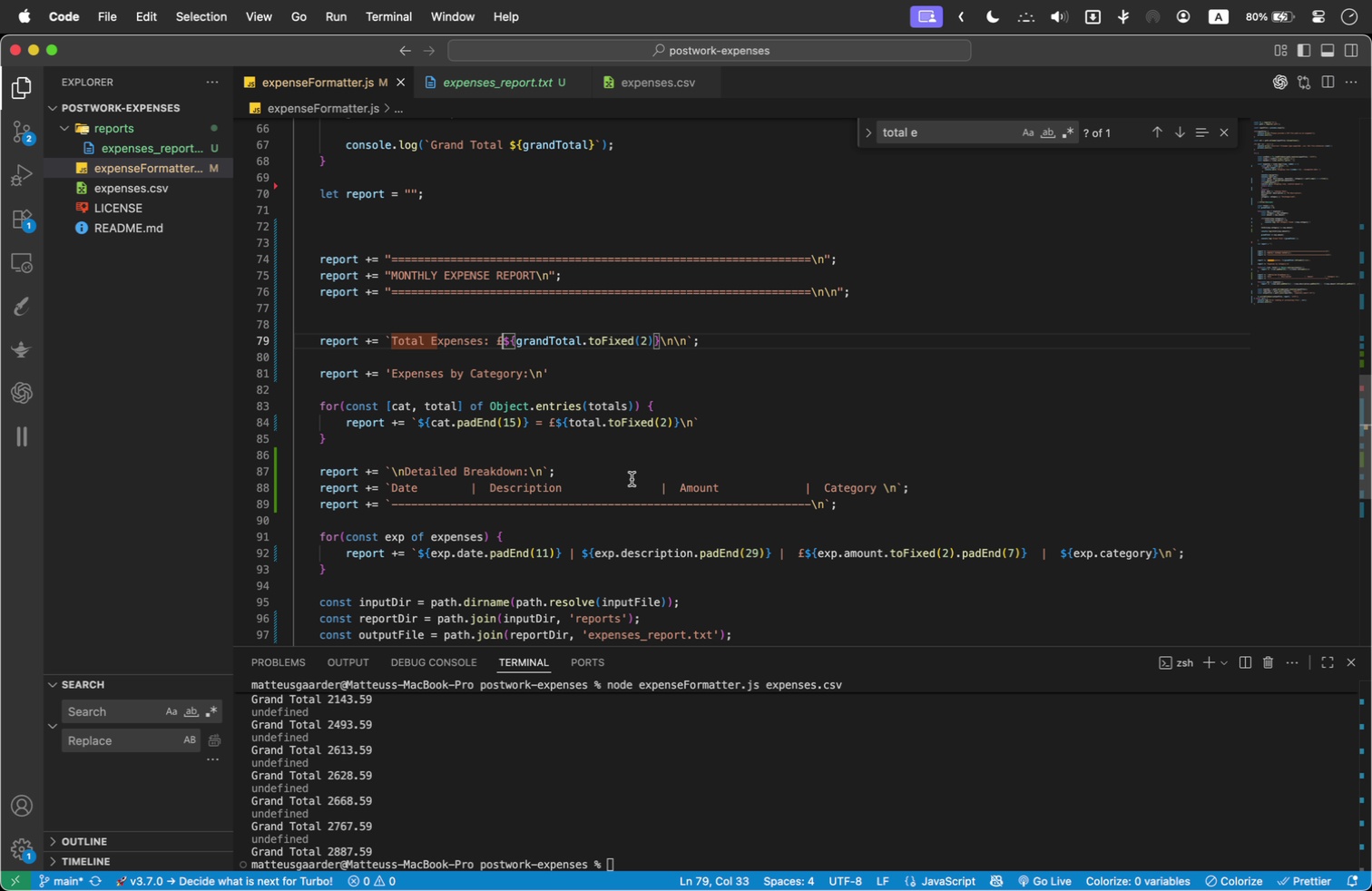 
left_click([641, 494])
 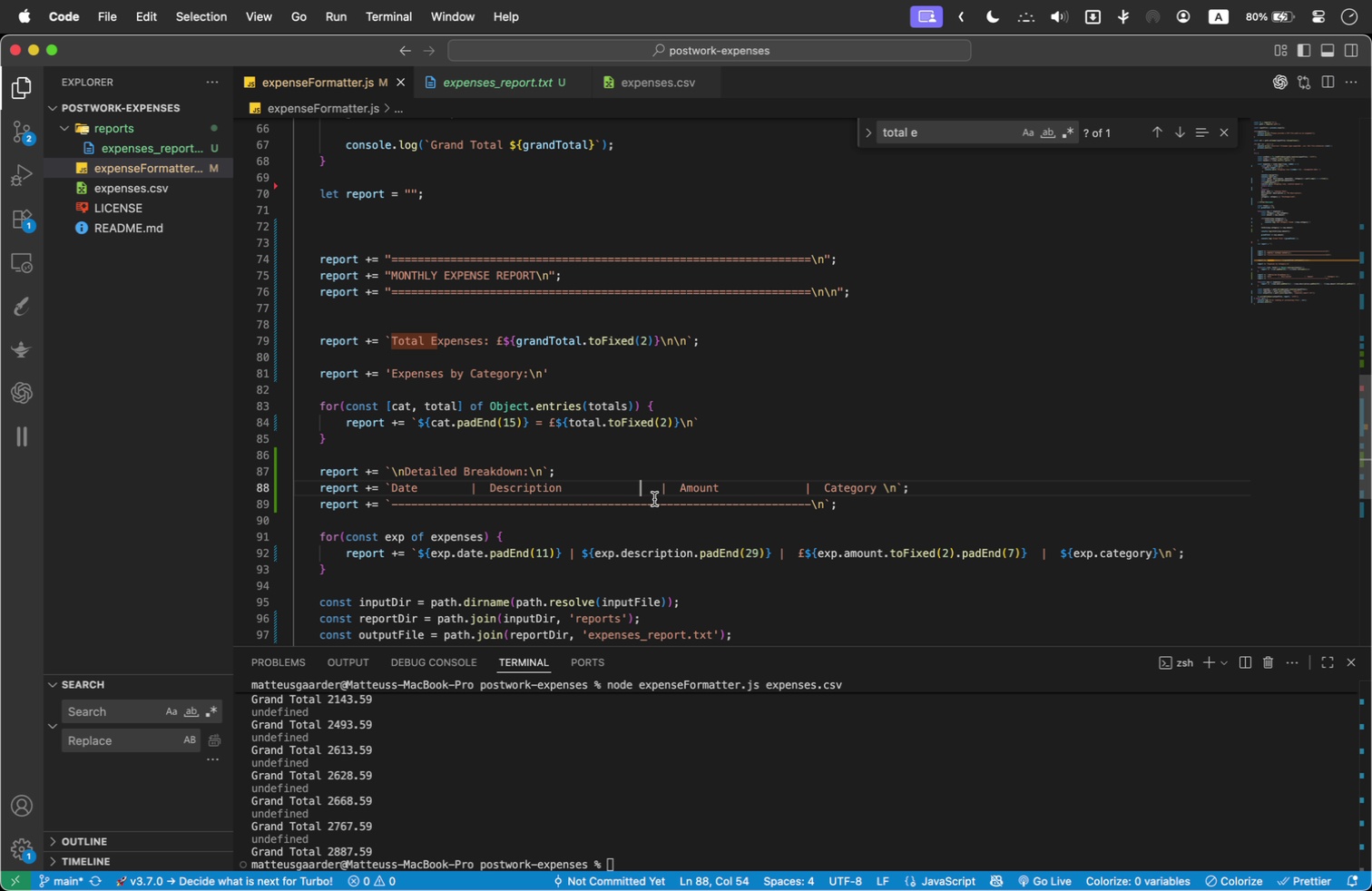 
key(Space)
 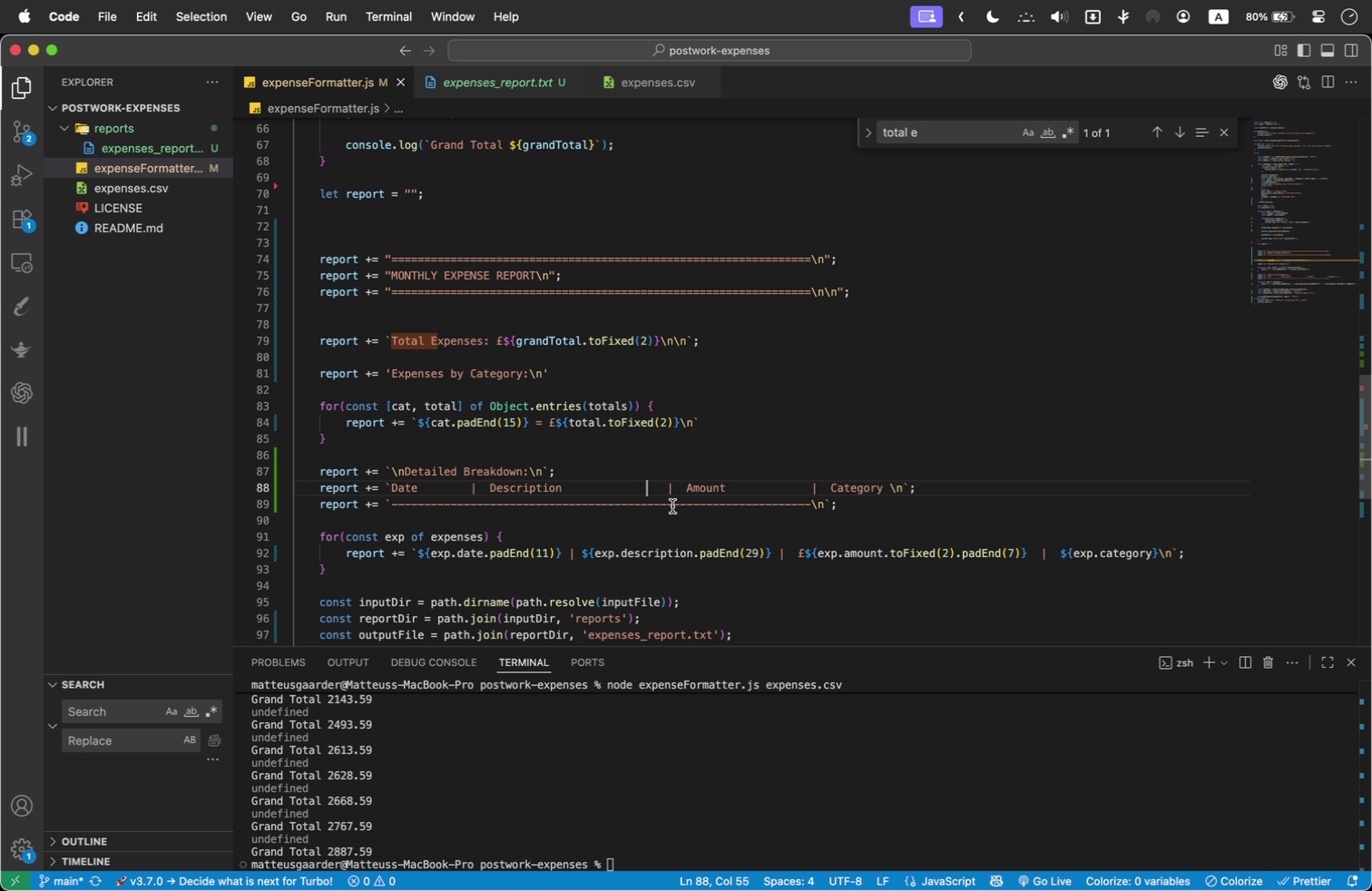 
key(Space)
 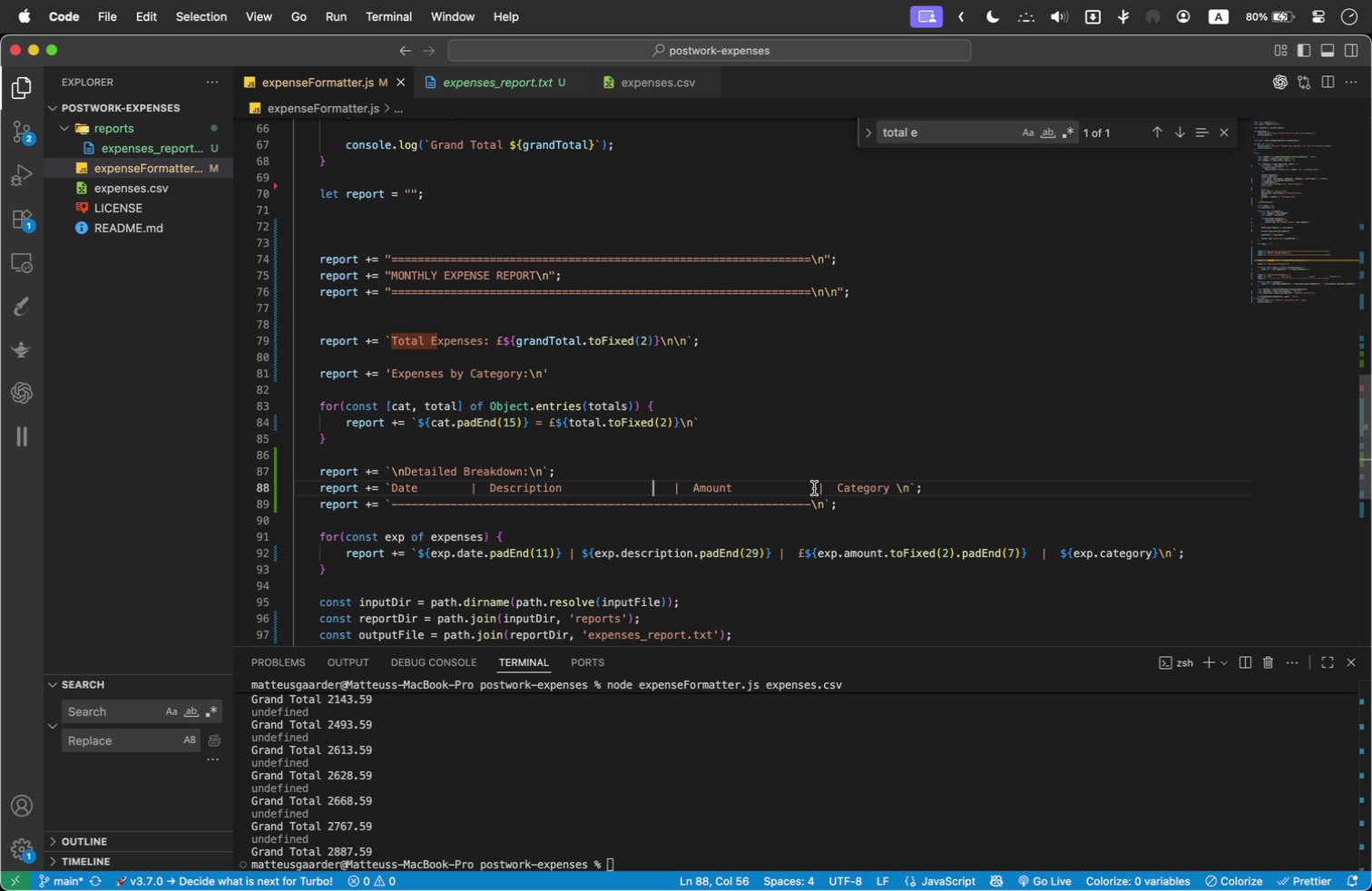 
left_click([814, 488])
 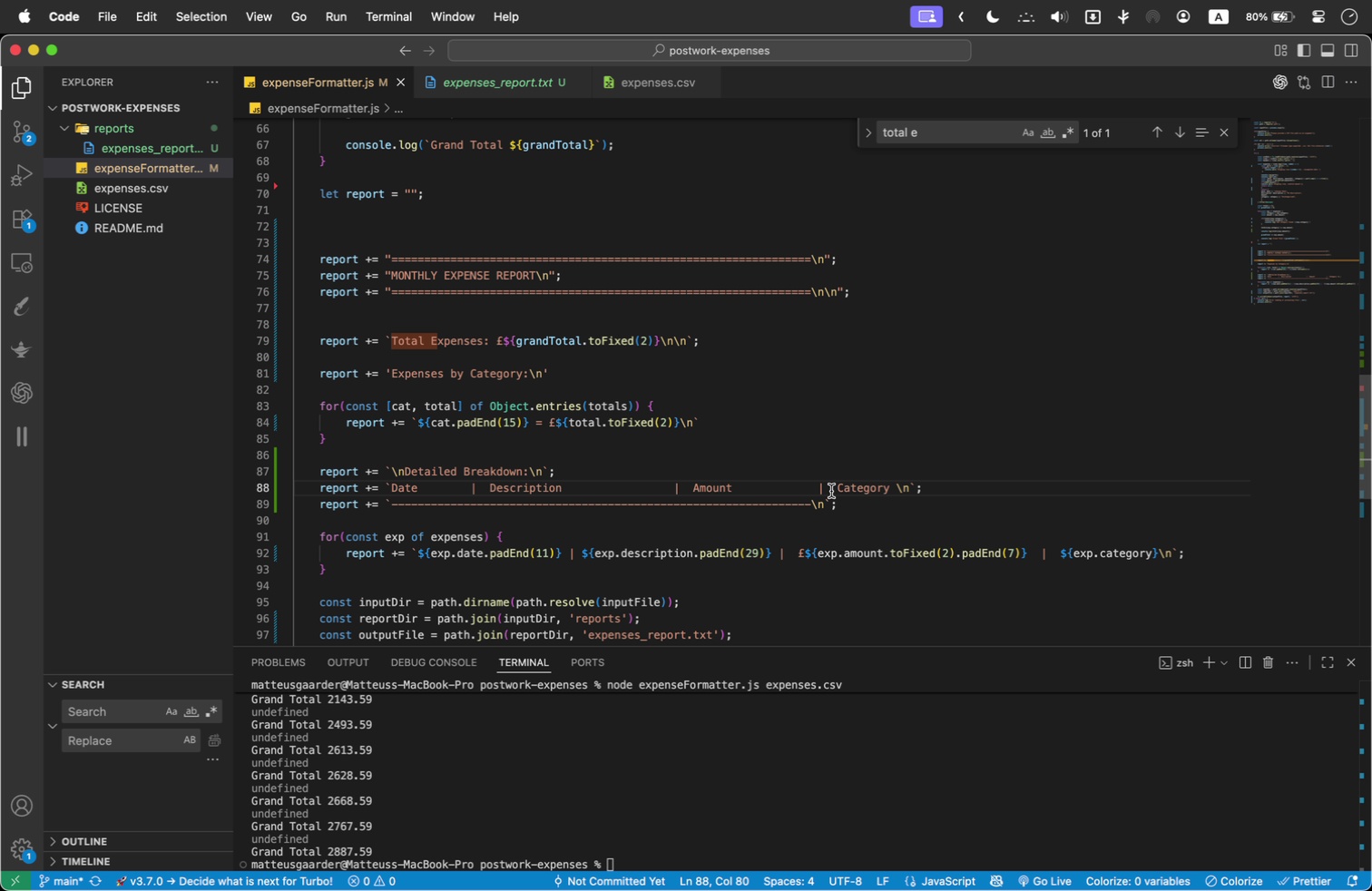 
key(Backspace)
 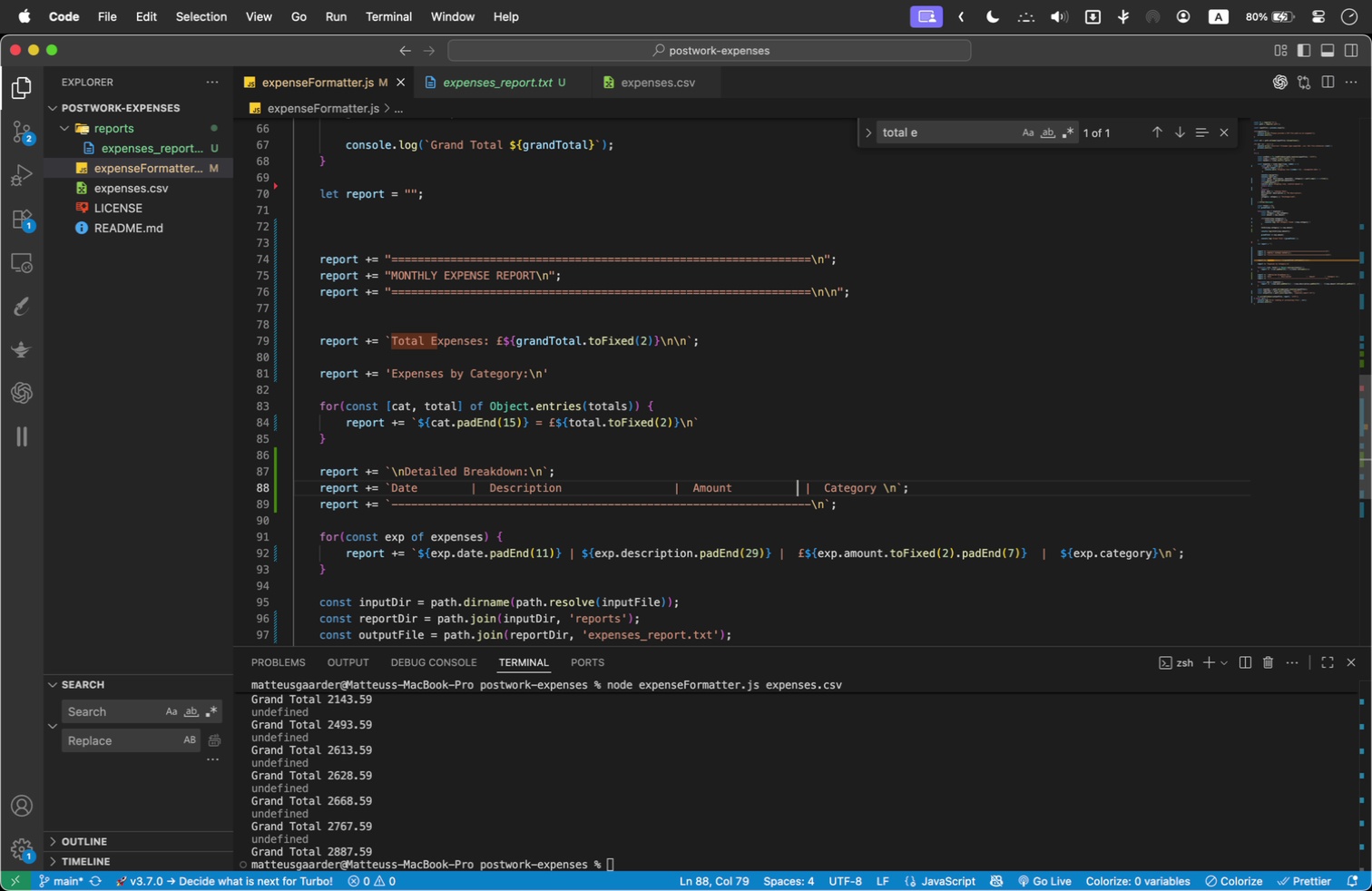 
key(Backspace)
 